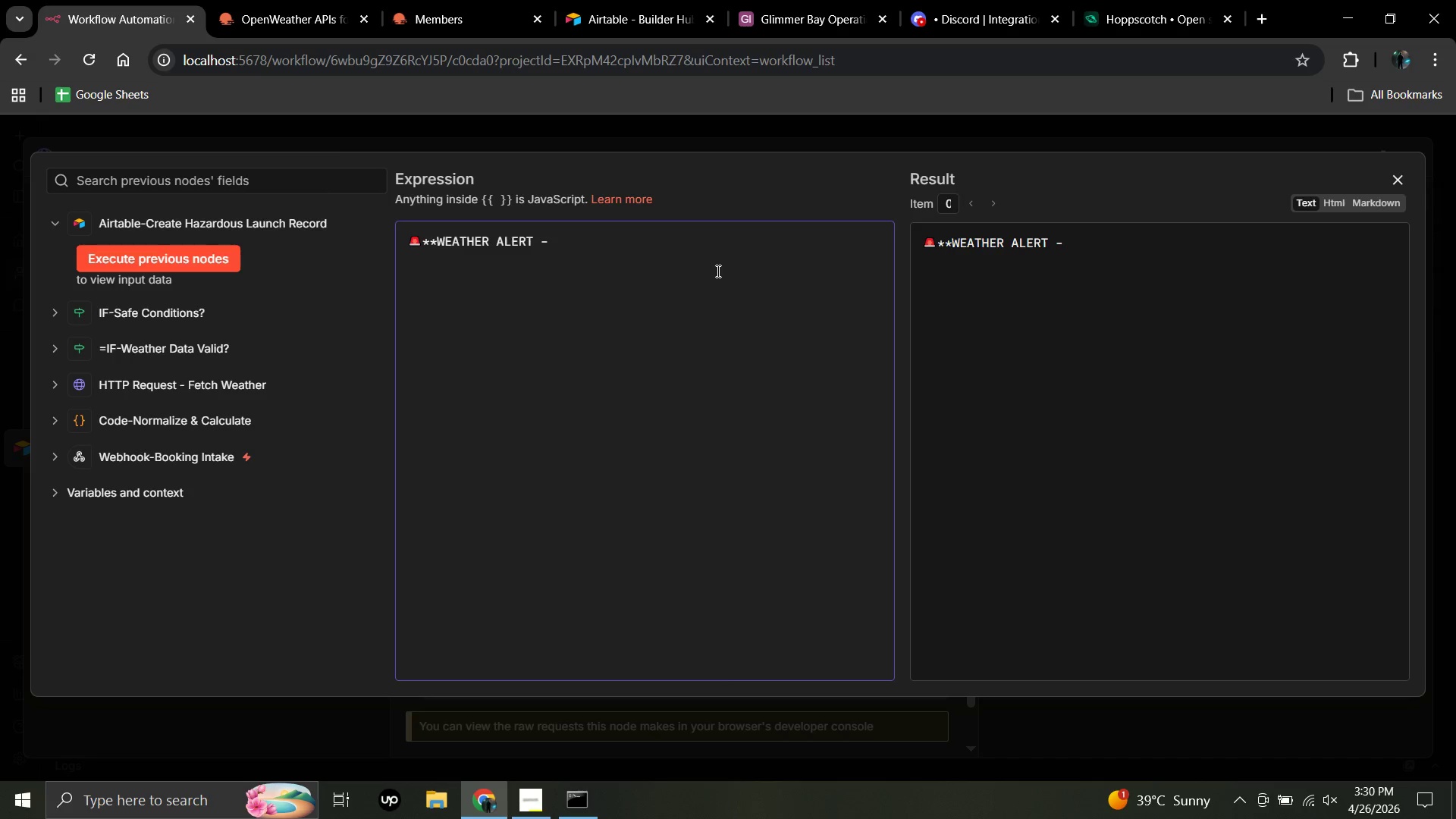 
key(Shift+G)
 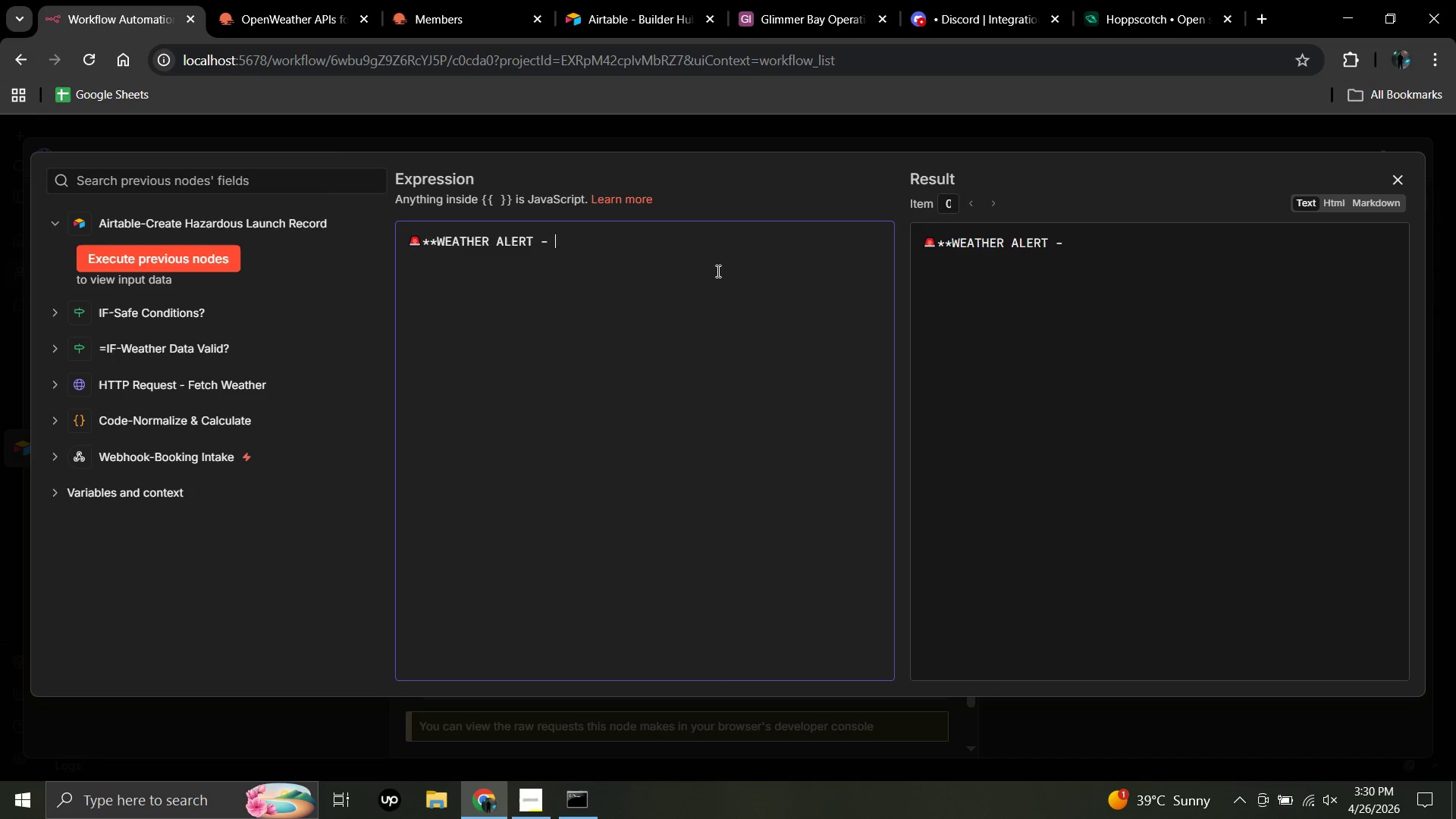 
key(Backspace)
 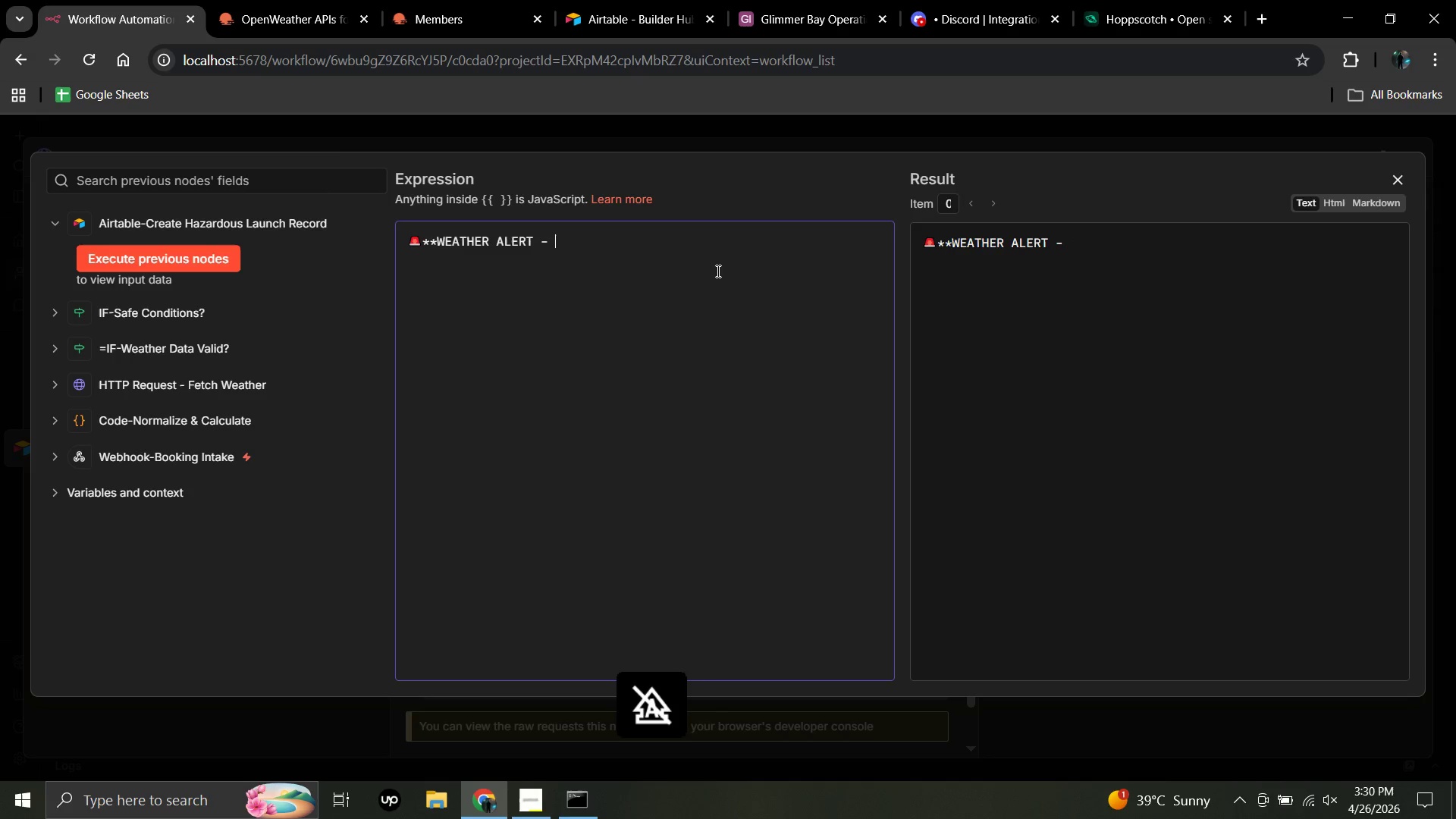 
key(CapsLock)
 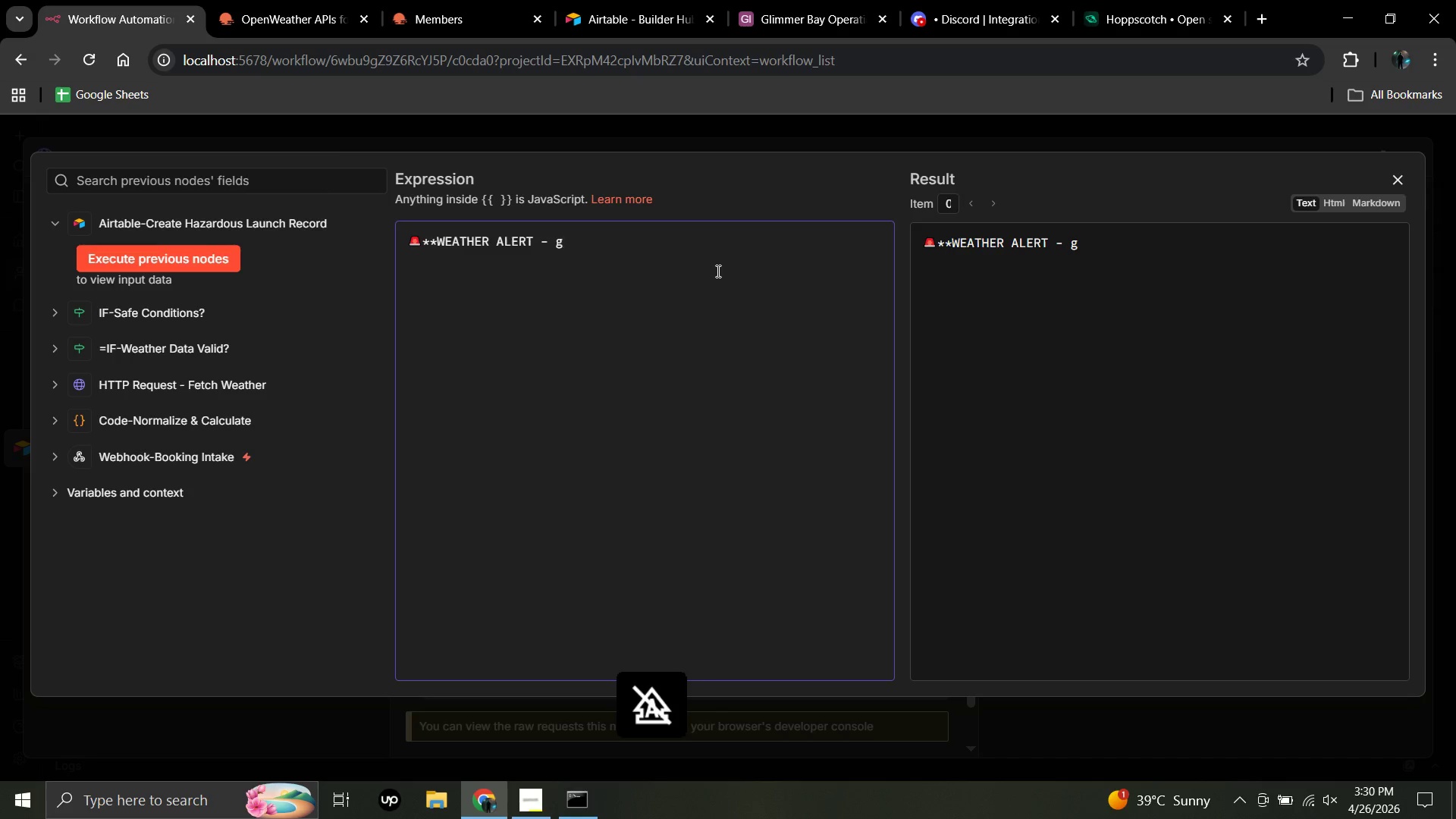 
key(G)
 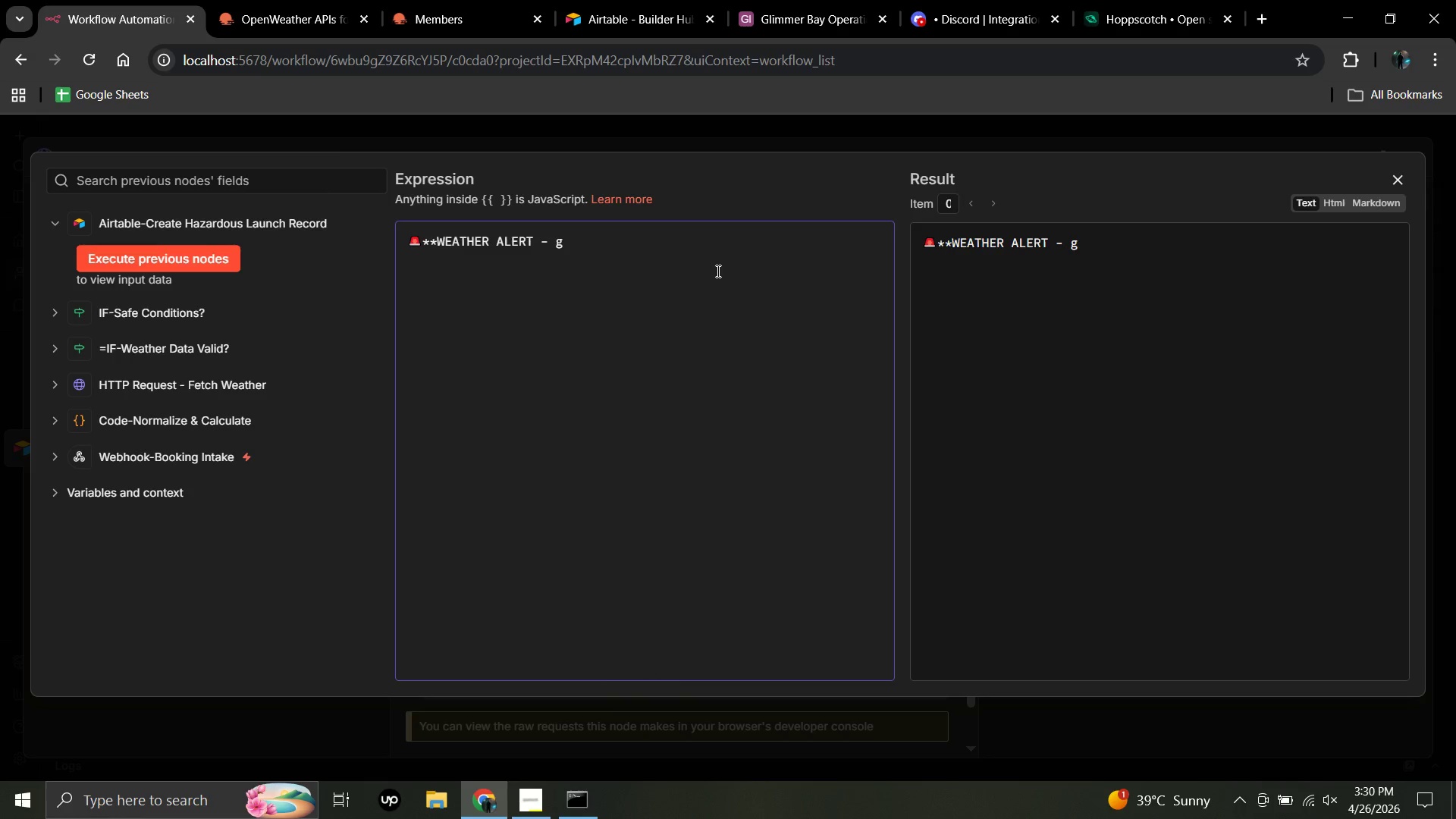 
wait(6.7)
 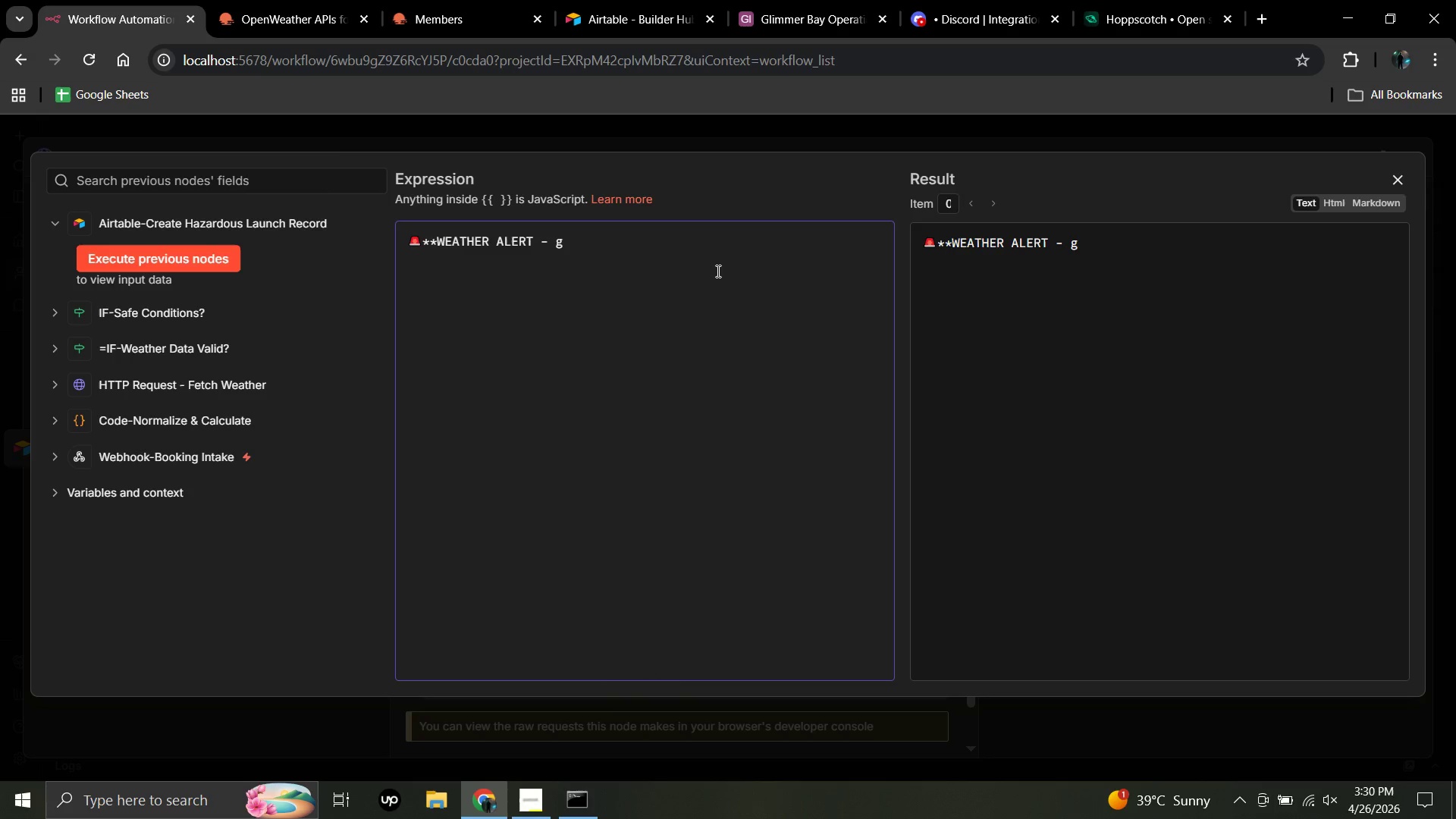 
key(Backspace)
type(HG)
key(Backspace)
key(Backspace)
type(Glimmer Bay Night Kayaking**)
 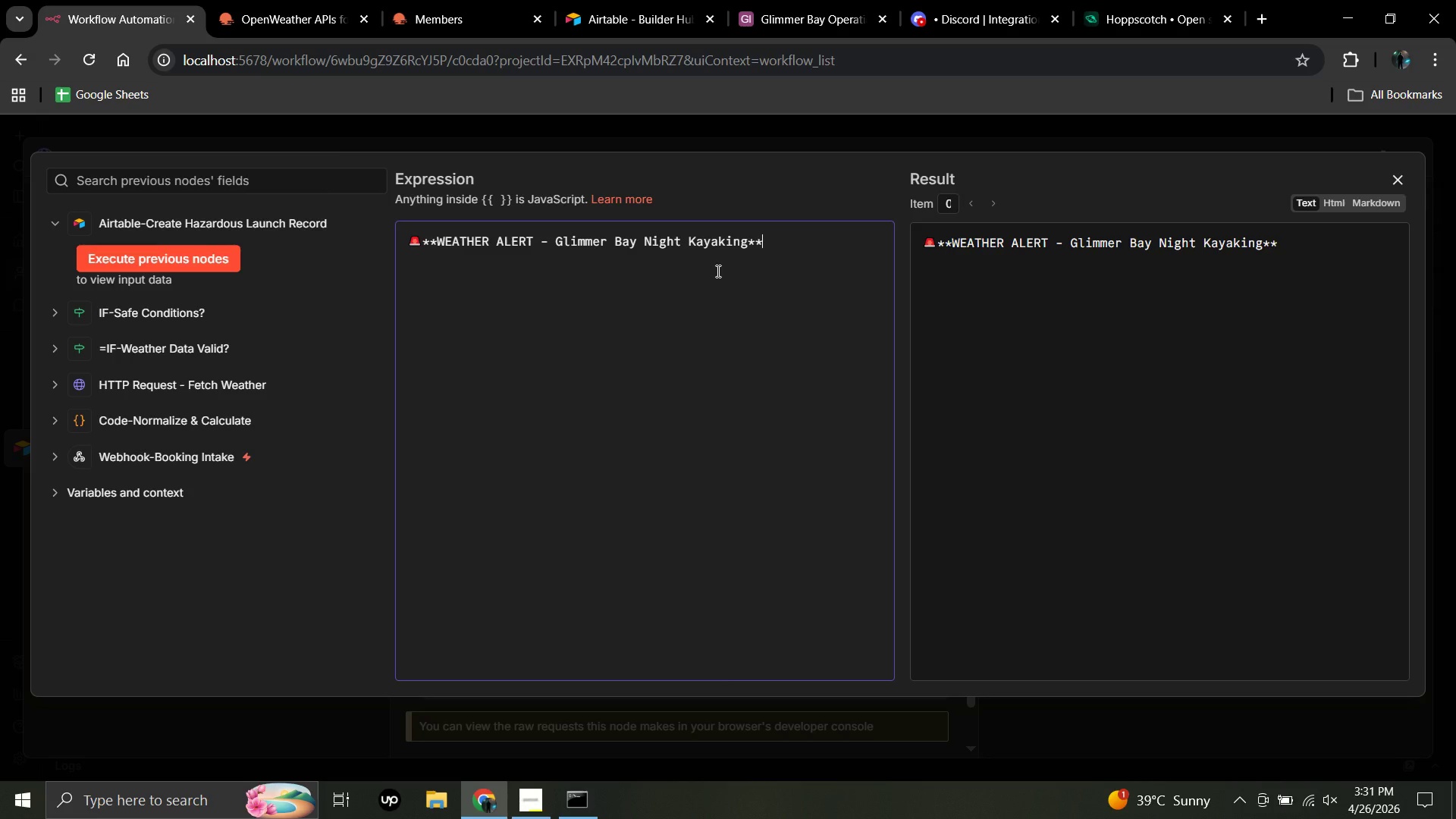 
hold_key(key=CapsLock, duration=0.39)
 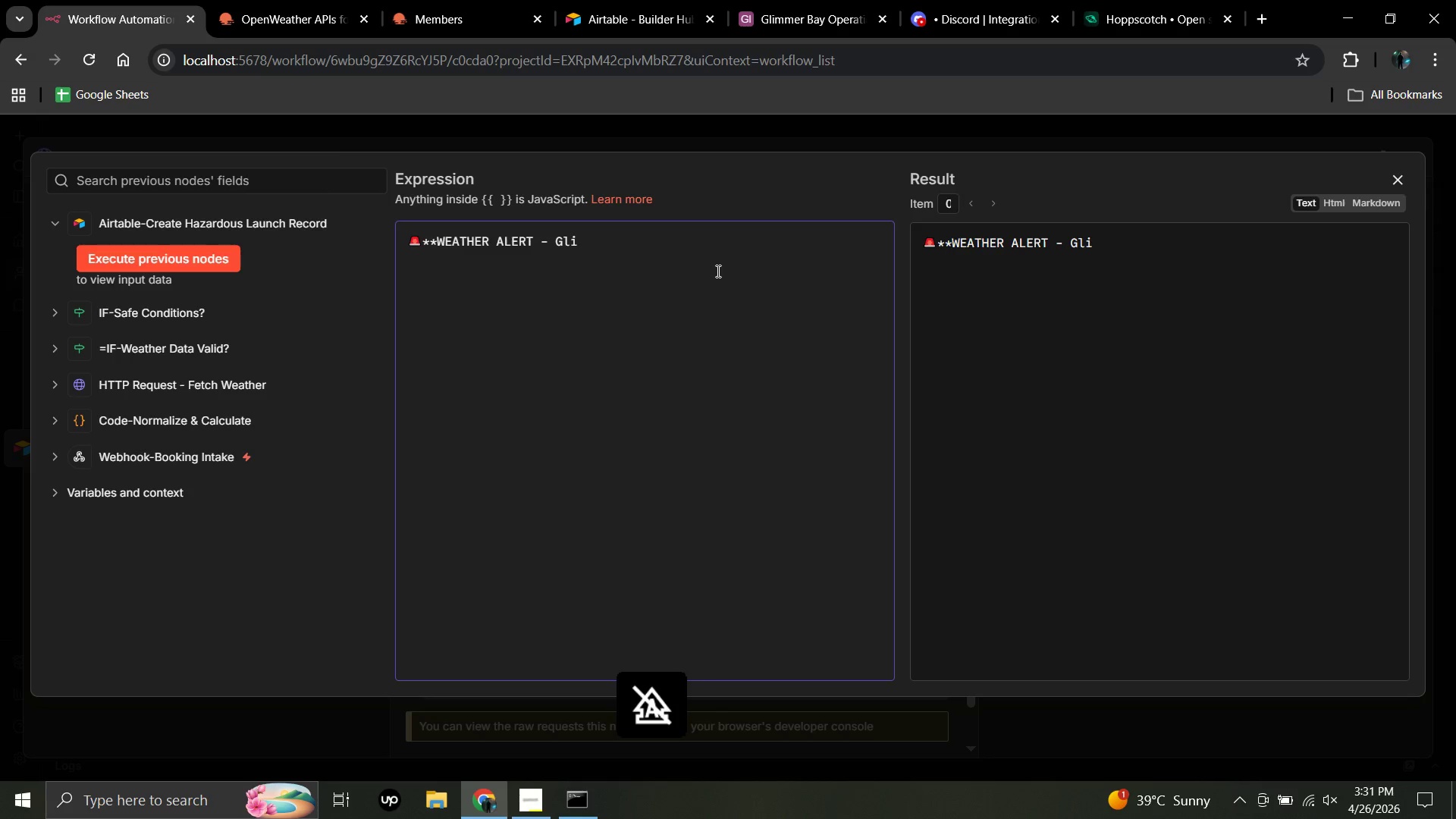 
key(Enter)
 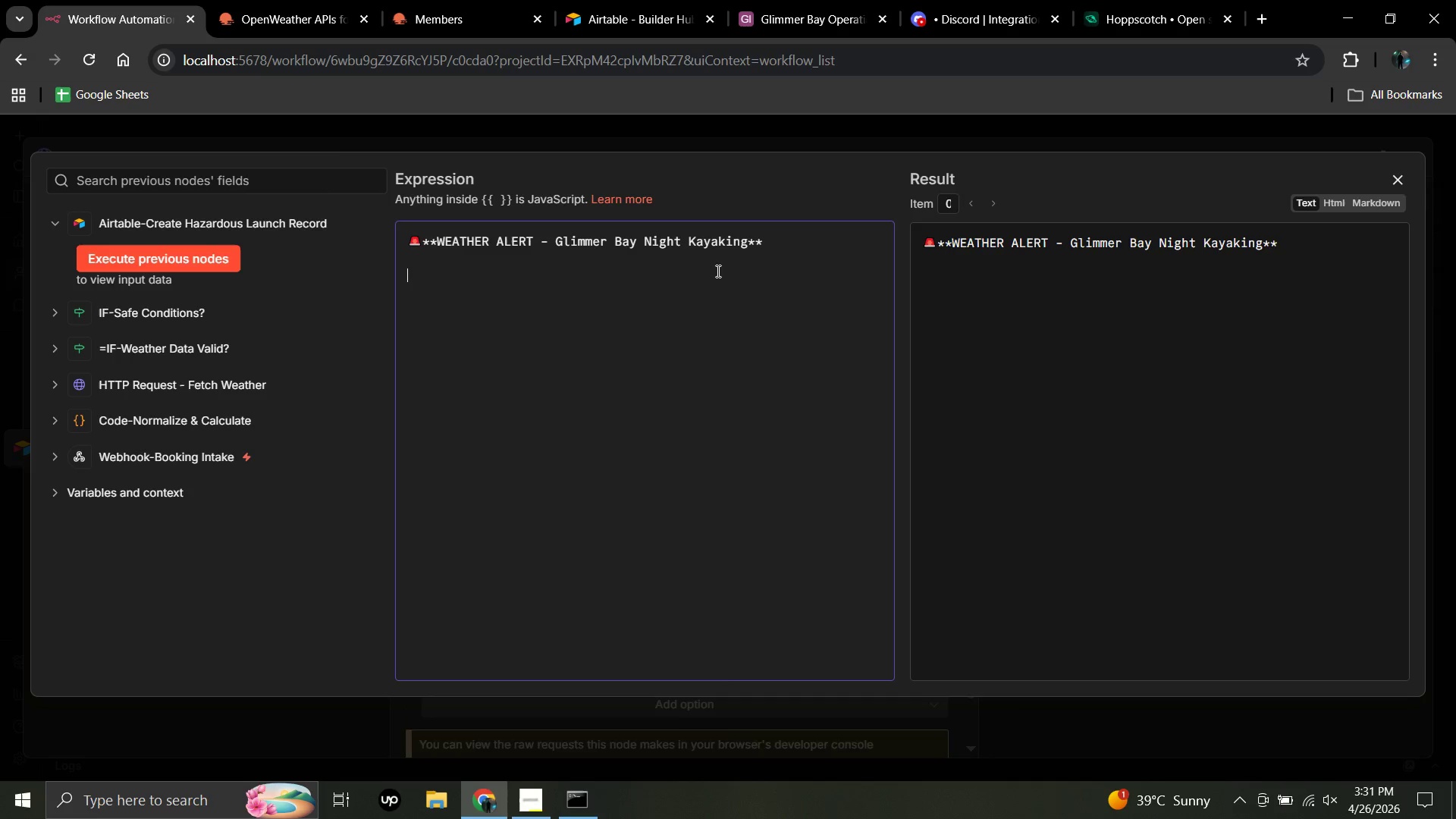 
key(Enter)
 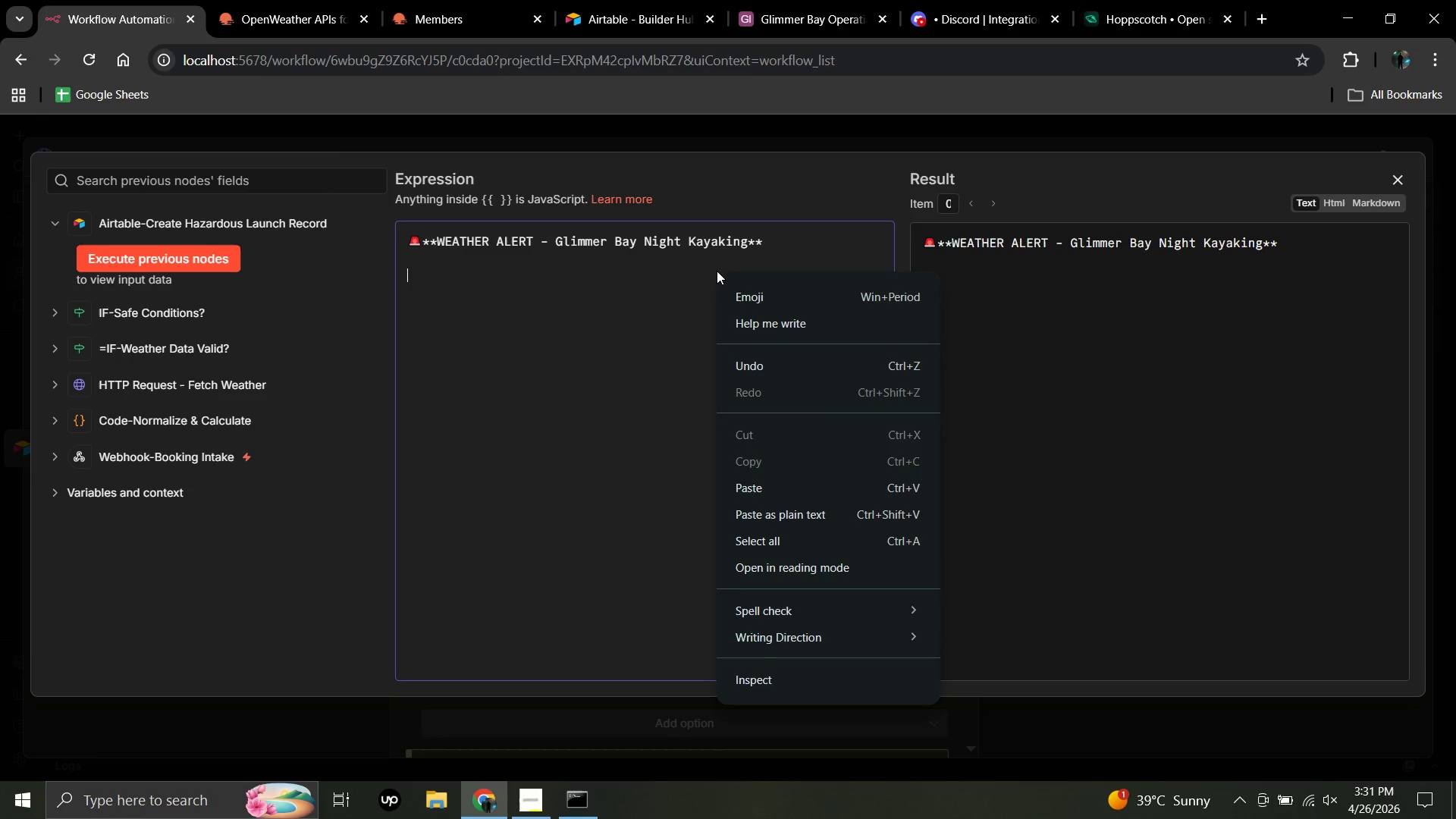 
right_click([717, 271])
 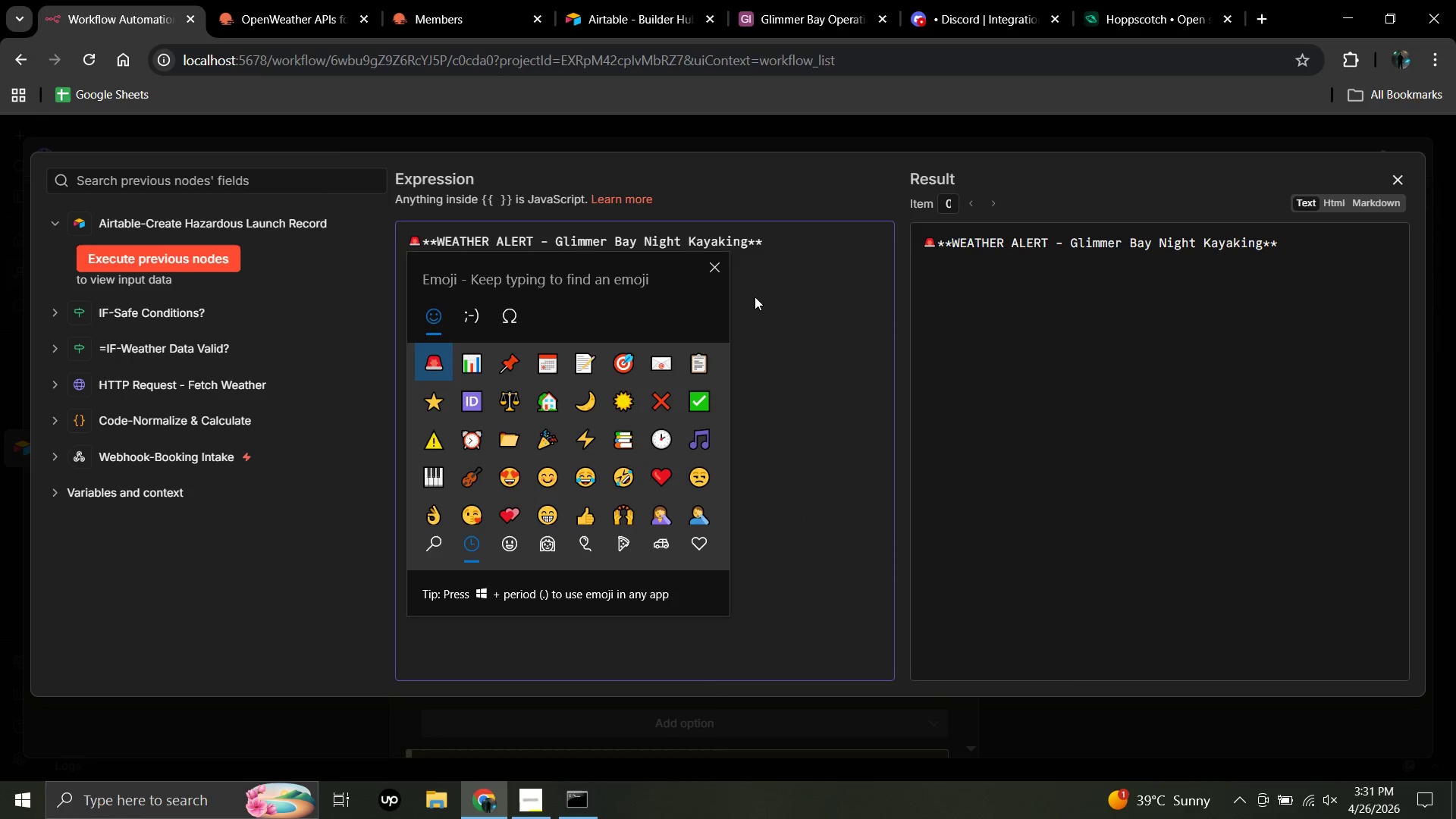 
left_click([755, 297])
 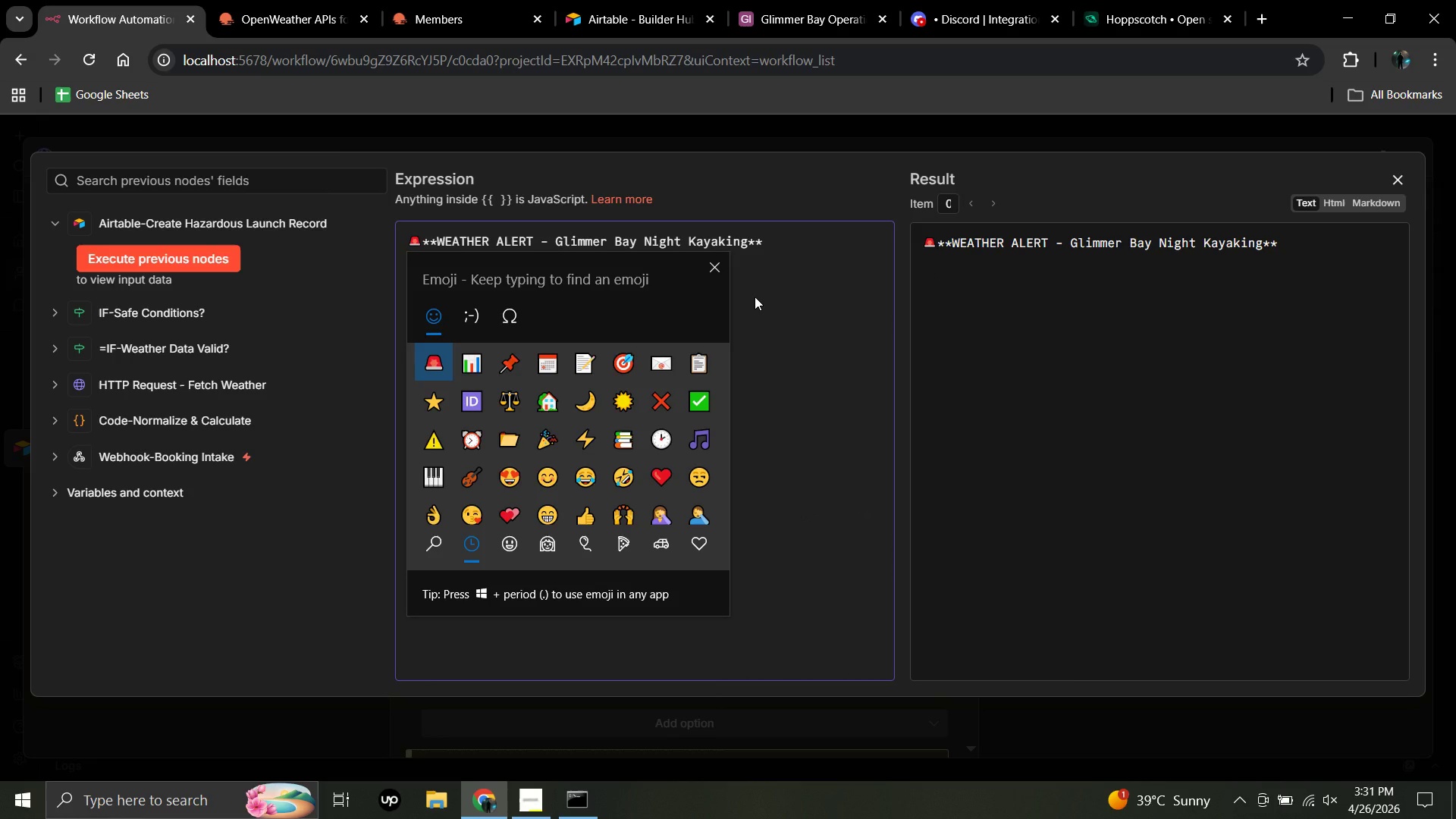 
key(Meta+Period)
 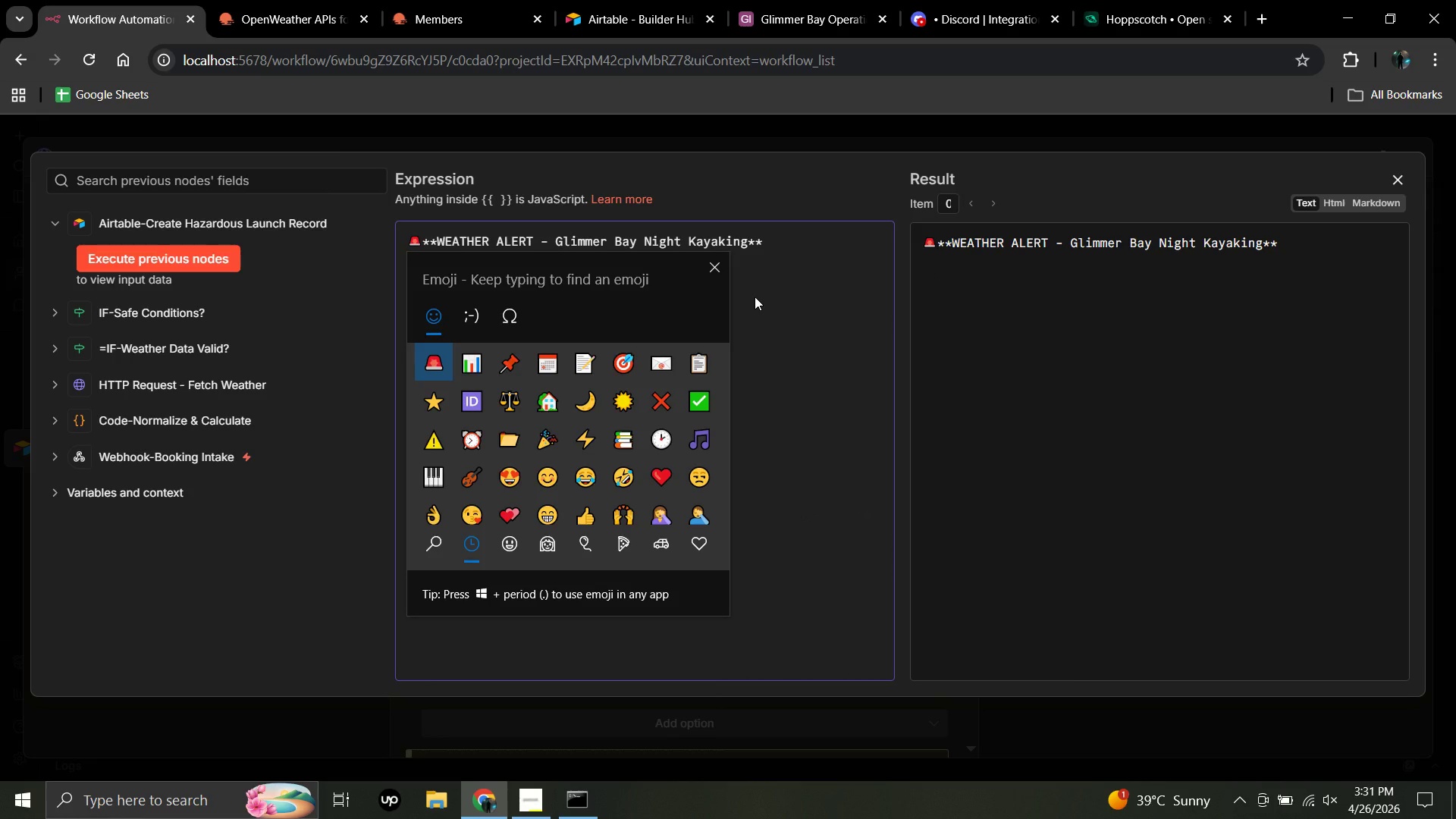 
left_click([437, 444])
 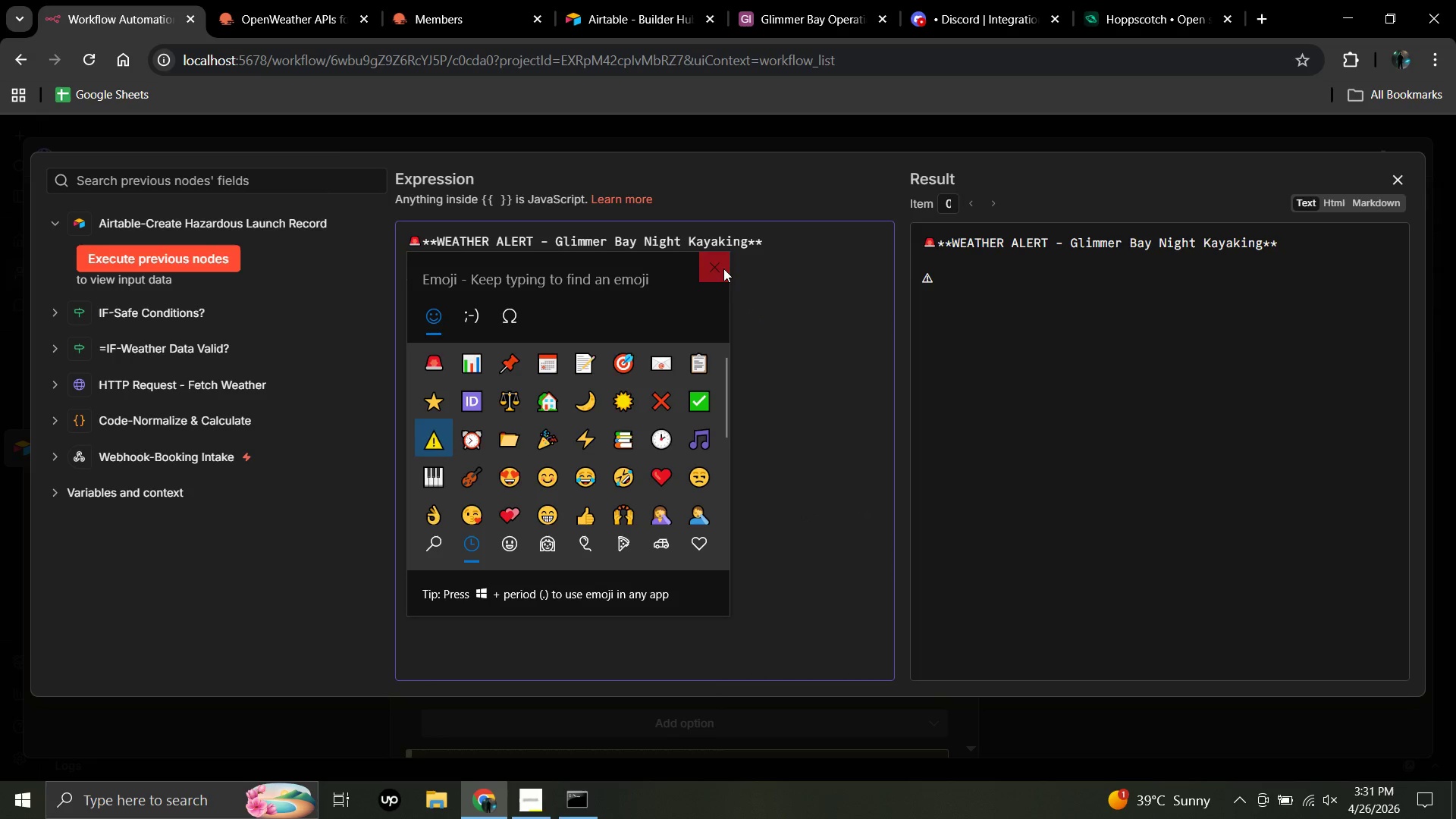 
left_click([723, 268])
 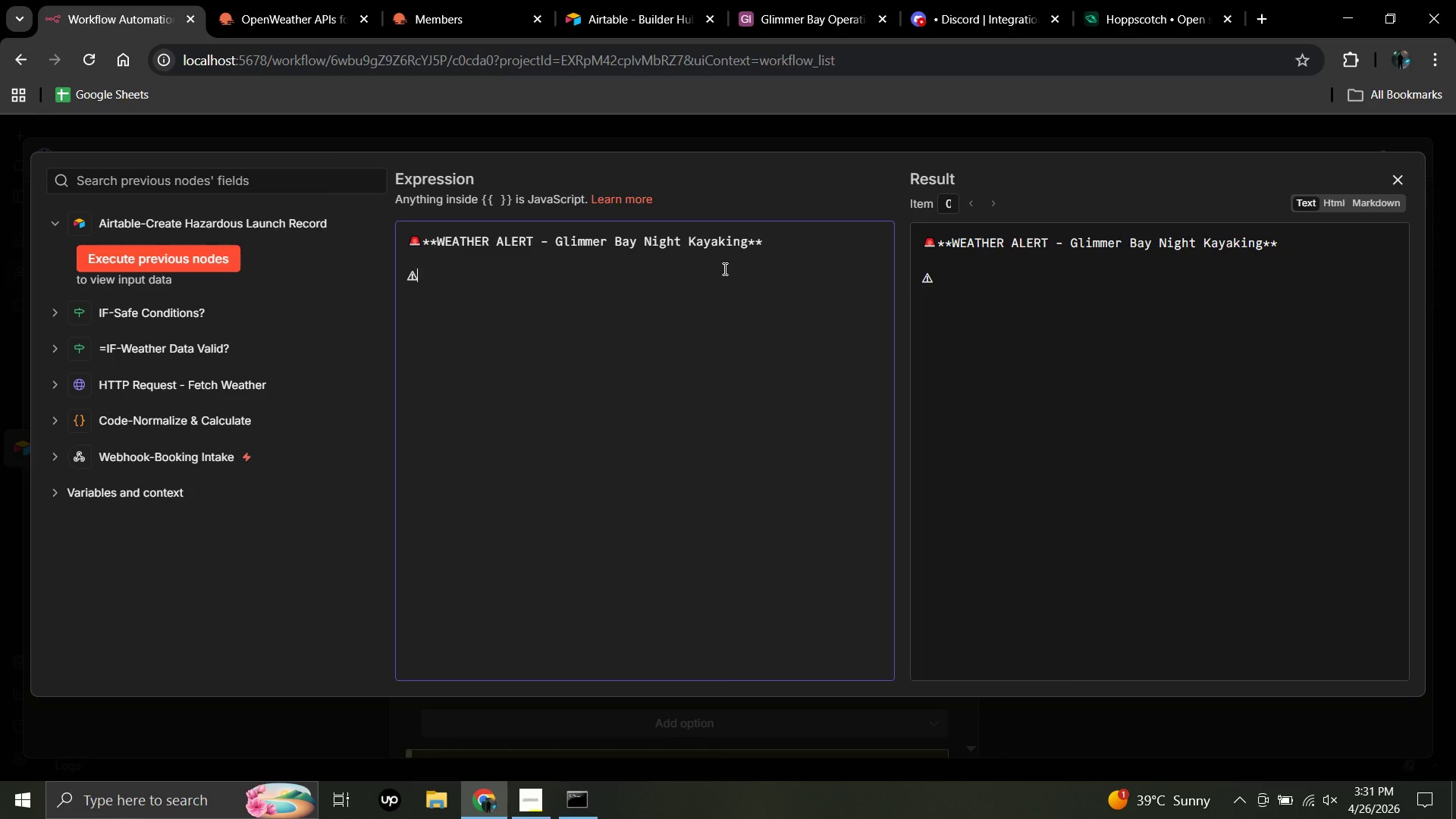 
type(**)
 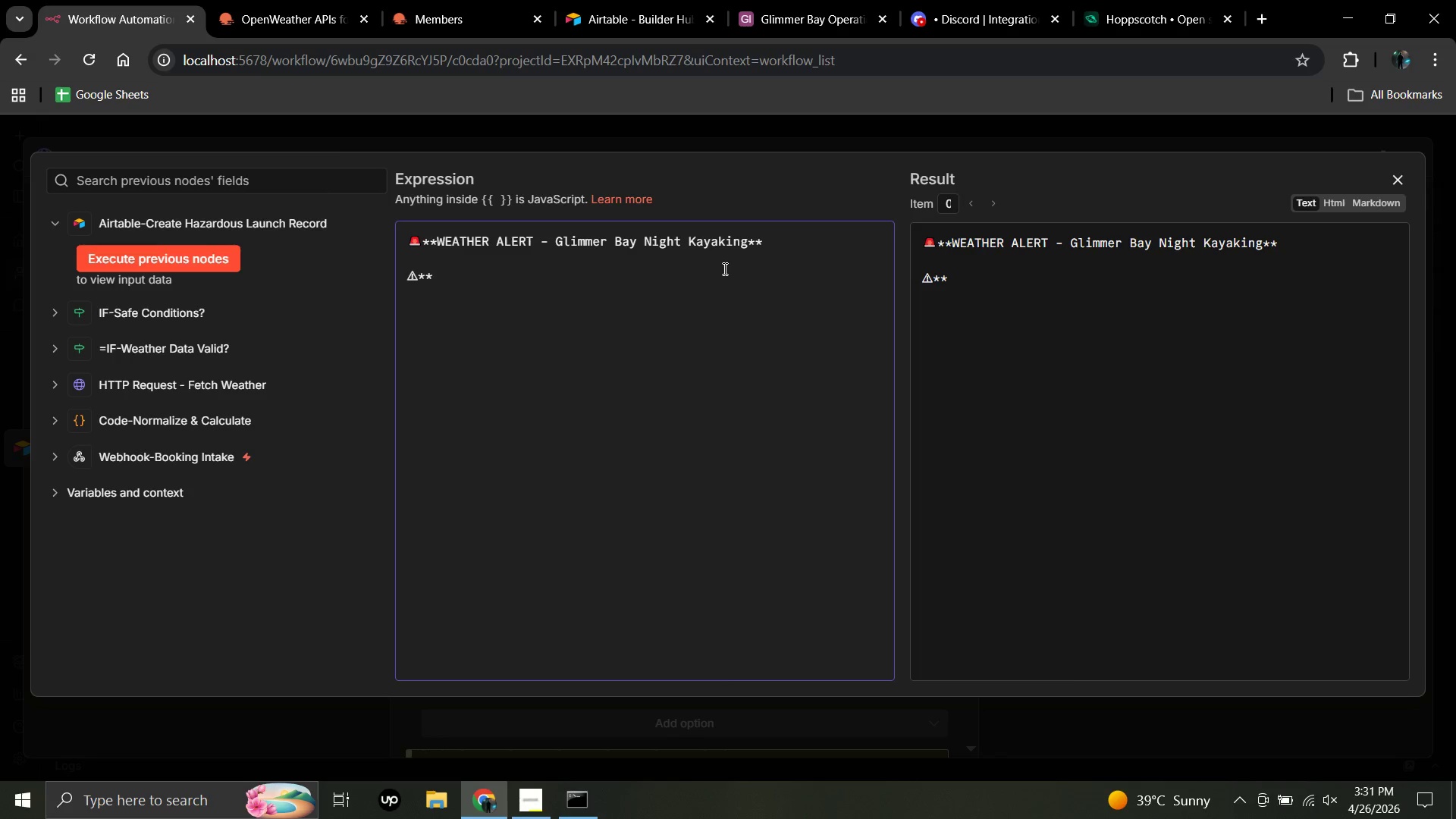 
type(HAZARDOUS CONDITIONS DETECTED)
 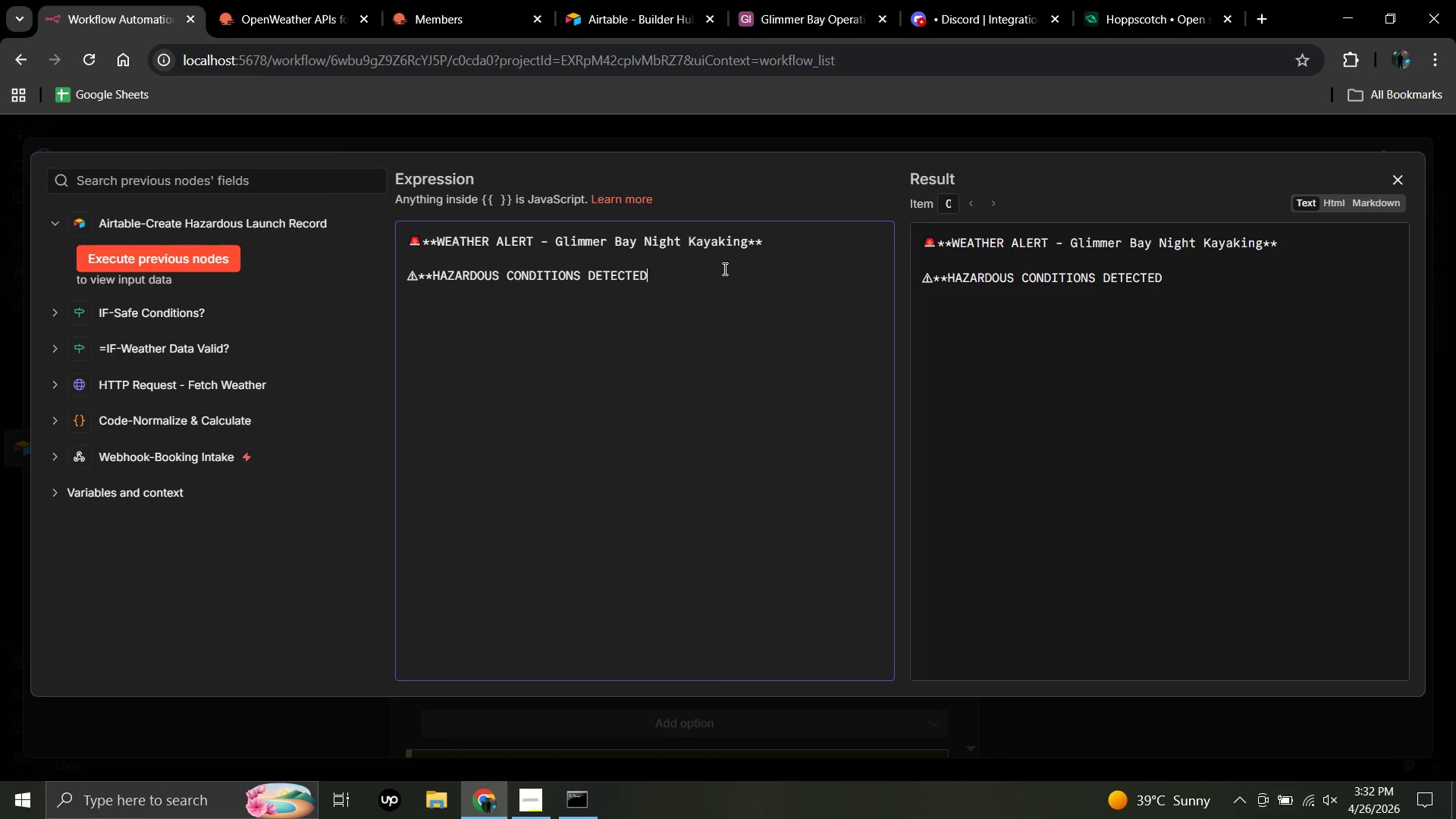 
wait(6.72)
 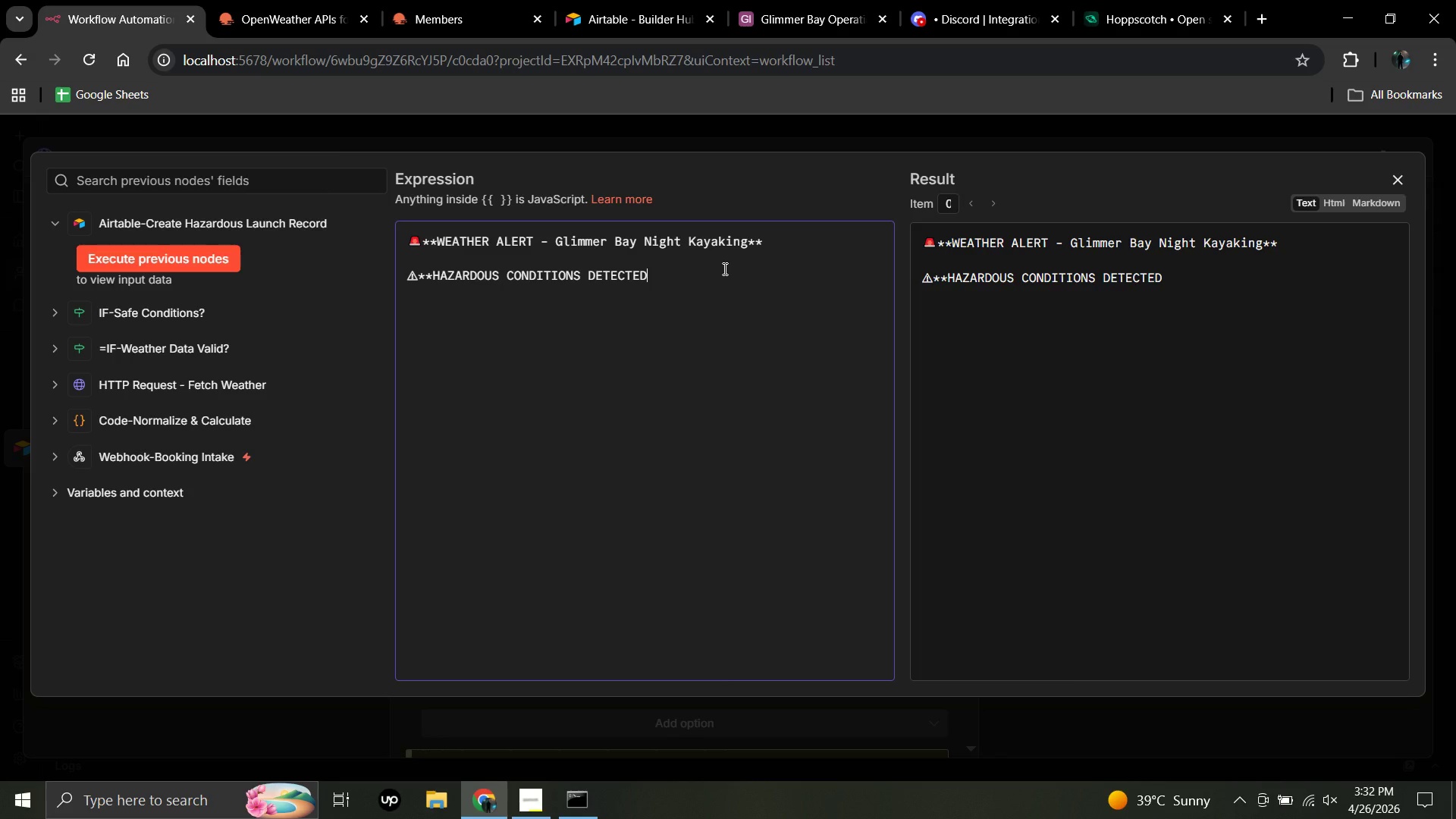 
key(Space)
 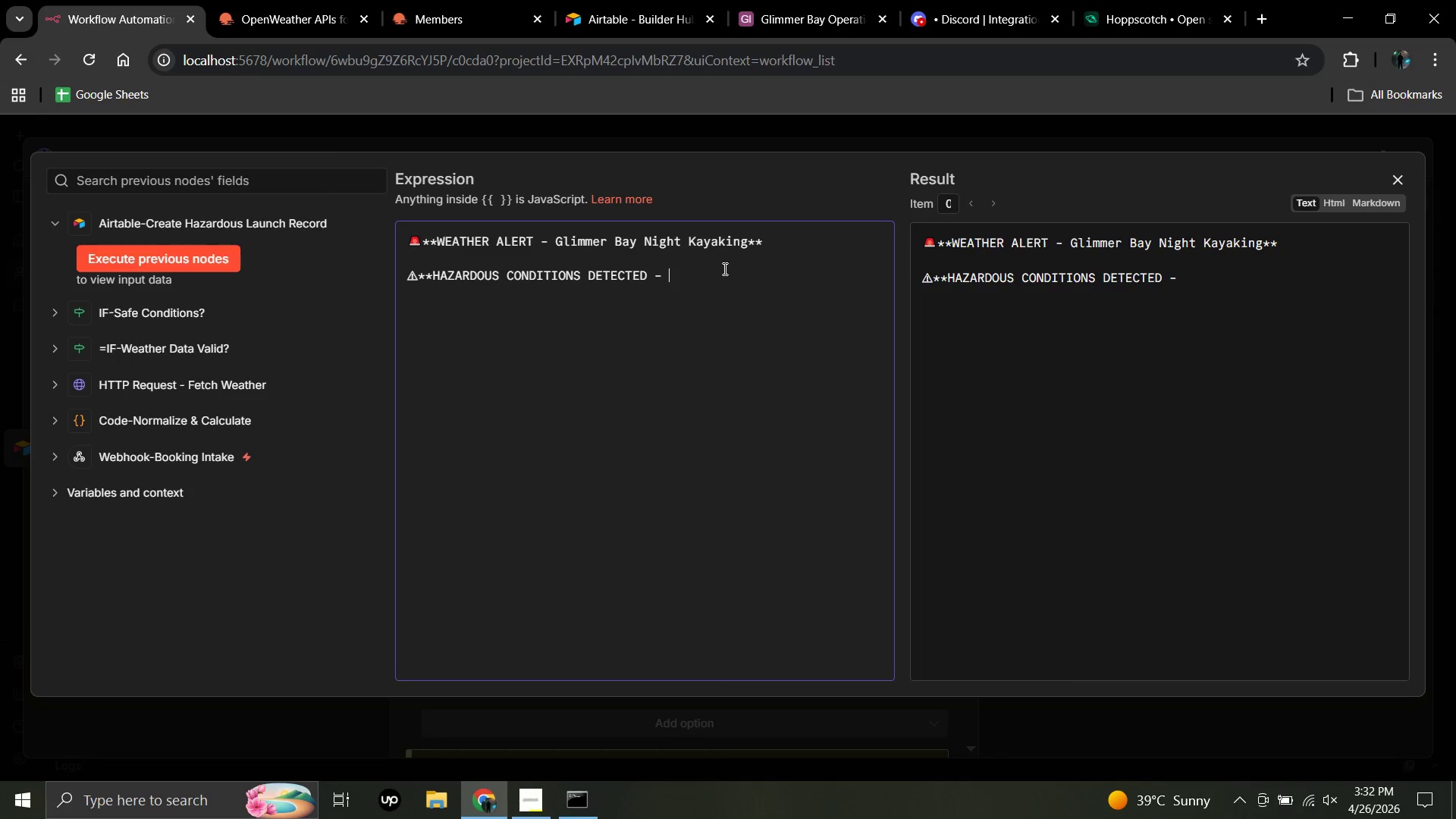 
key(Minus)
 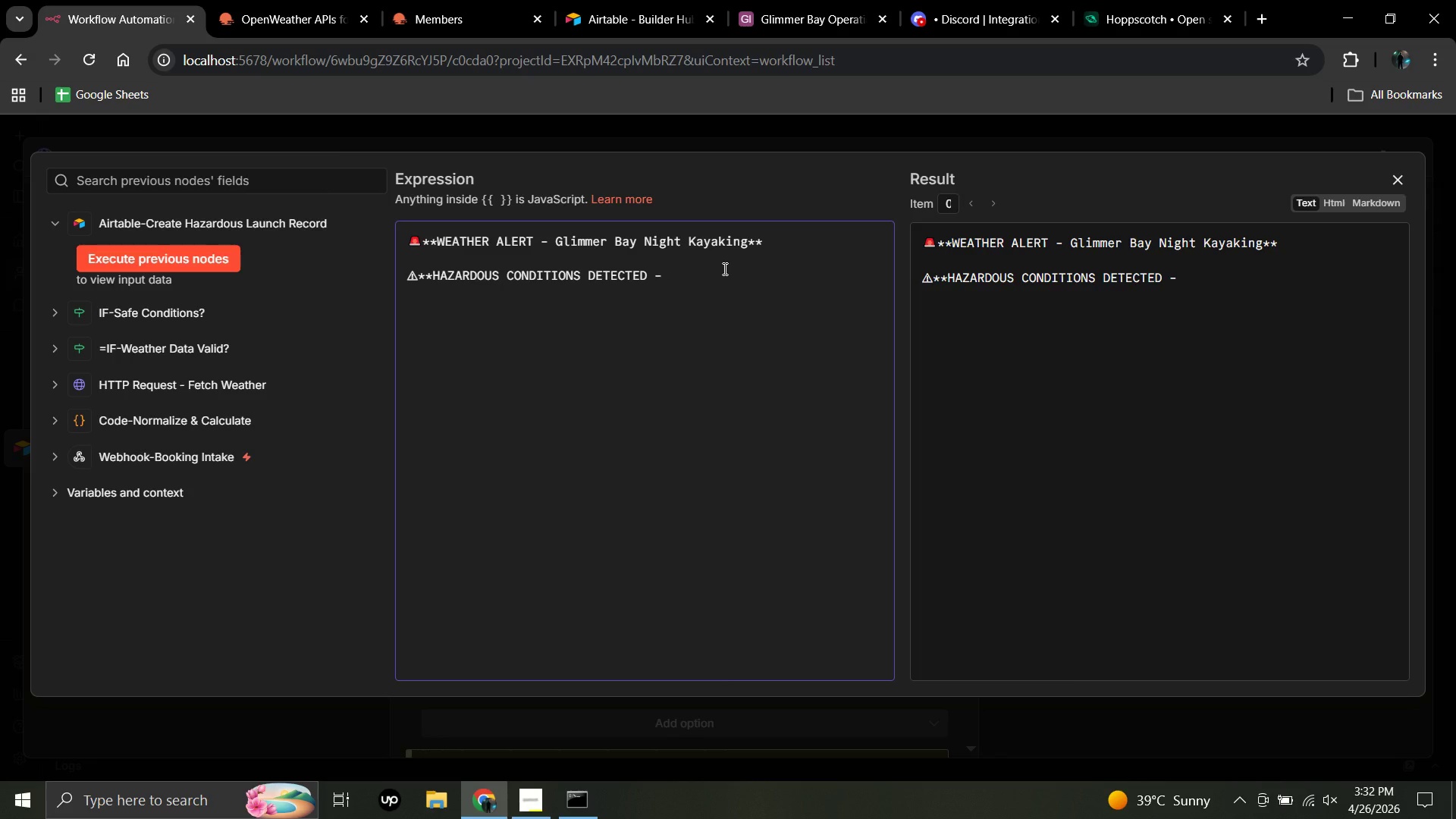 
key(Space)
 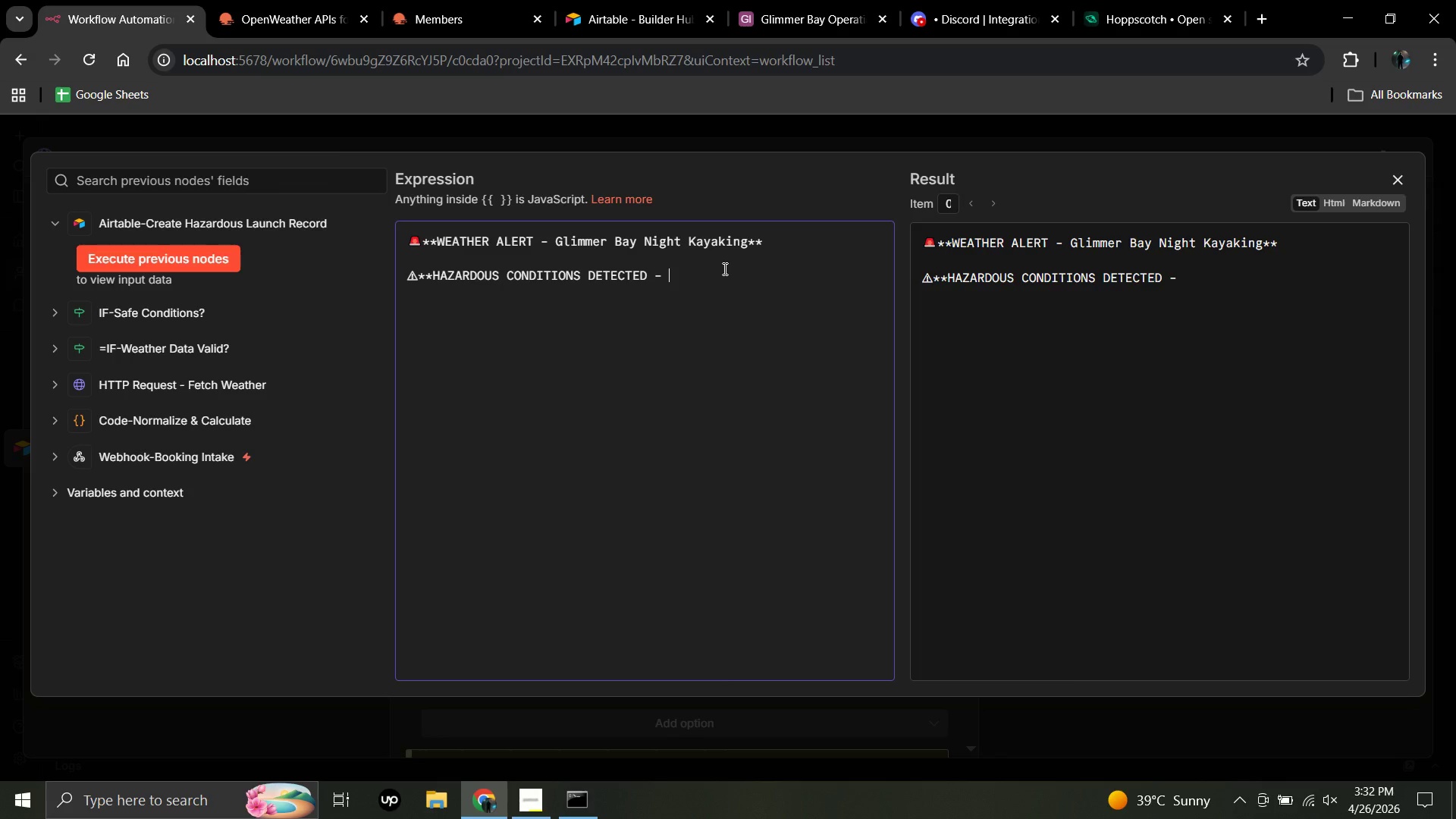 
type(TOUR REVI)
 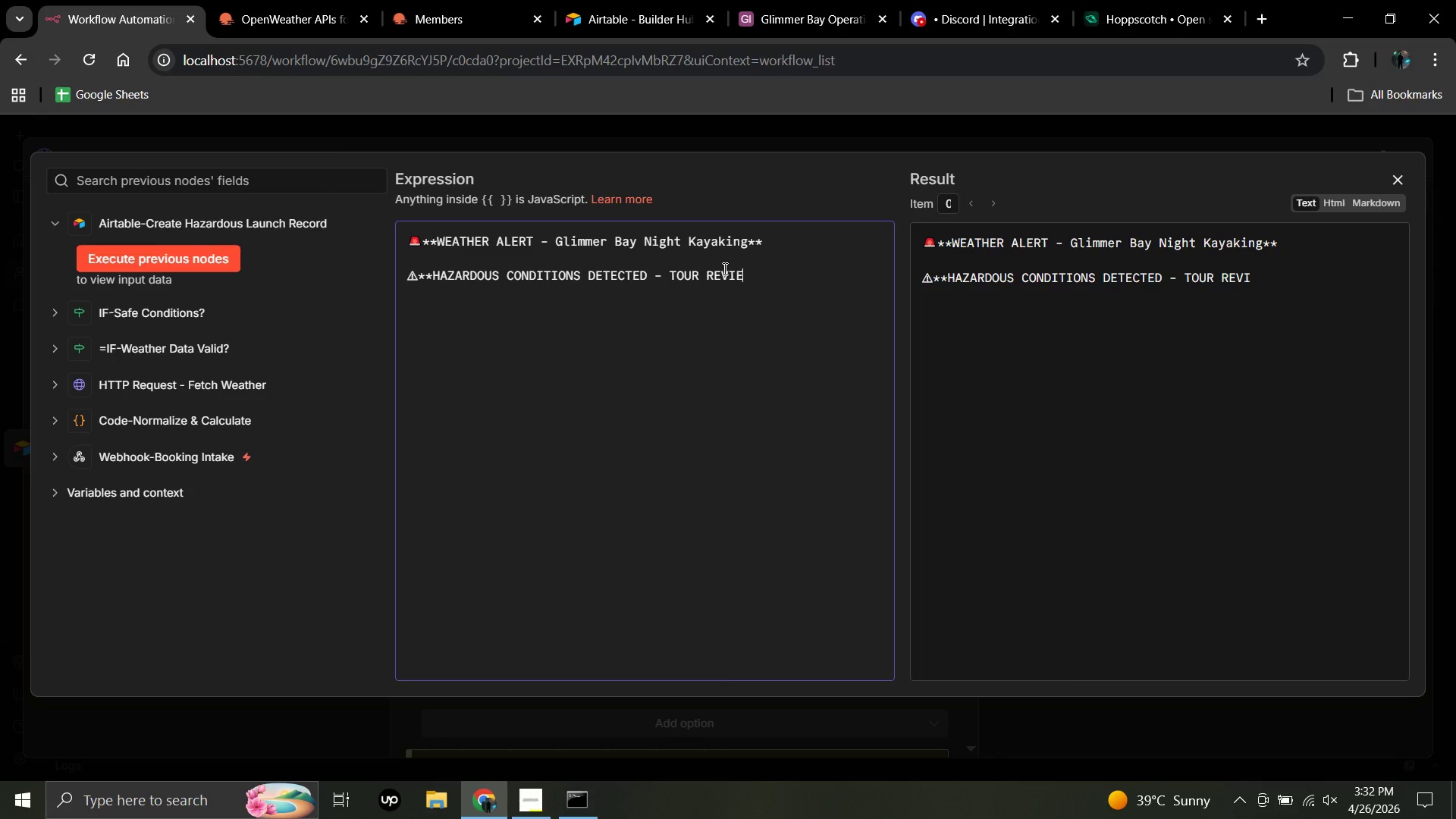 
type(EW REQUIRED**)
 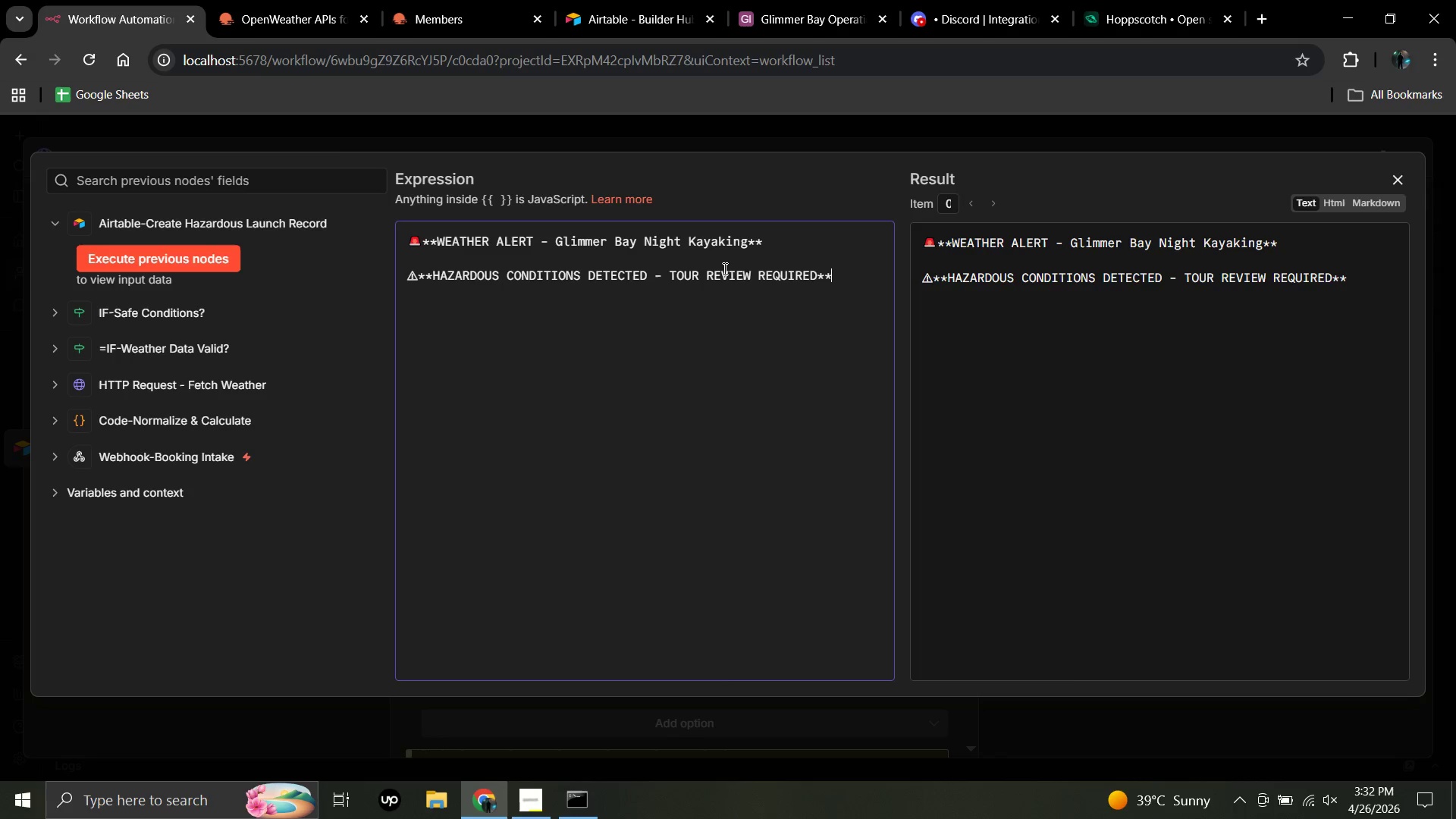 
key(Enter)
 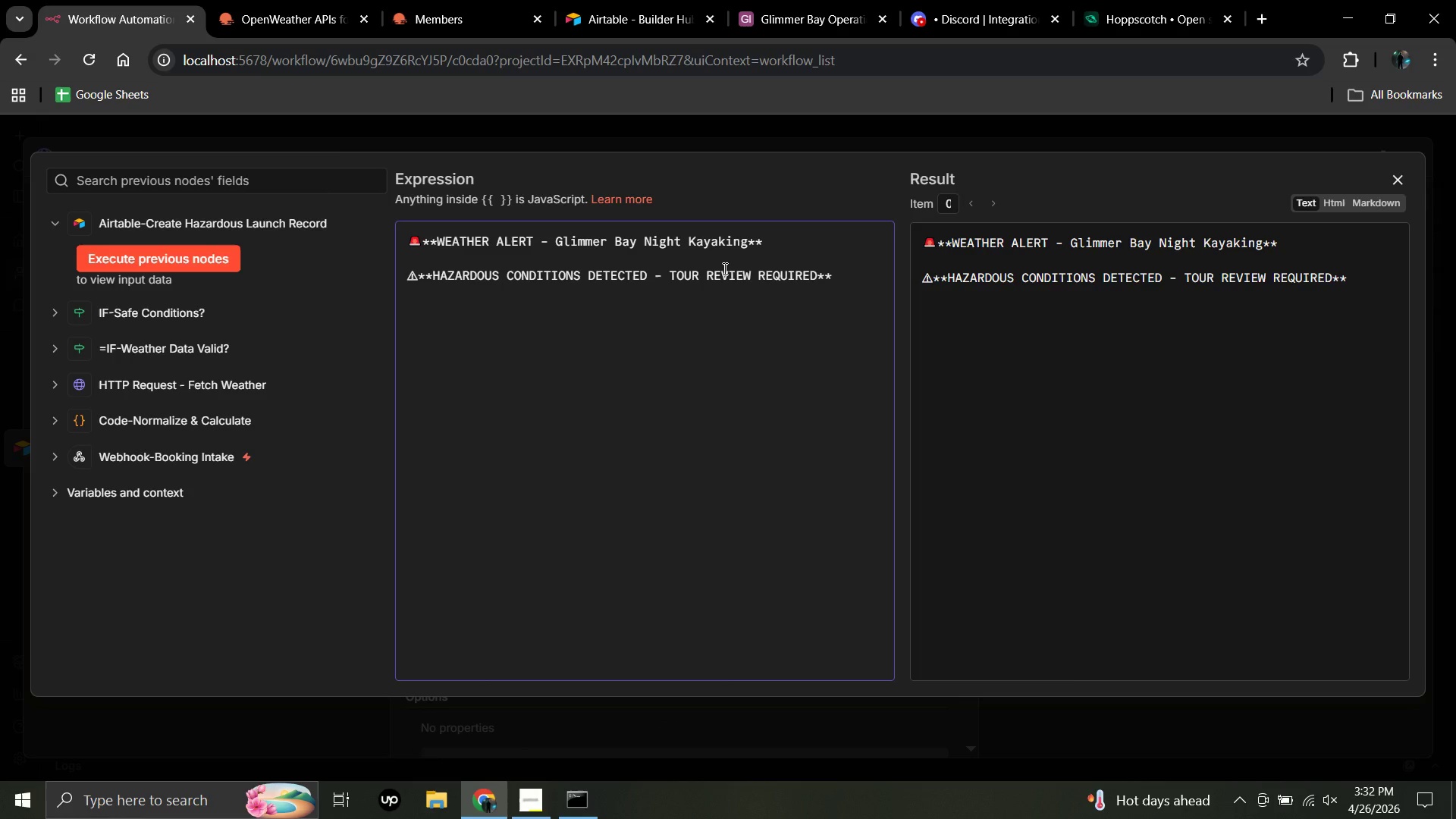 
key(Enter)
 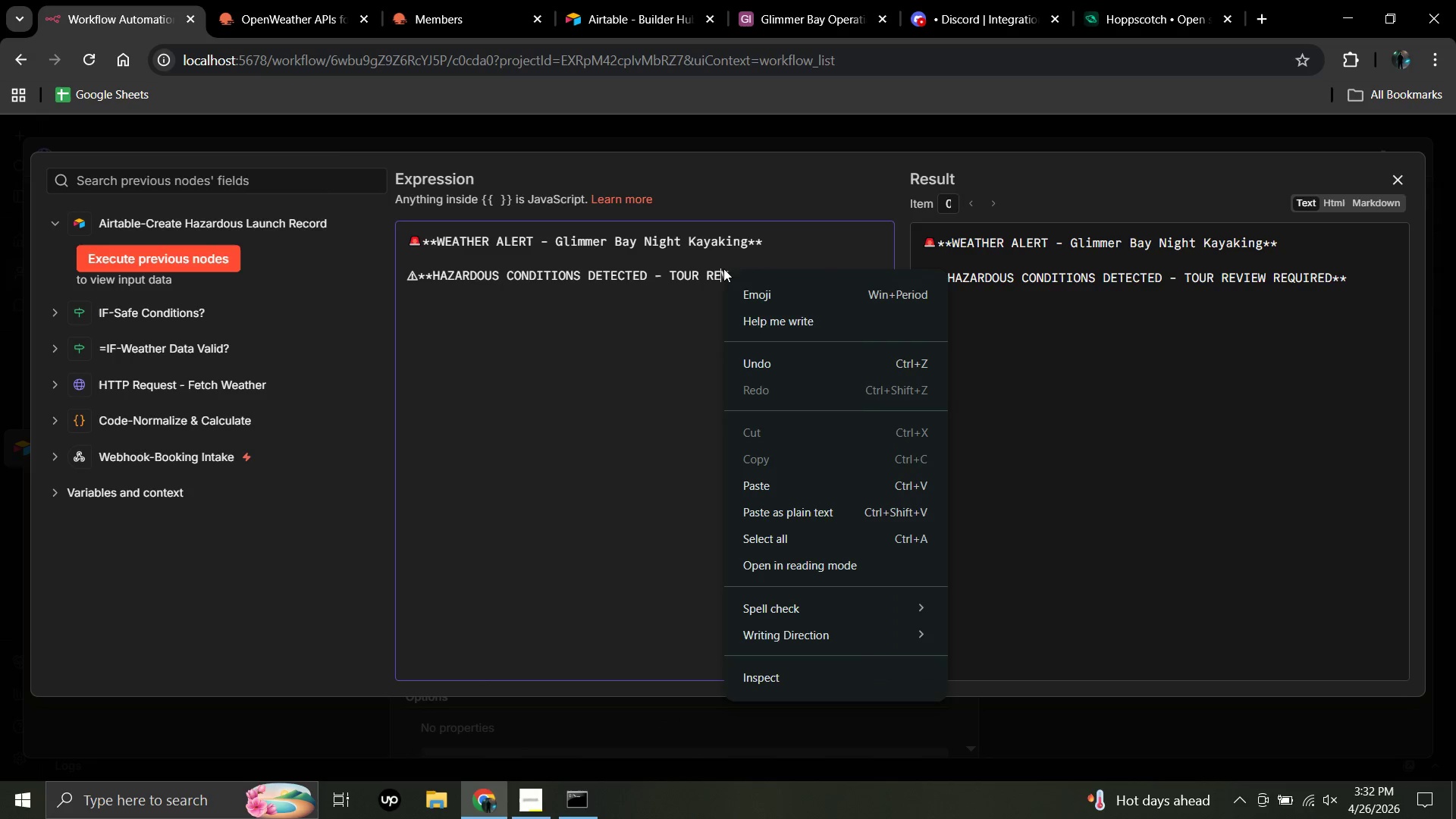 
right_click([723, 268])
 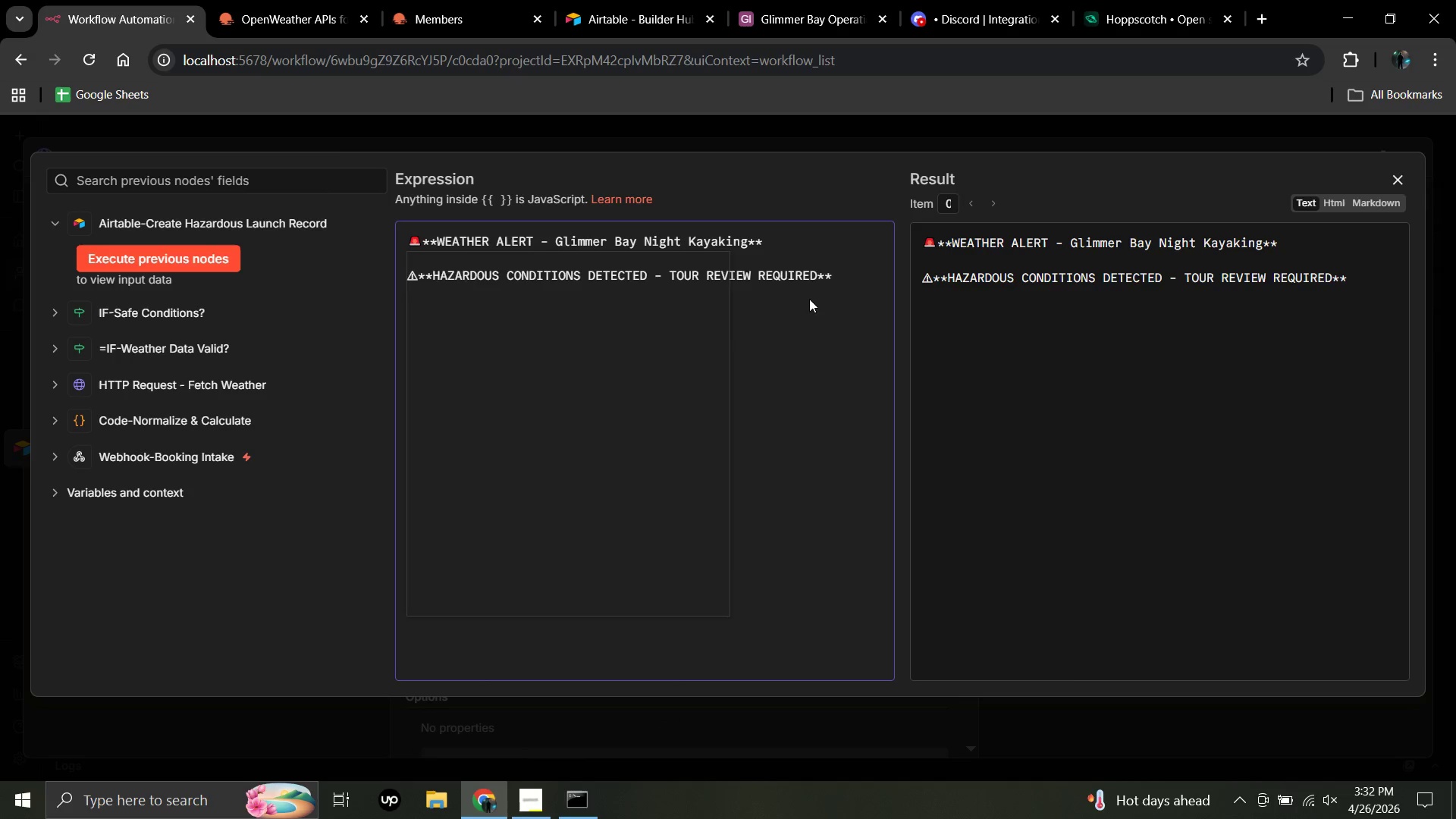 
left_click([809, 299])
 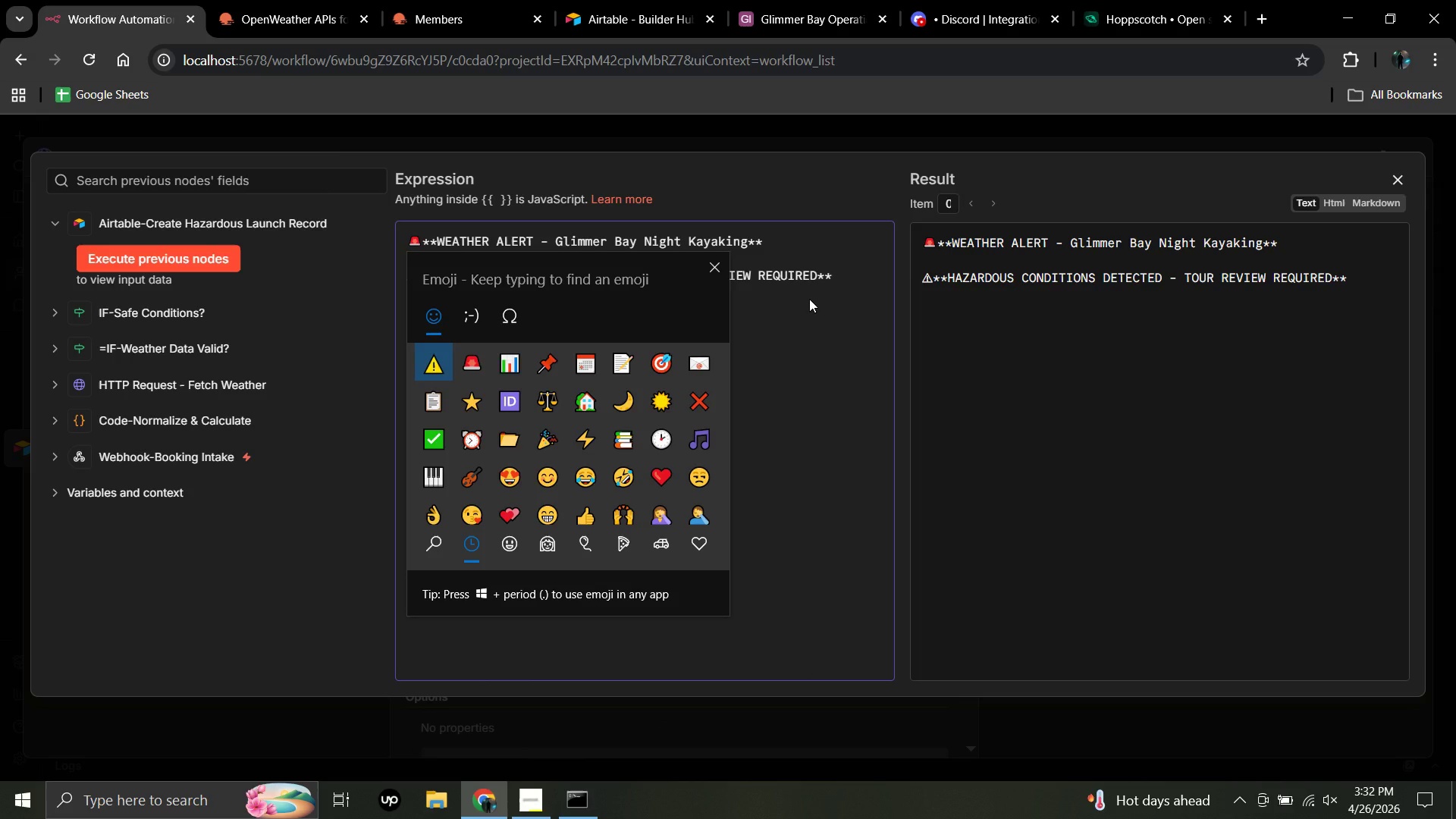 
hold_key(key=Period, duration=17.67)
 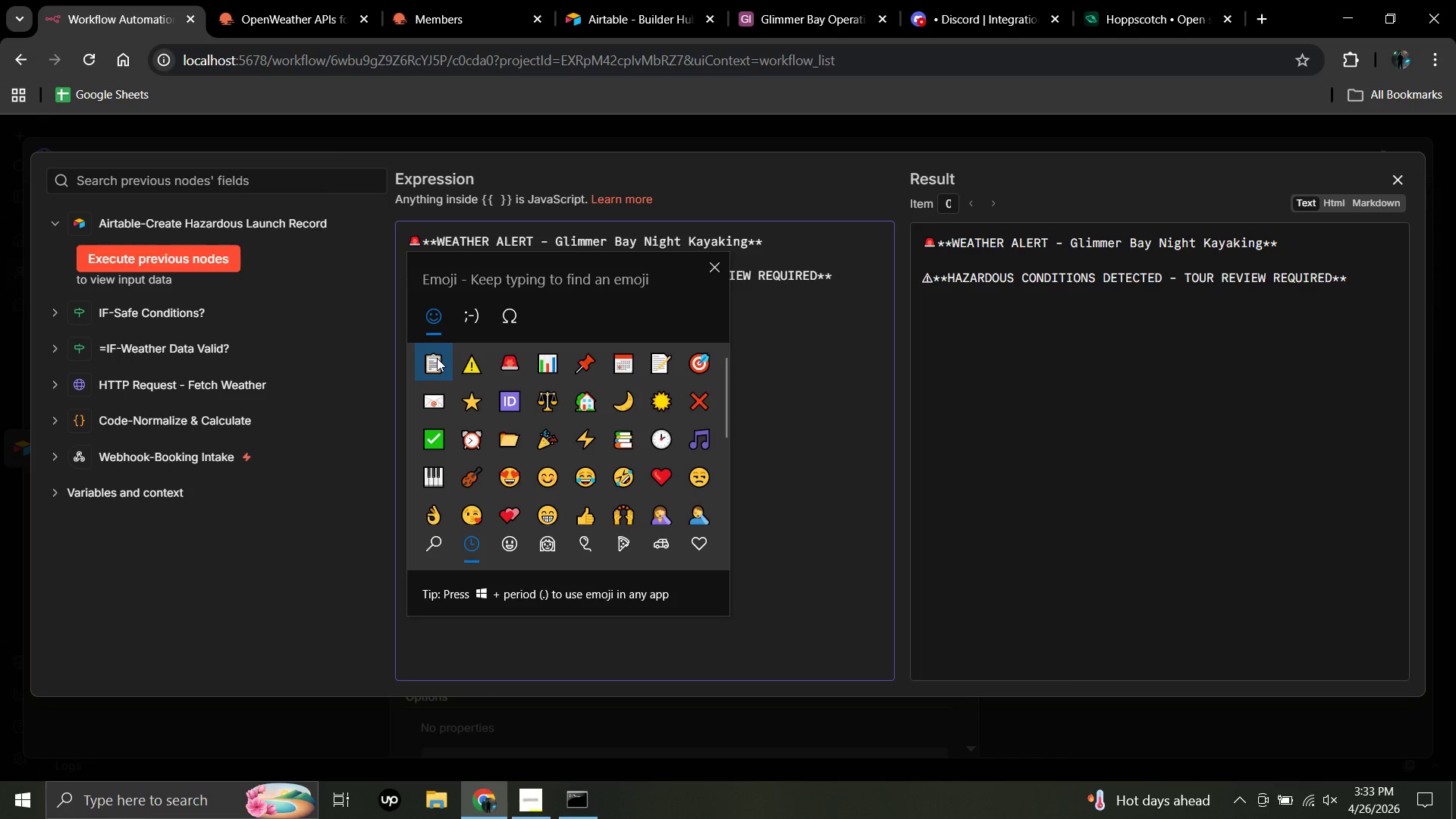 
hold_key(key=MetaLeft, duration=17.67)
left_click([430, 404])
 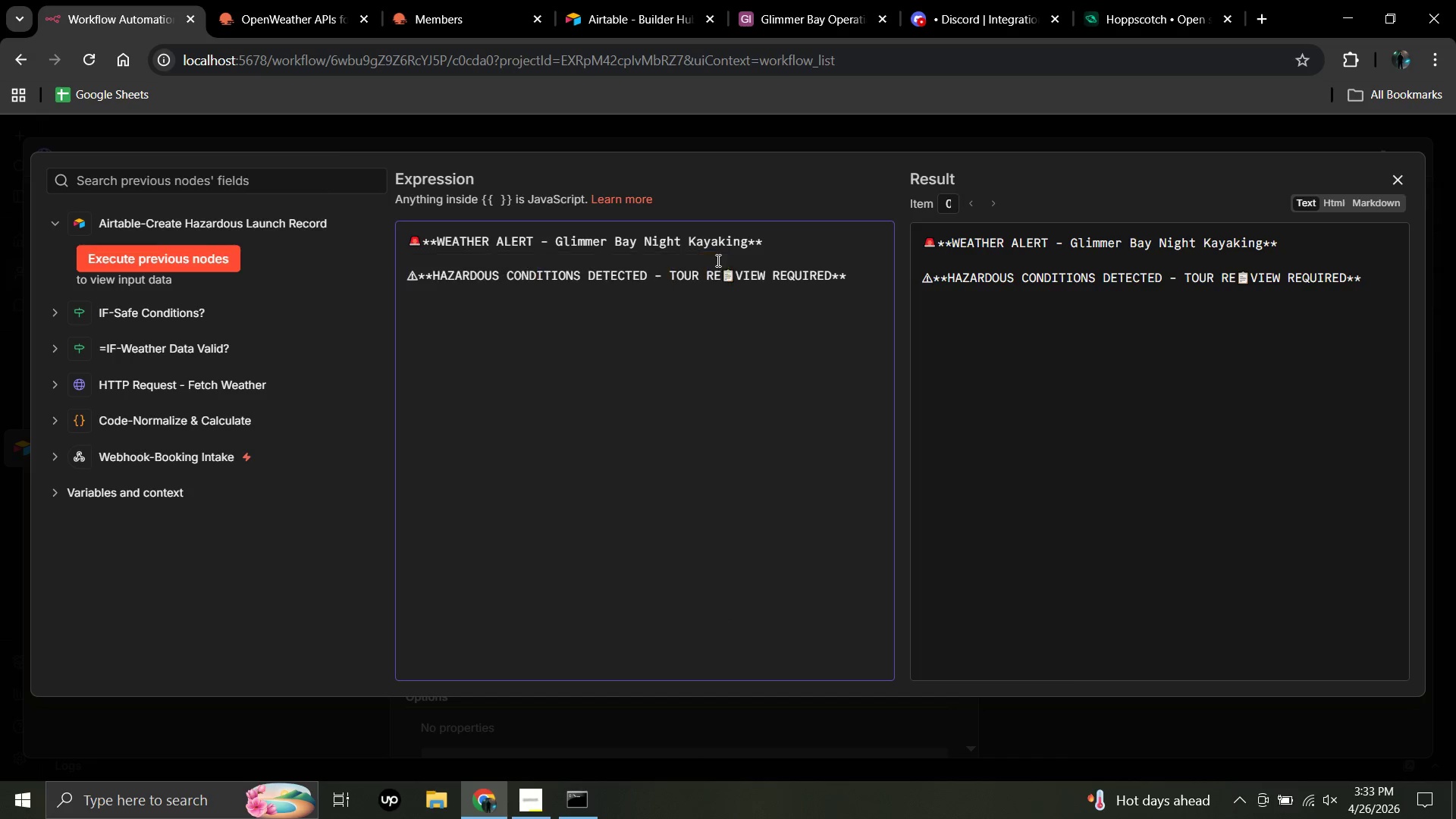 
left_click([717, 260])
 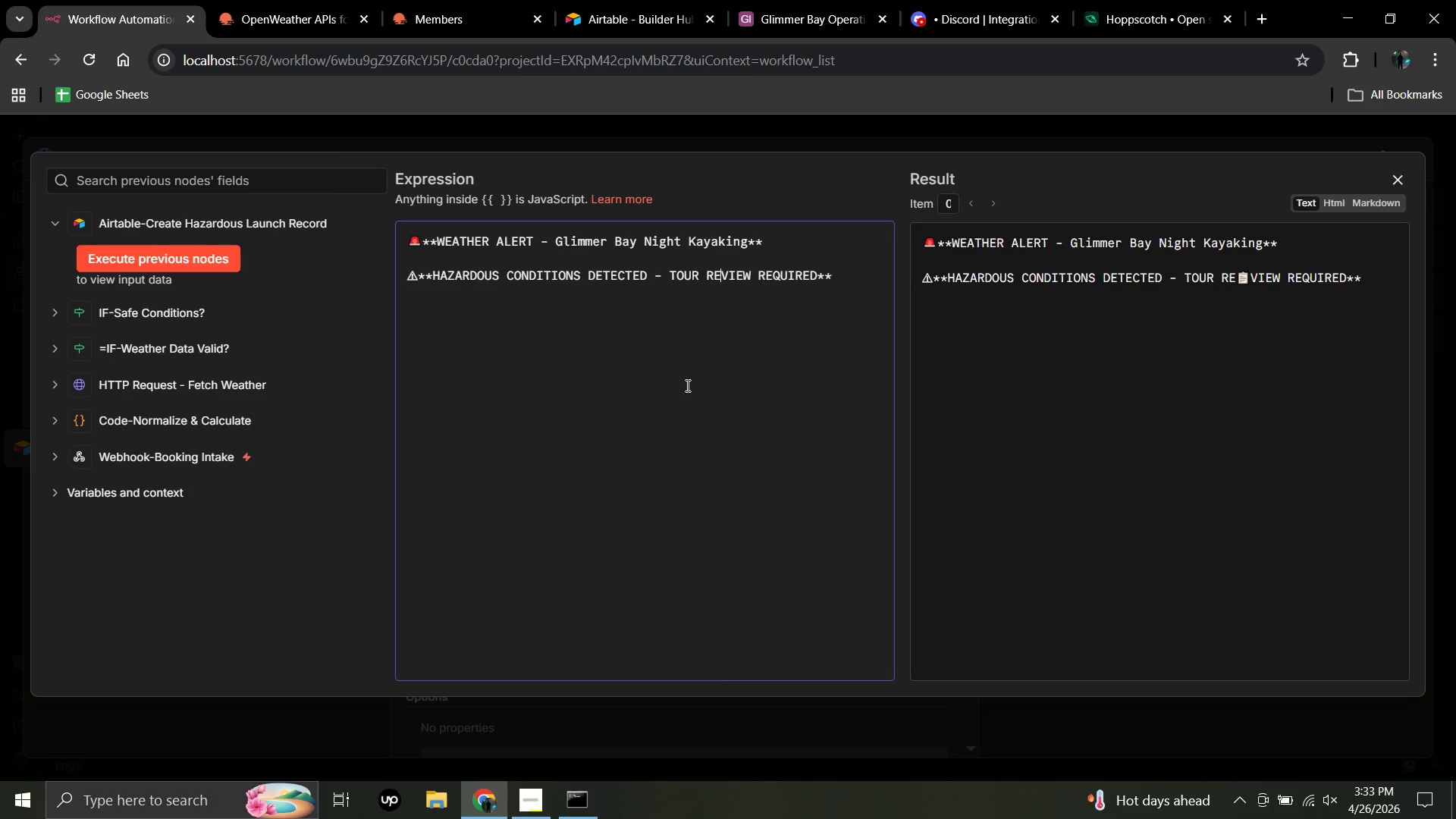 
key(Backspace)
 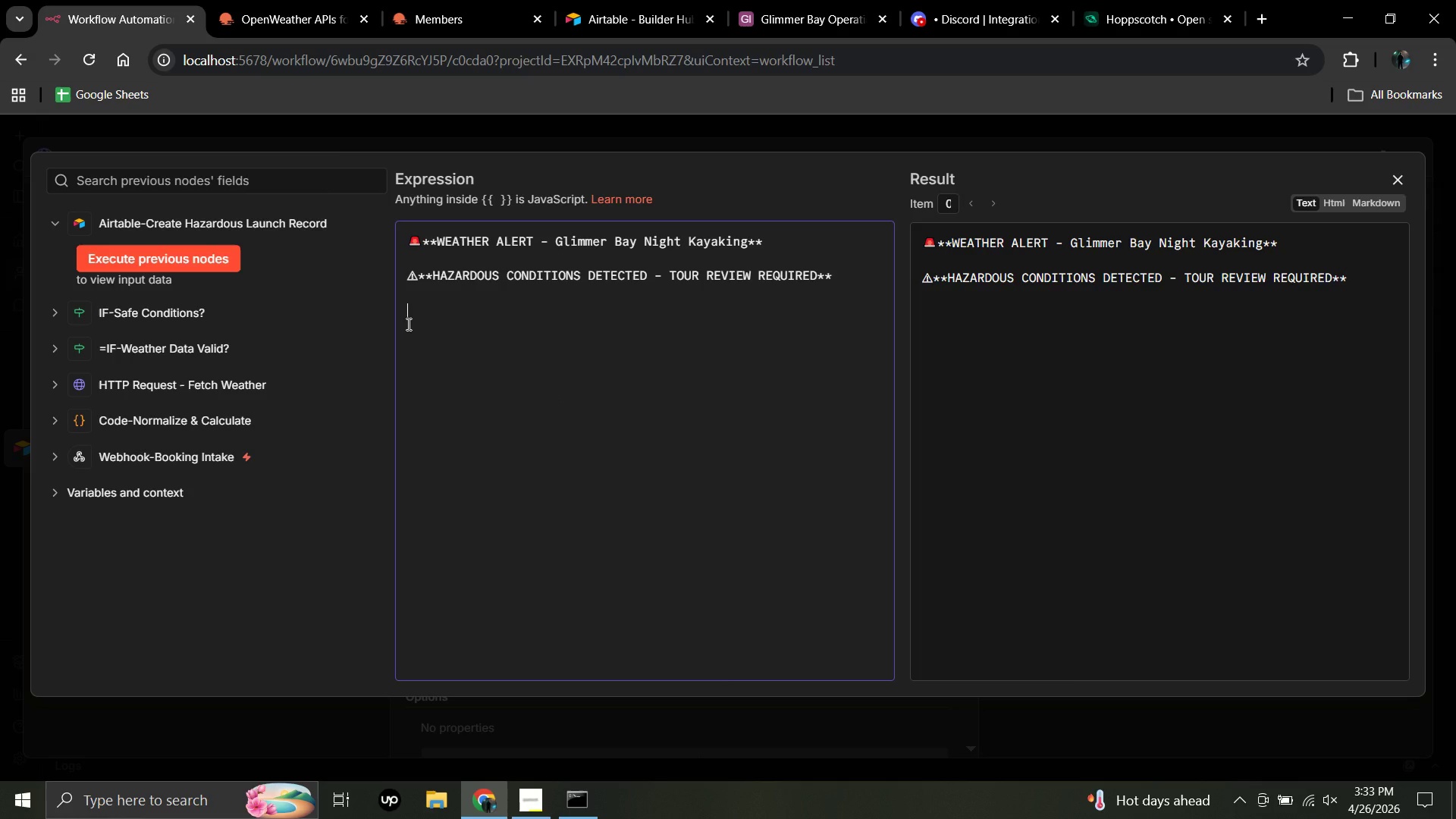 
left_click([407, 324])
 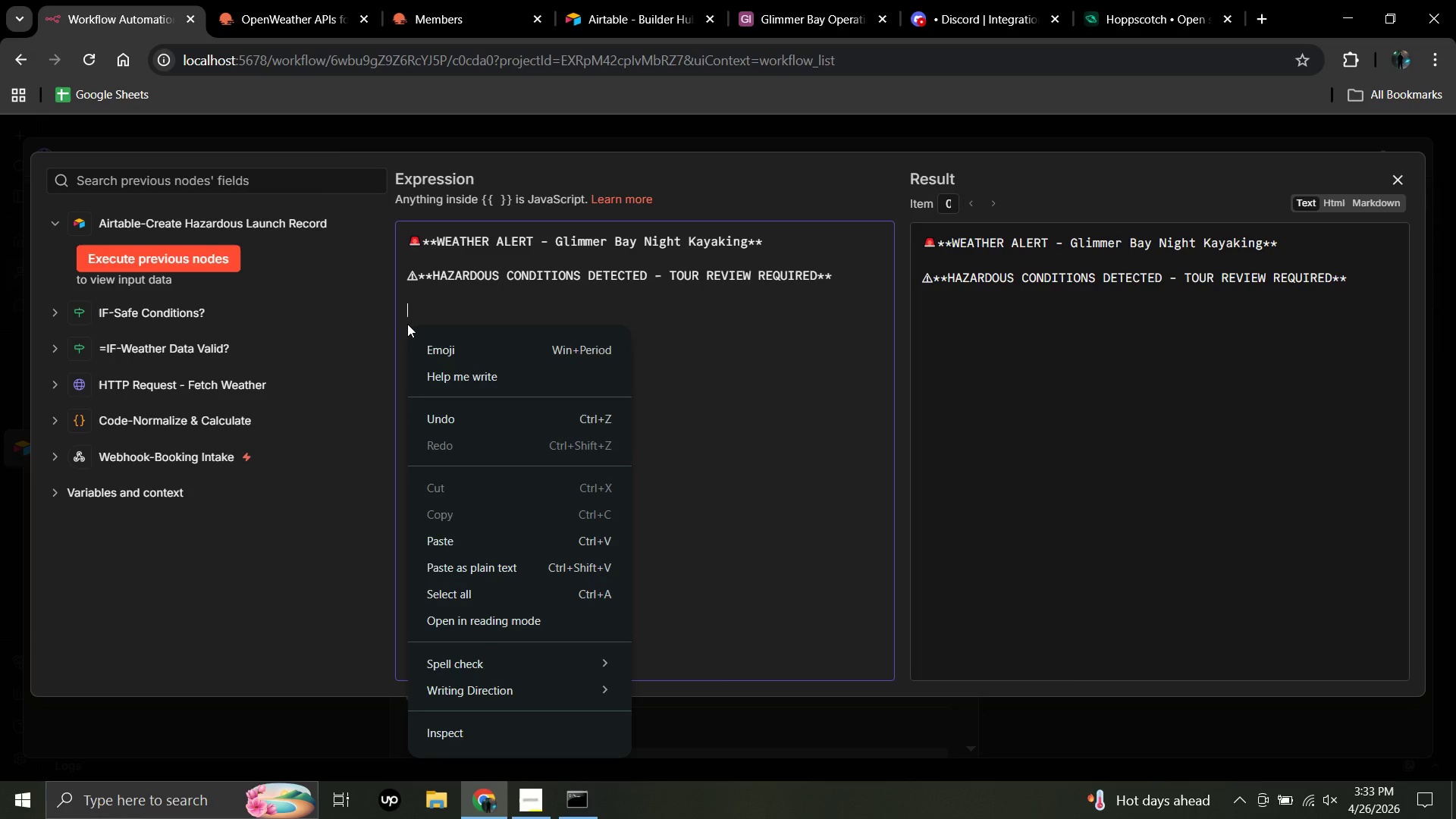 
right_click([407, 324])
 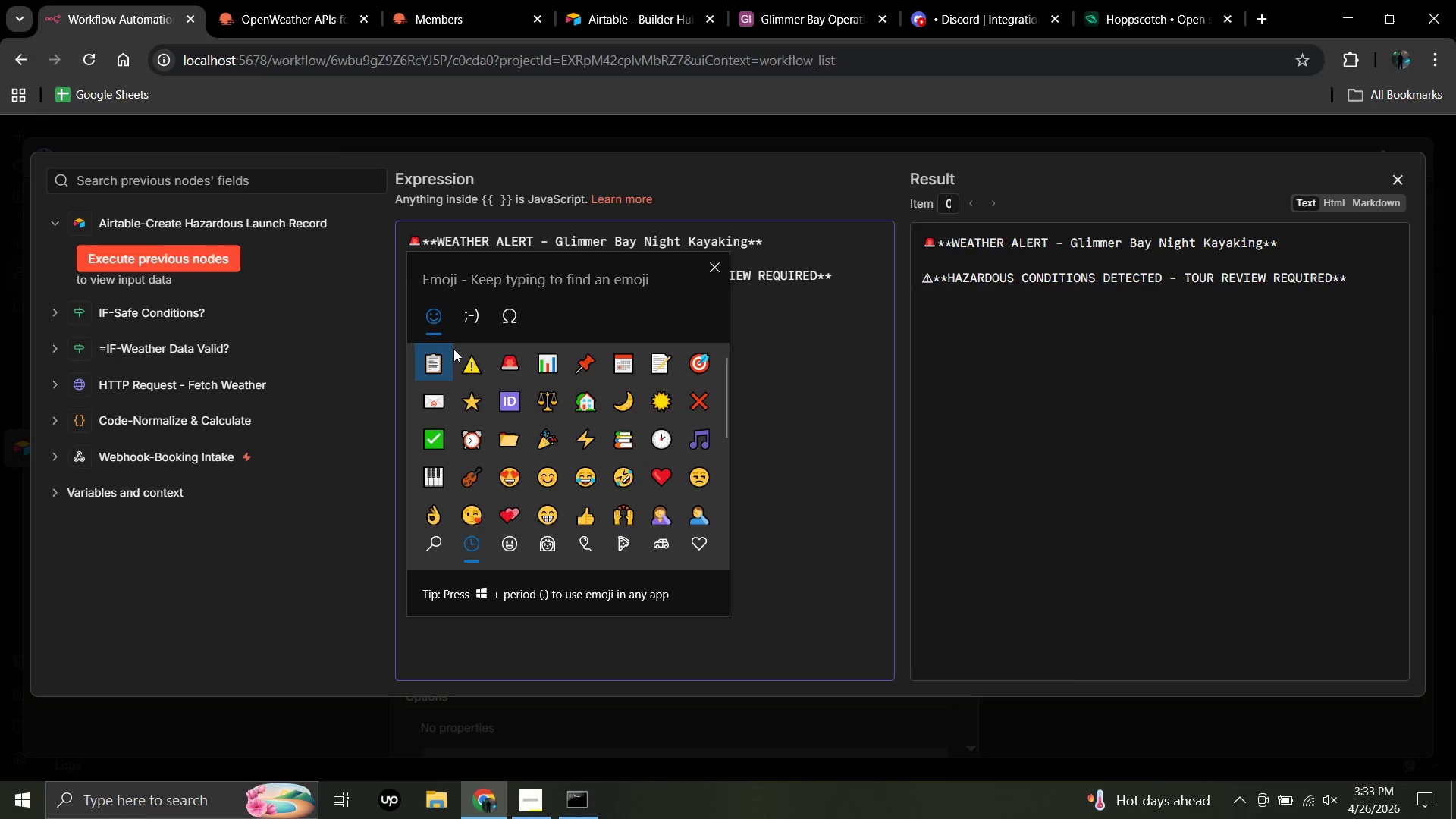 
left_click([453, 349])
 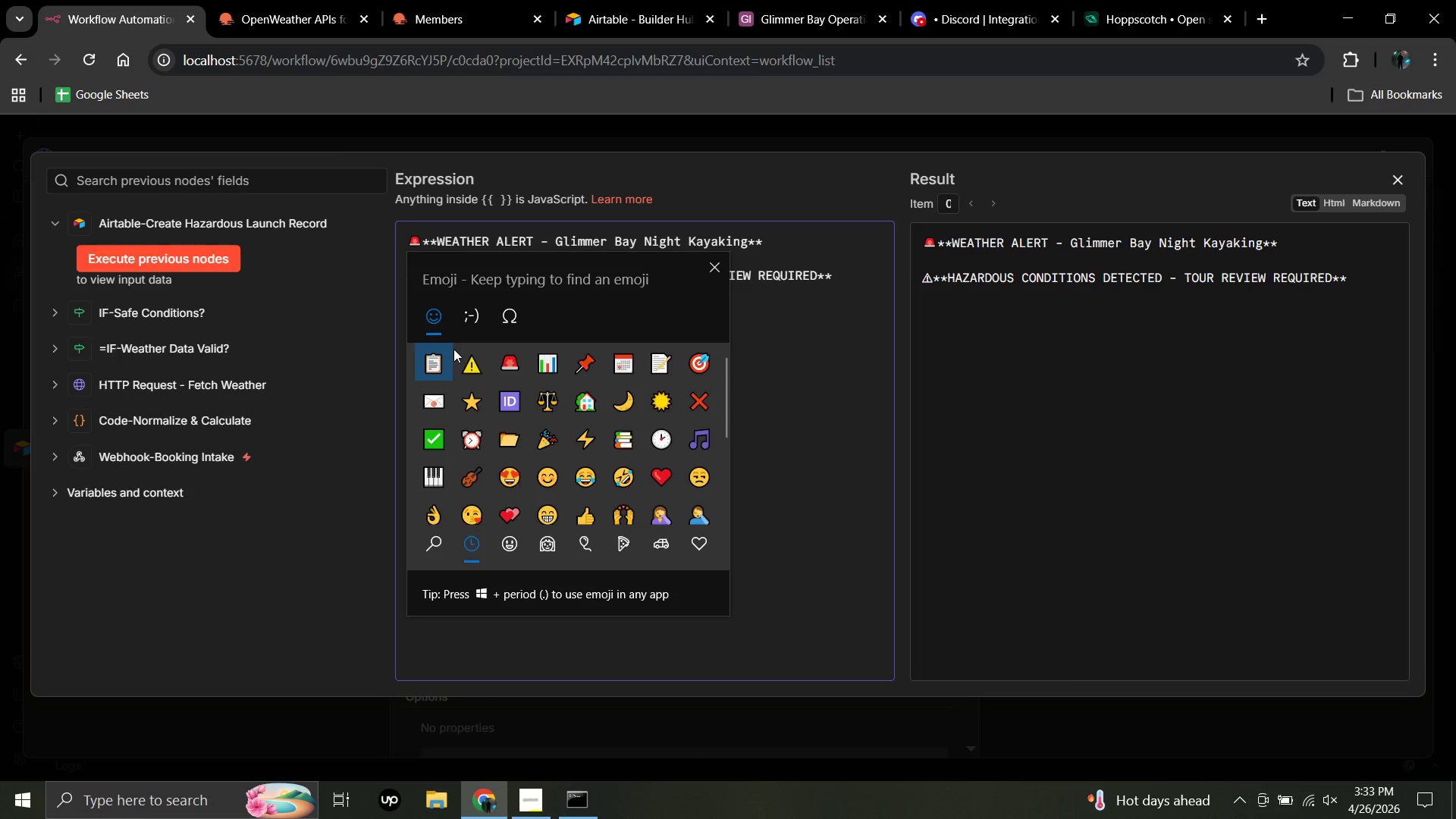 
left_click([437, 359])
 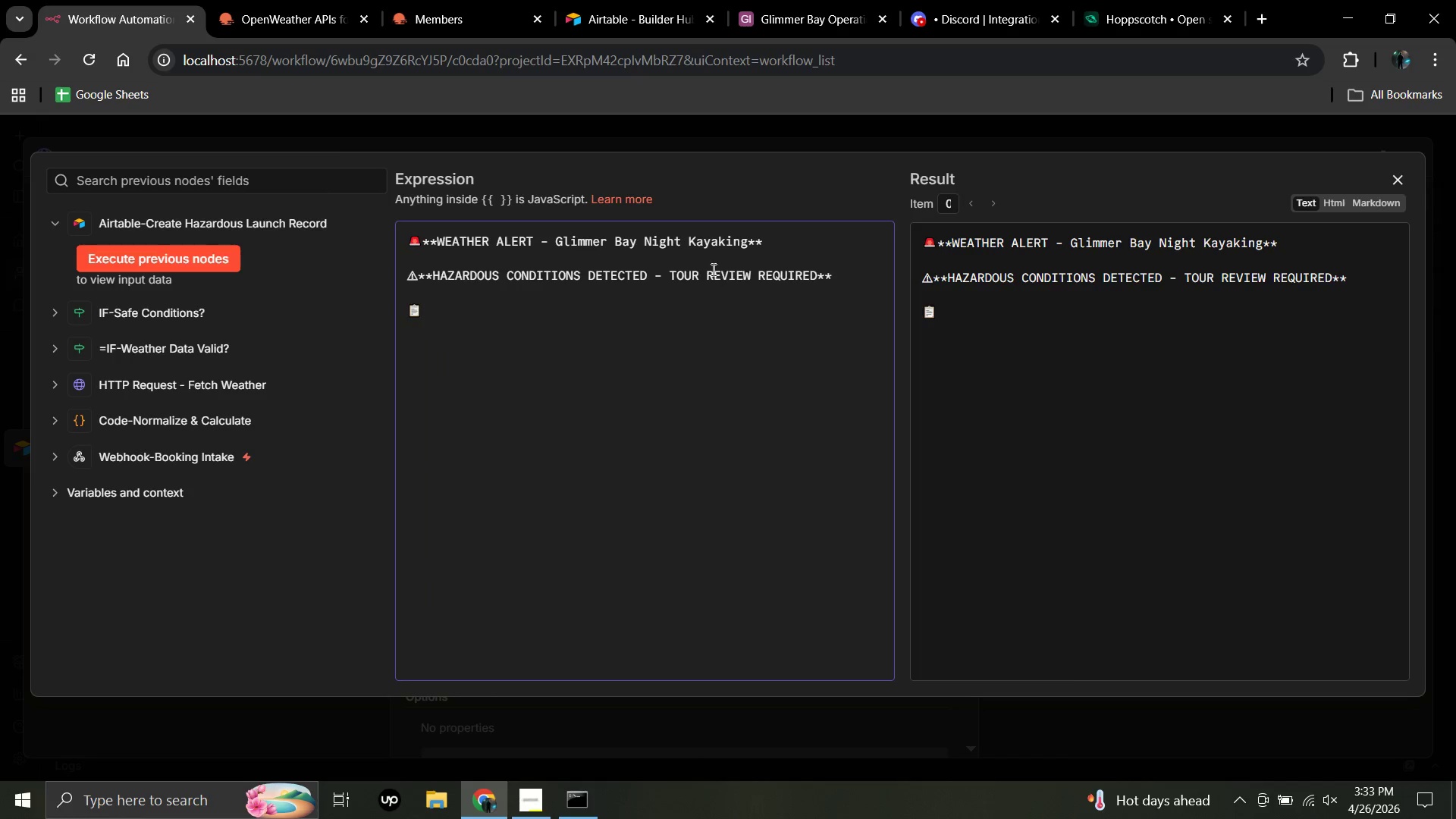 
left_click([712, 269])
 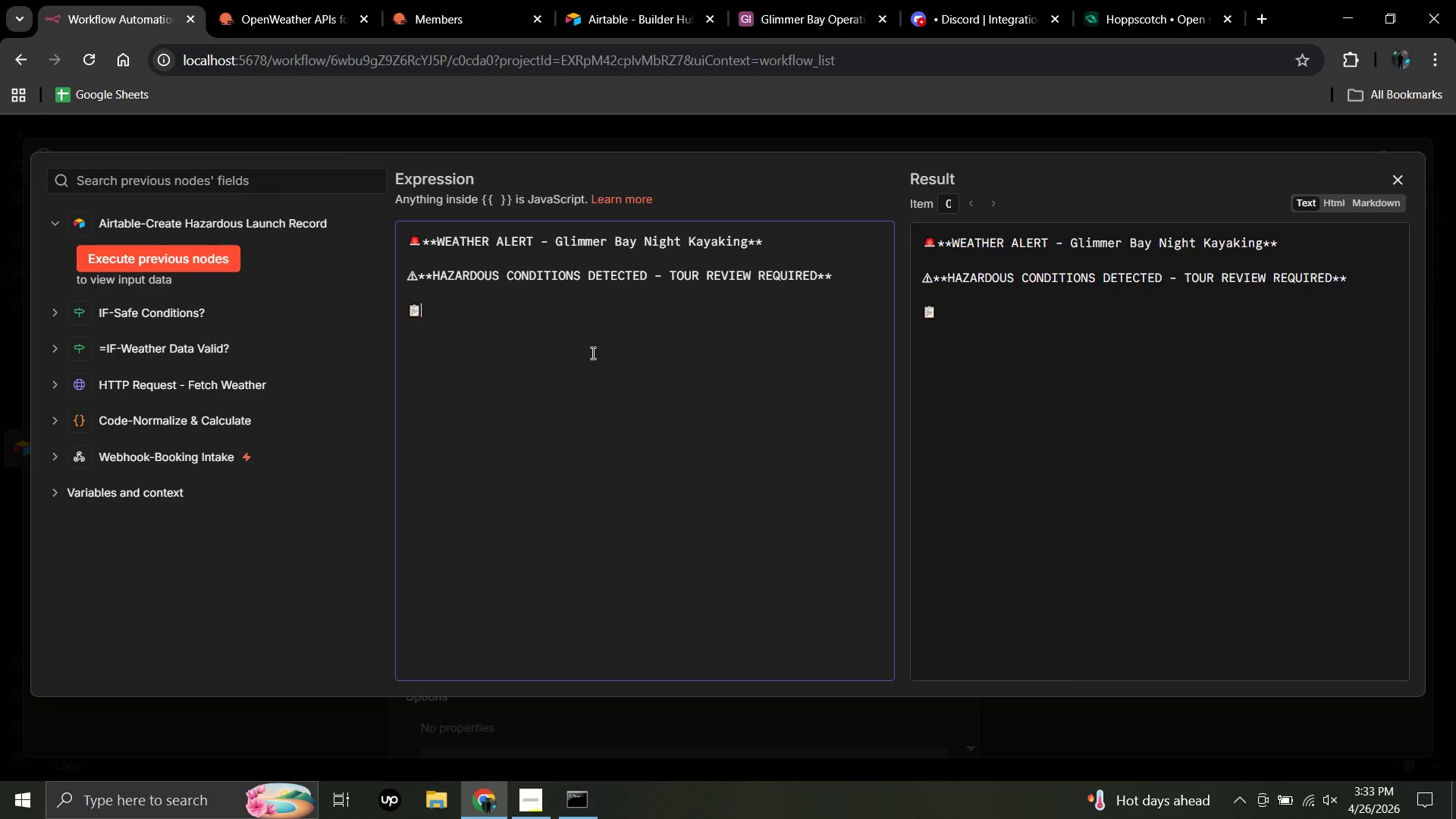 
type(**)
 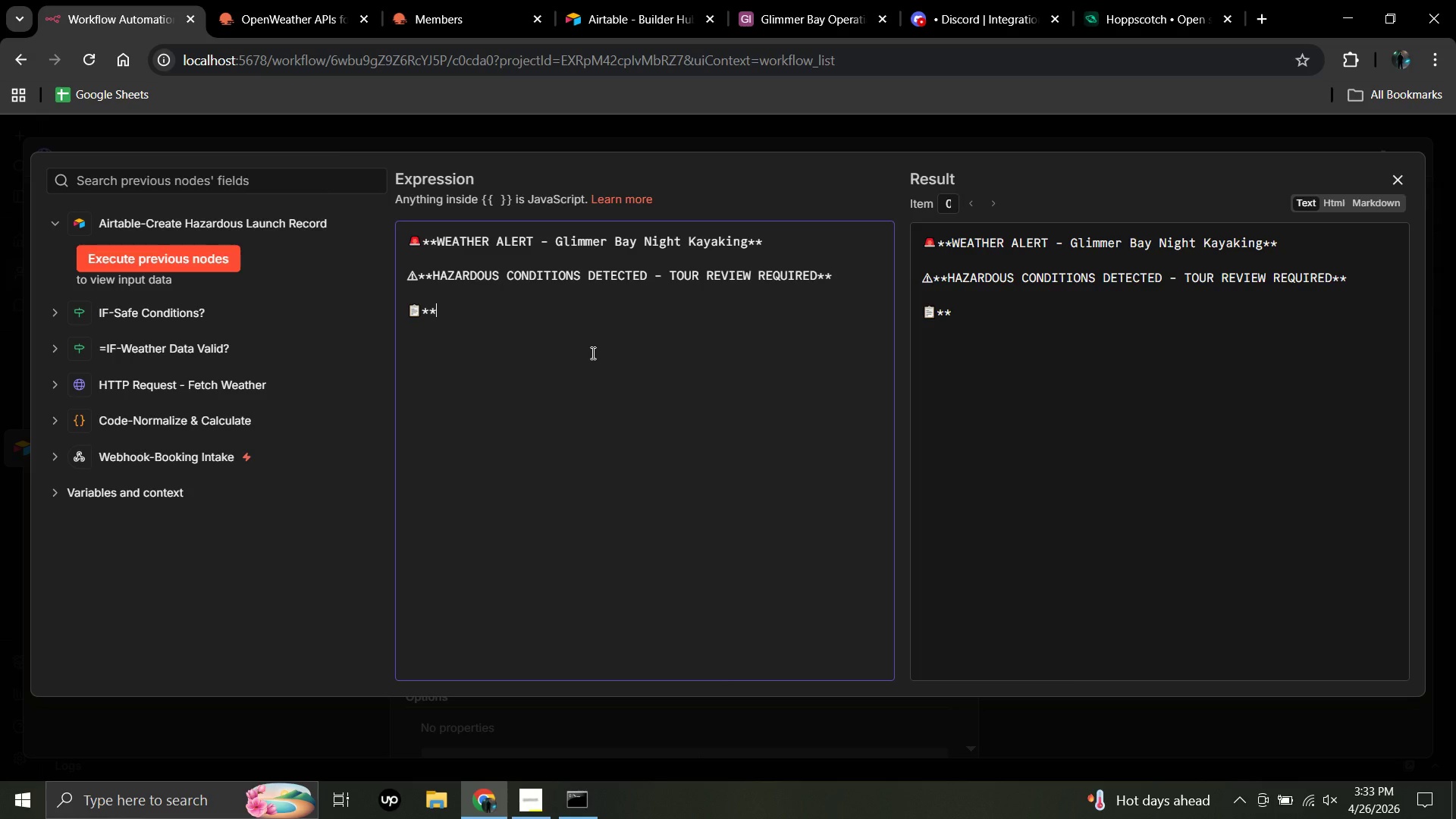 
type(B)
key(Backspace)
type(B)
key(Backspace)
type(b)
key(Backspace)
type(Booking ID)
 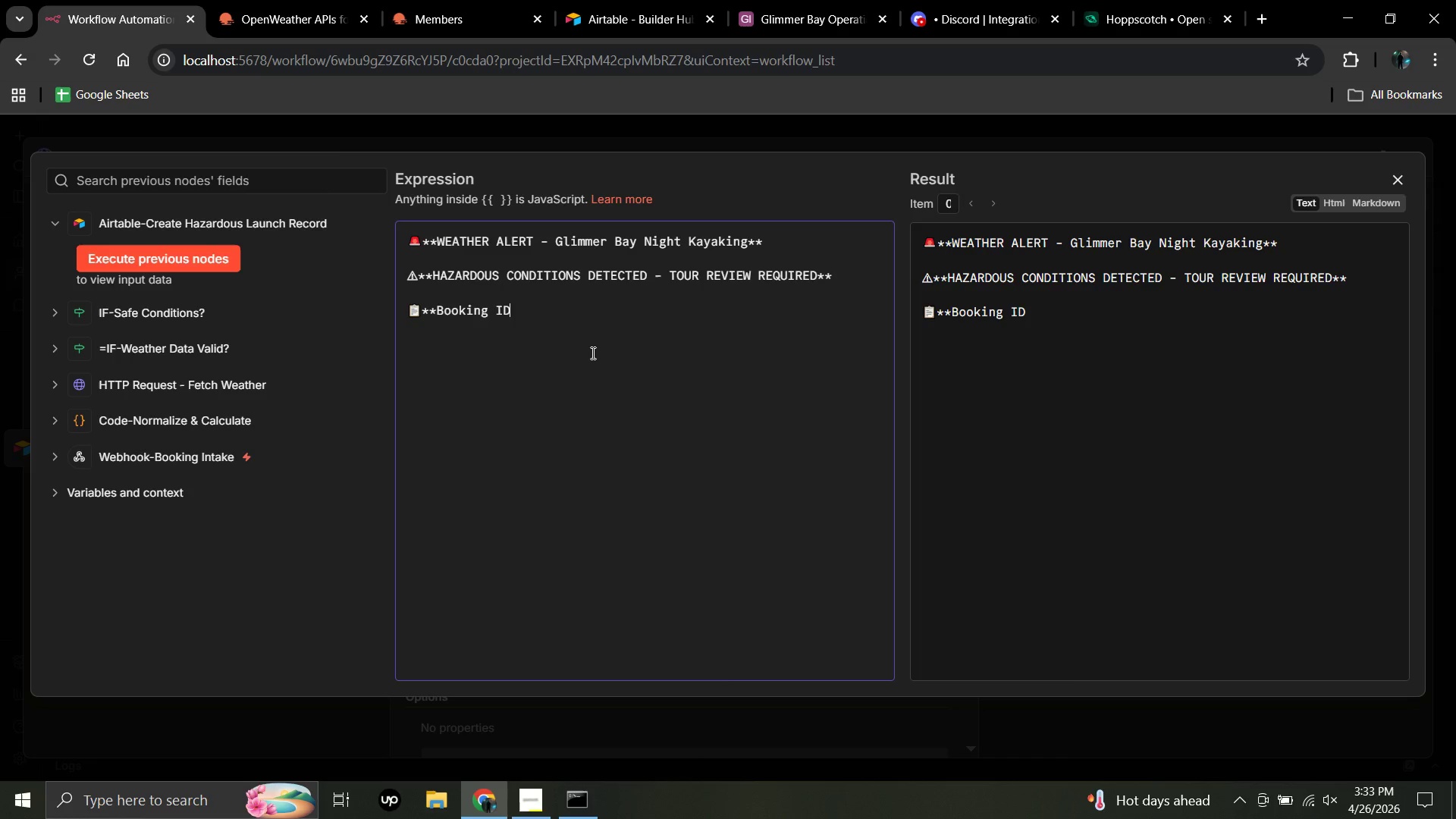 
 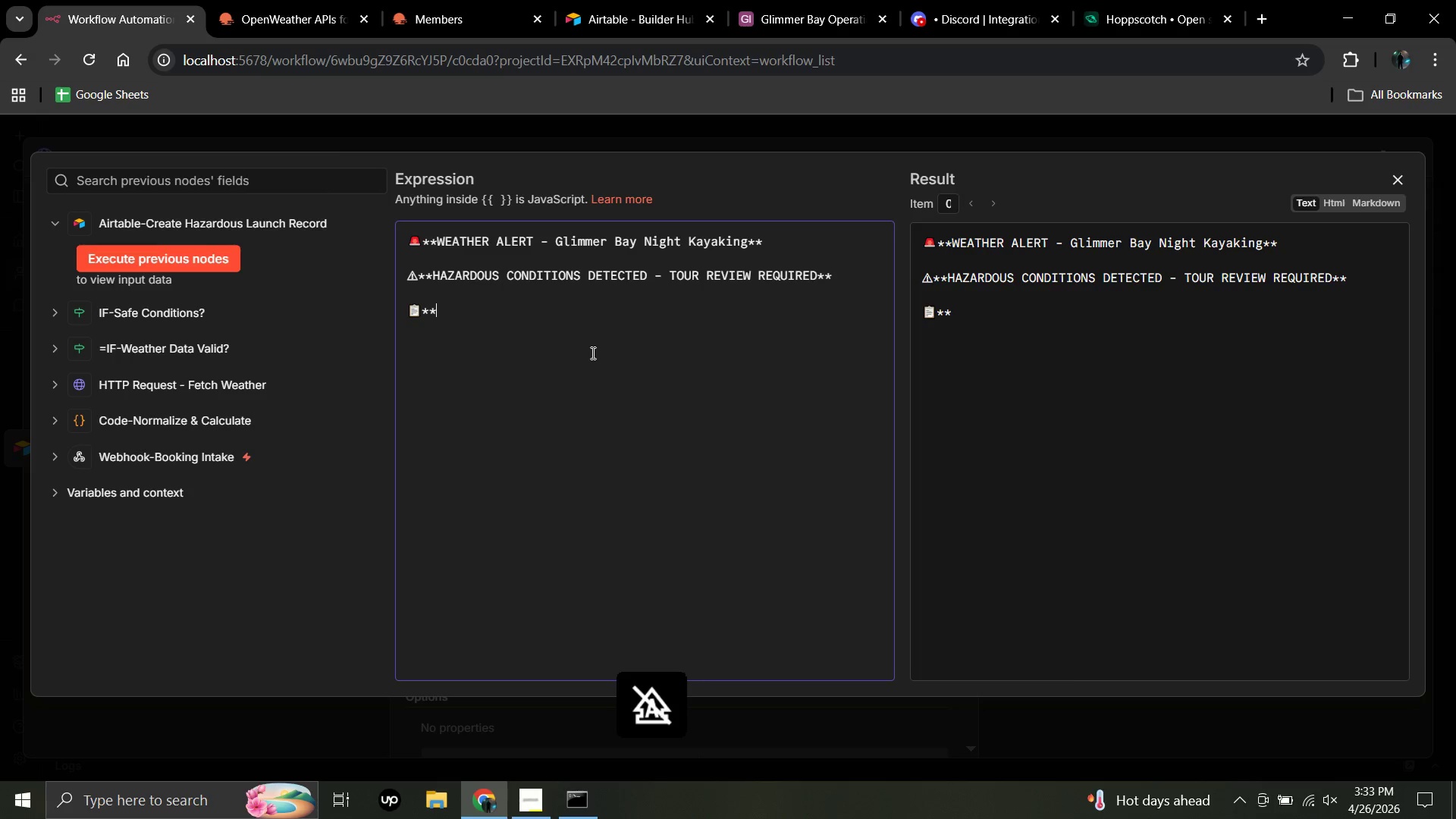 
hold_key(key=CapsLock, duration=0.97)
 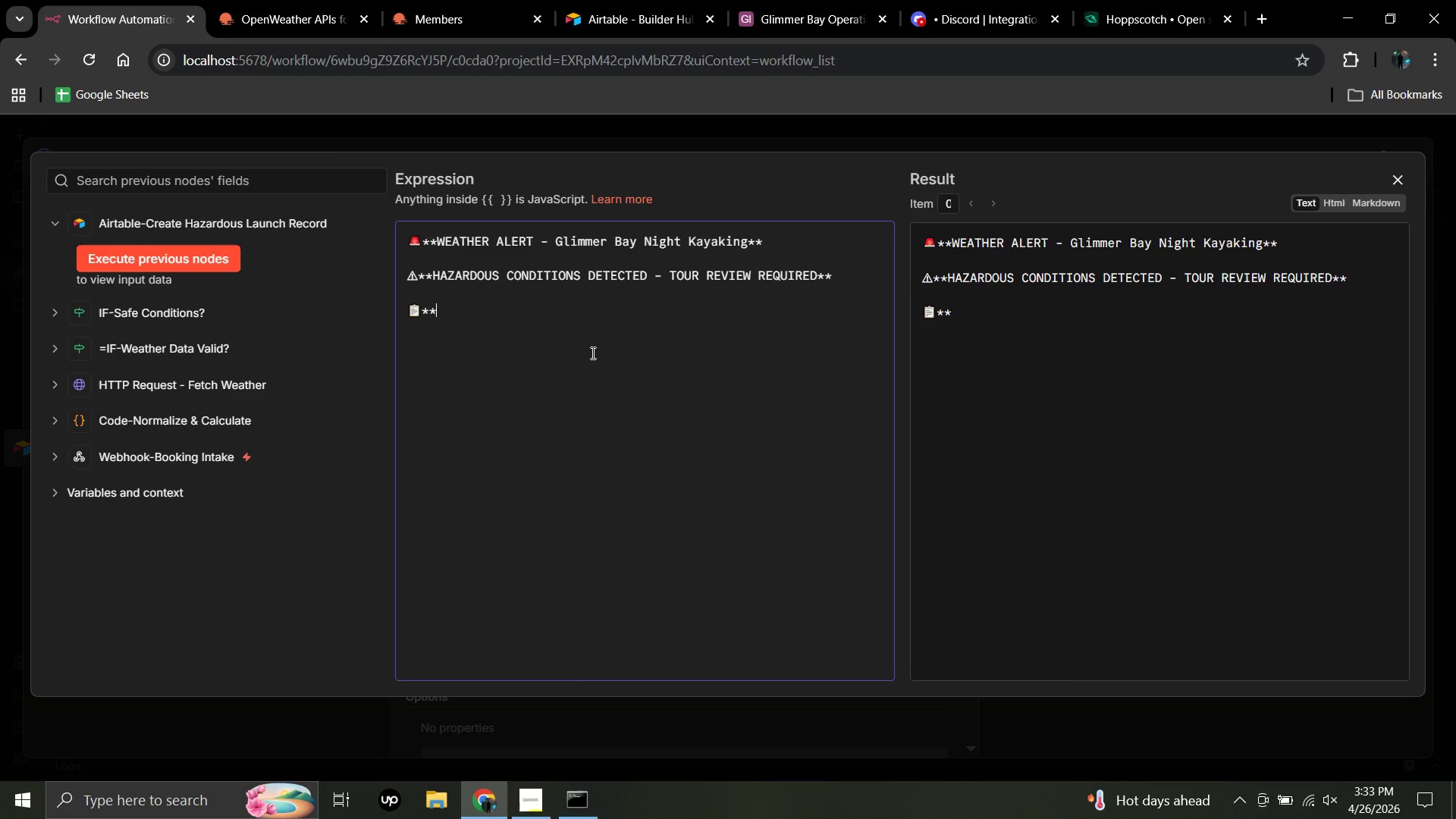 
type(:**)
 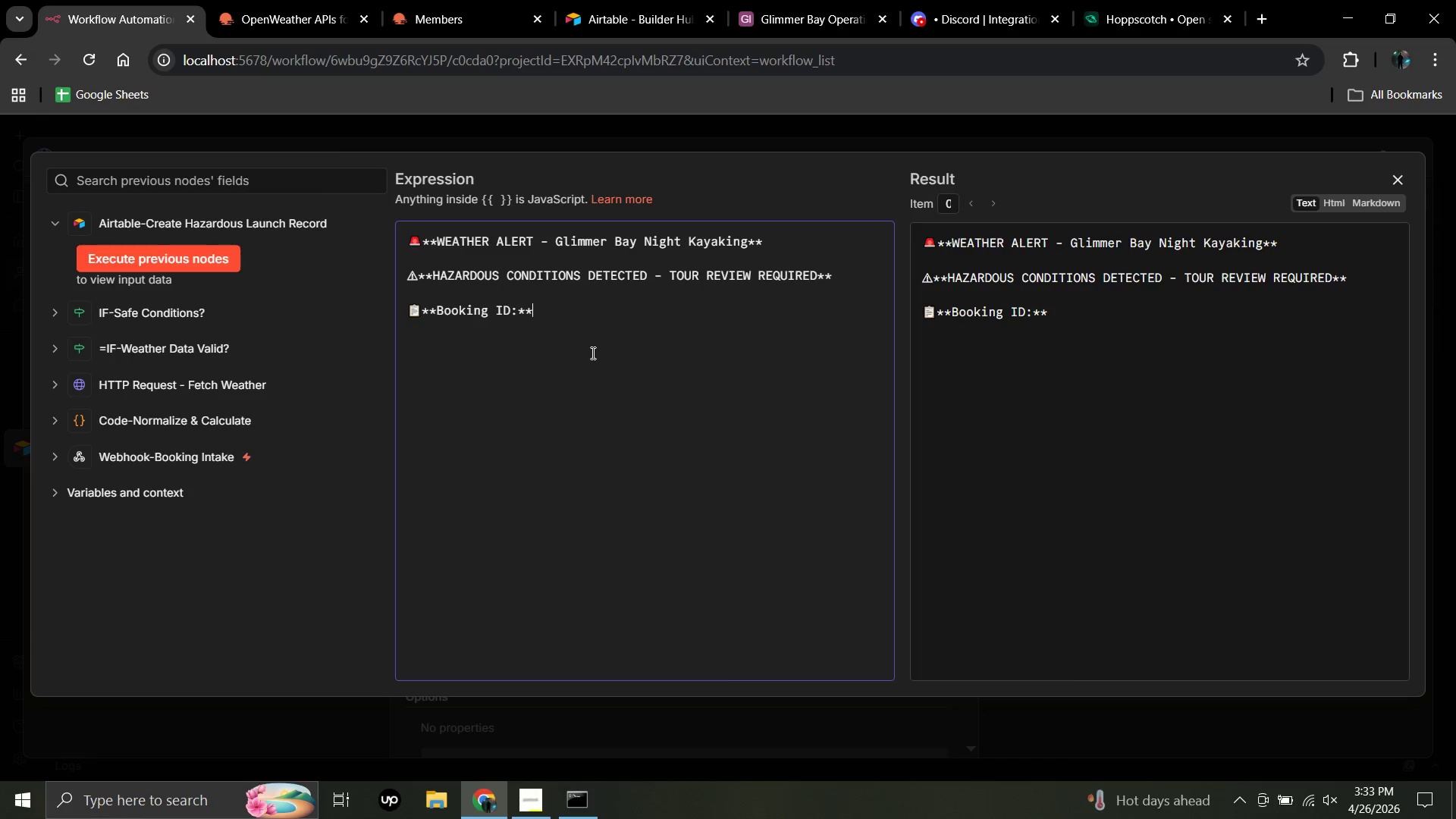 
wait(5.17)
 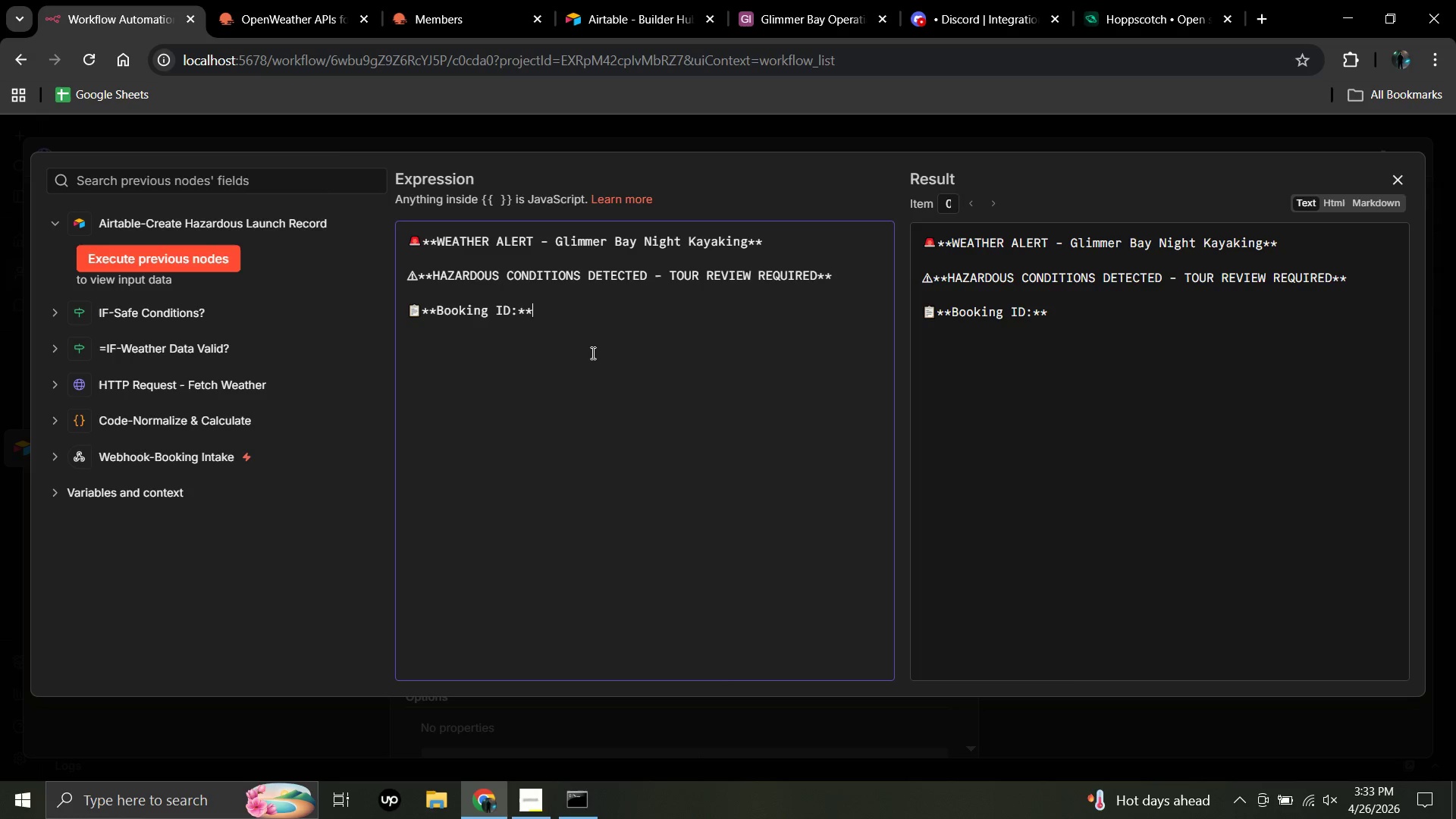 
type({{$(')
 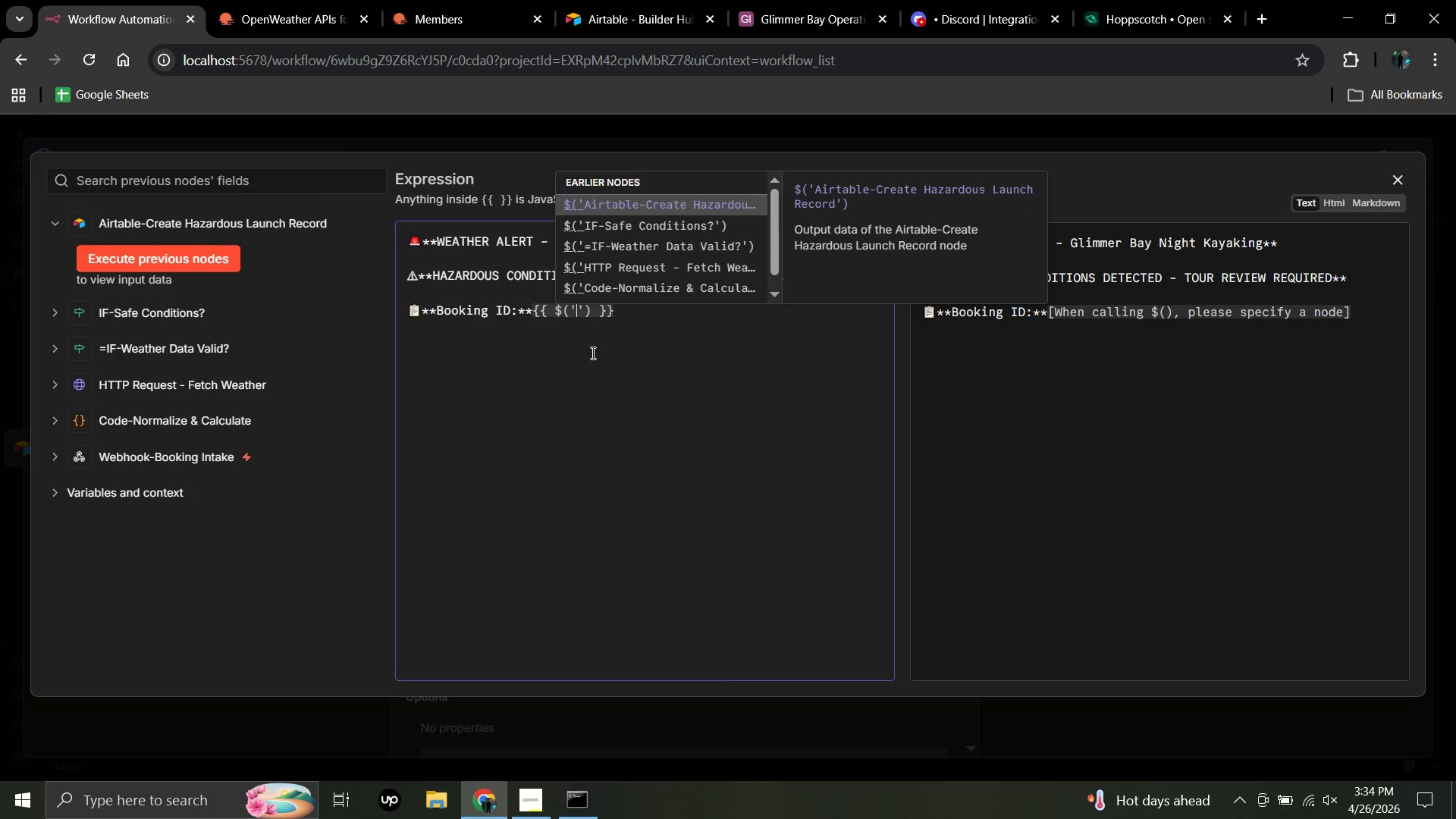 
type(Code - )
 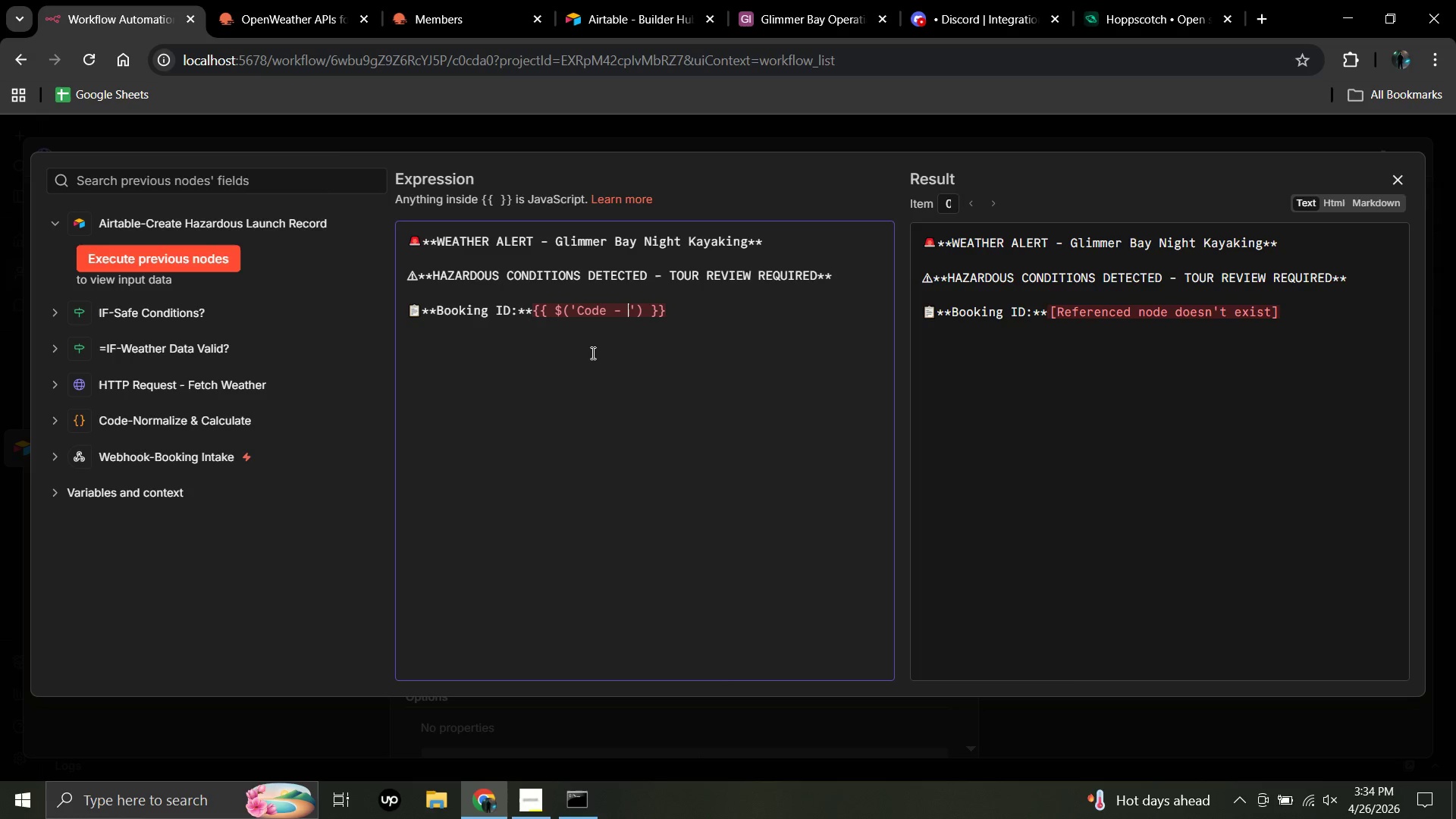 
type(Normalize)
 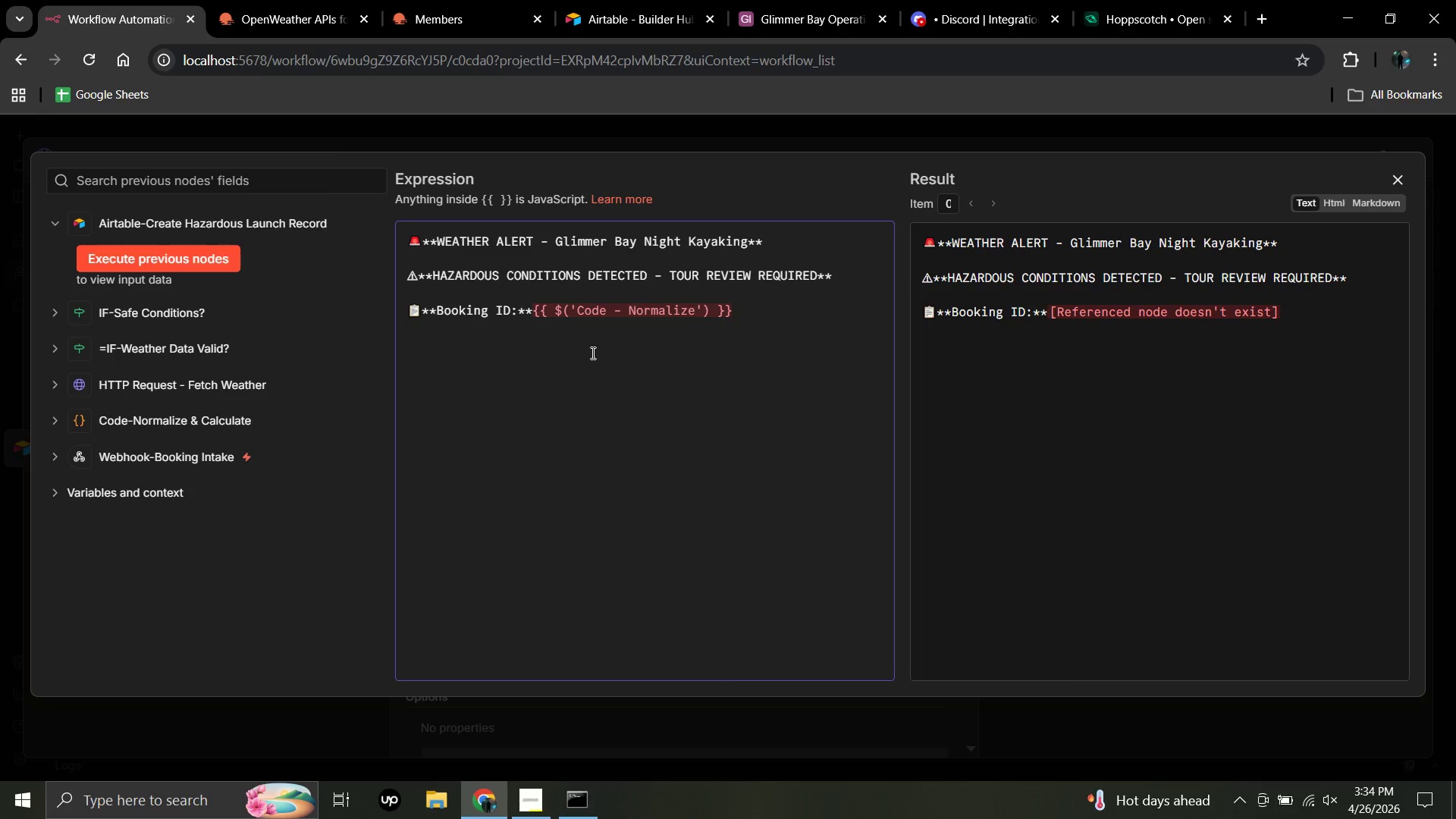 
wait(8.12)
 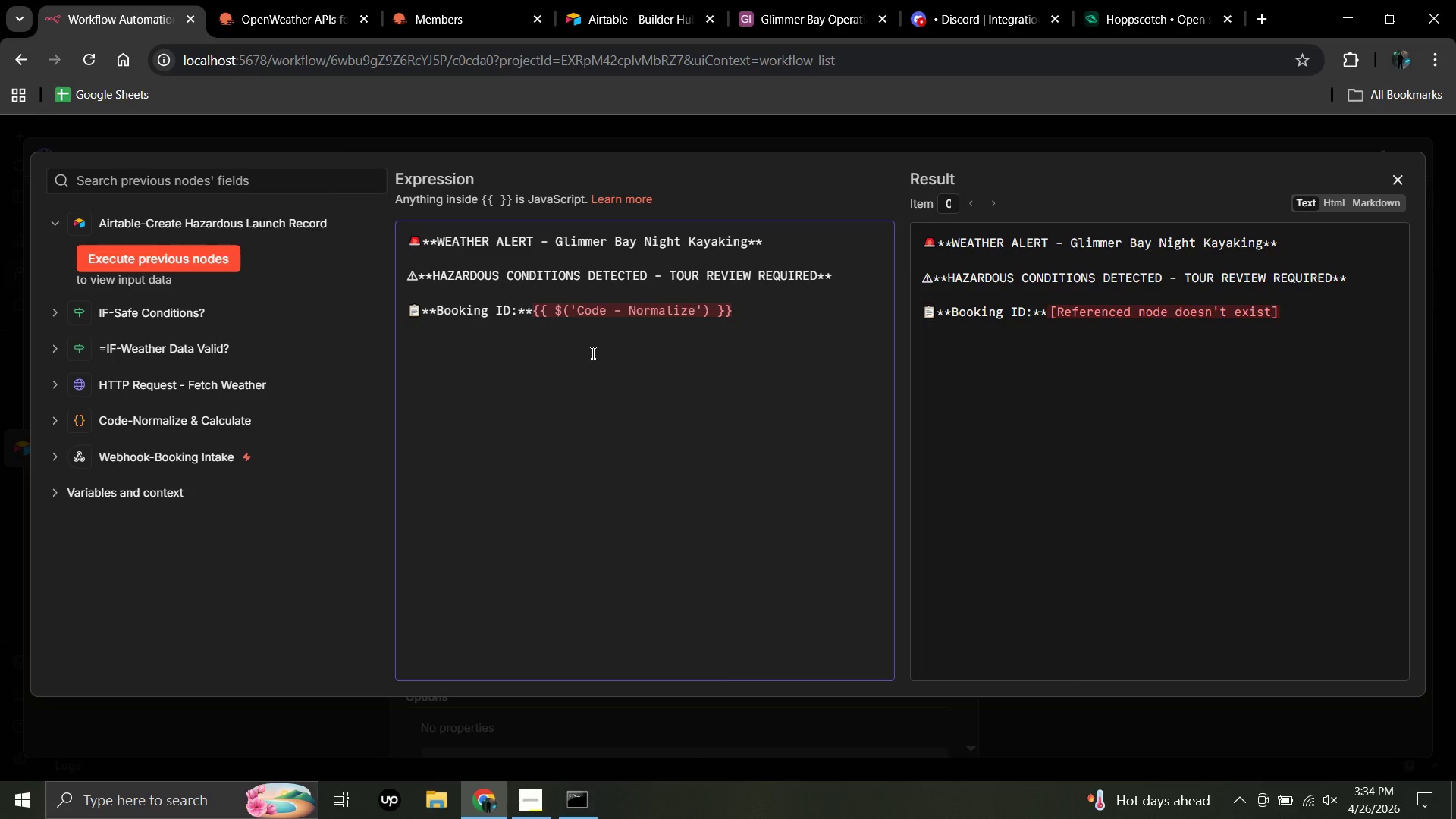 
left_click([531, 310])
 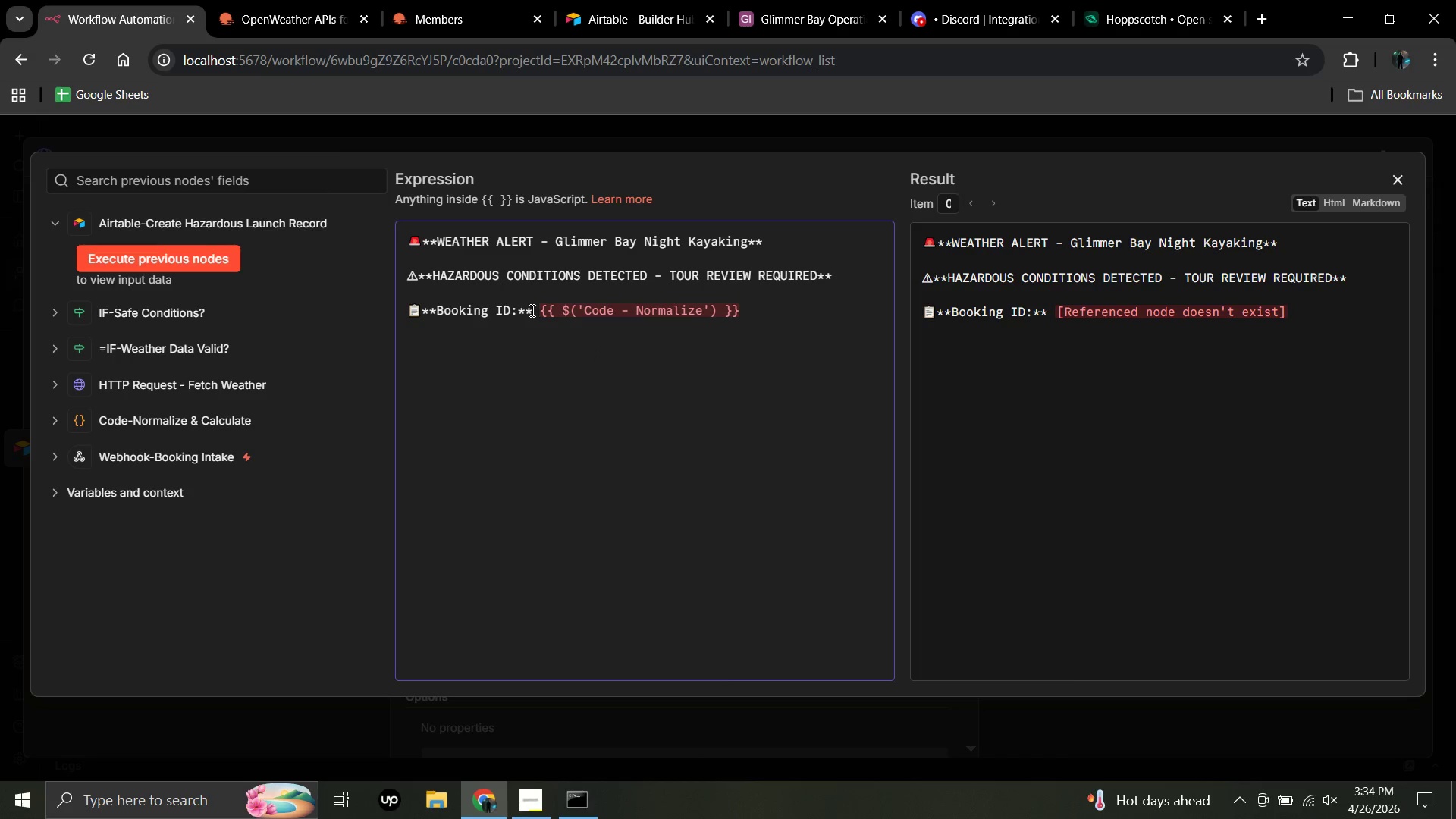 
key(Space)
 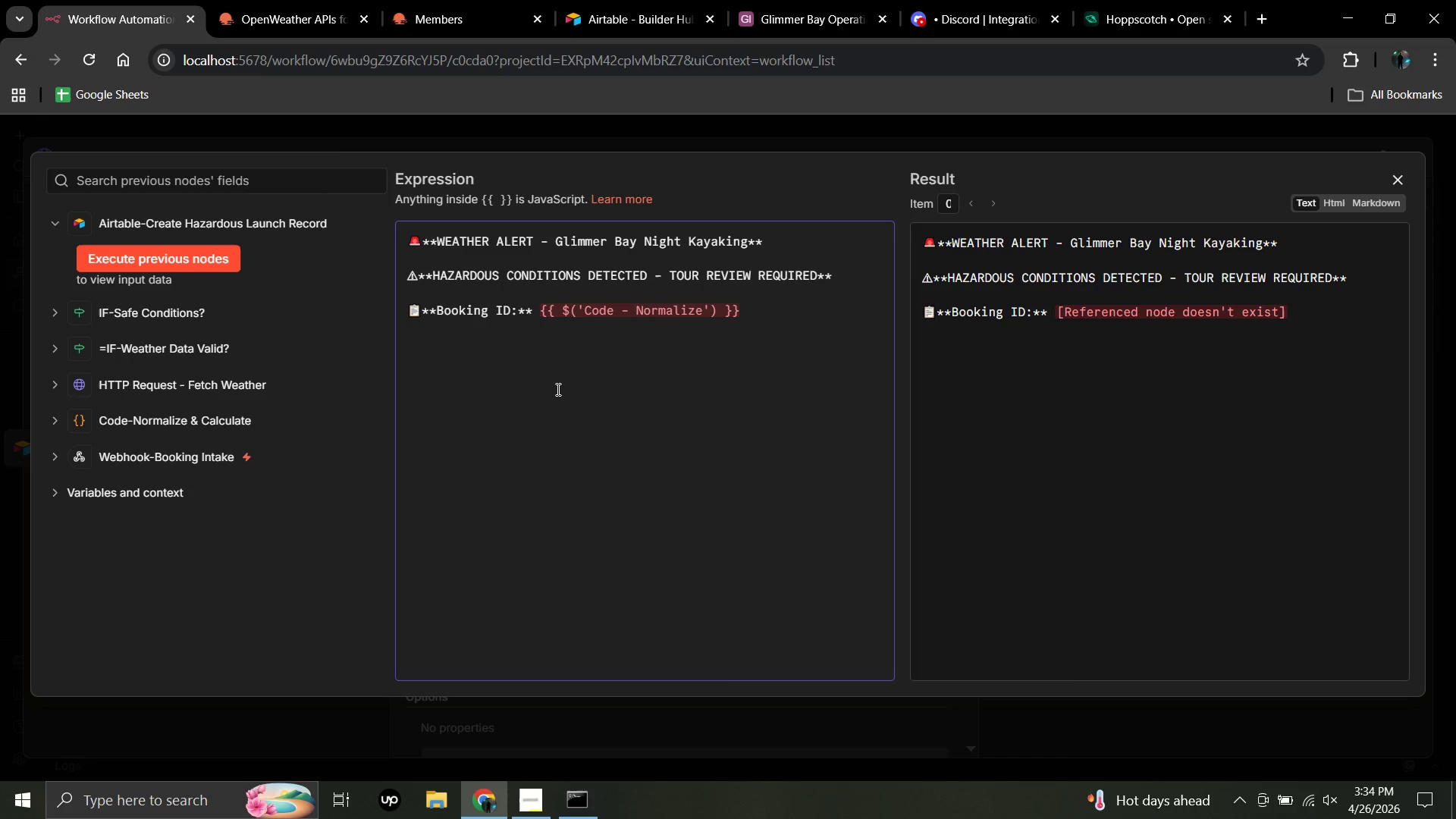 
wait(11.98)
 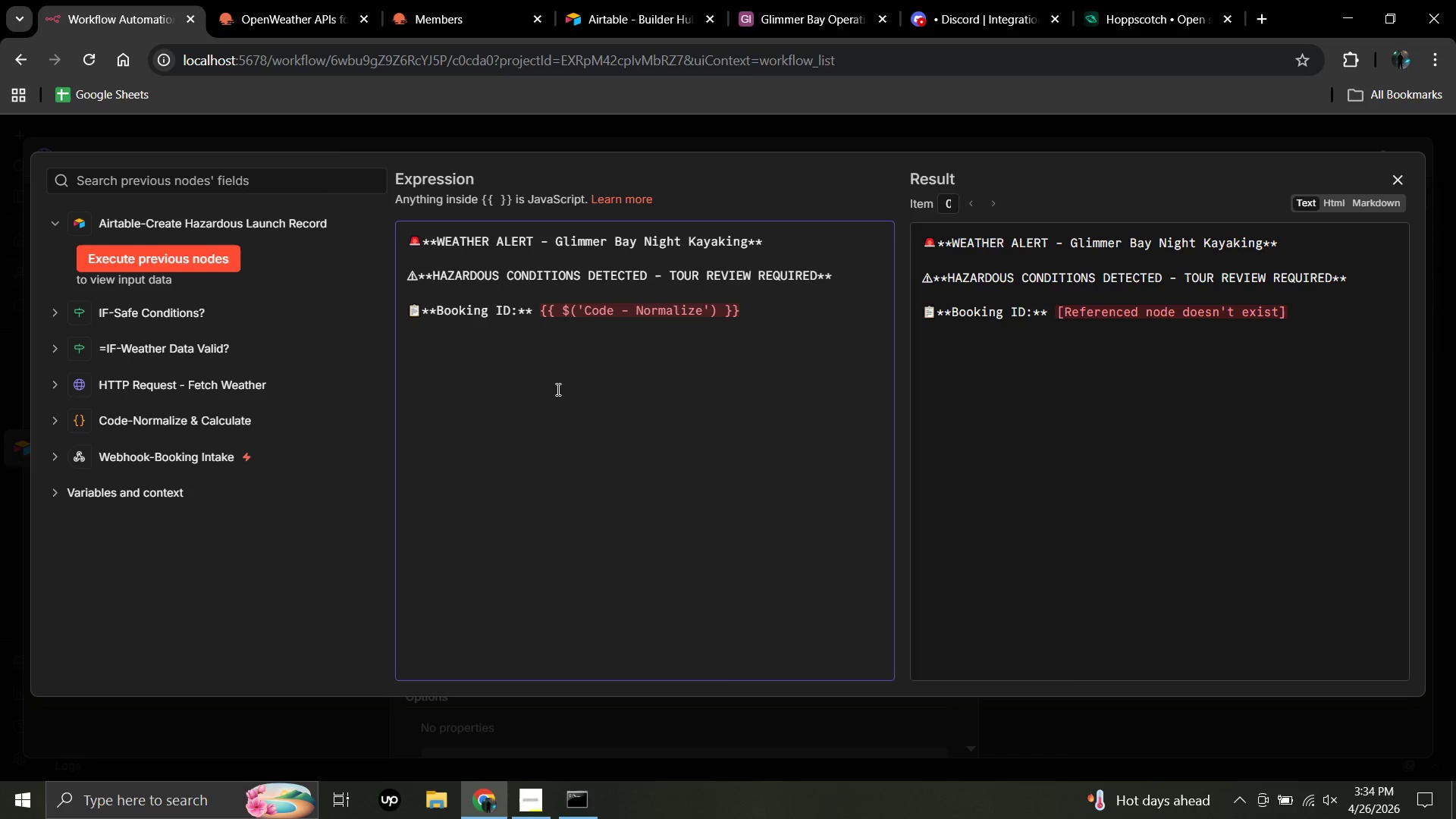 
left_click([704, 309])
 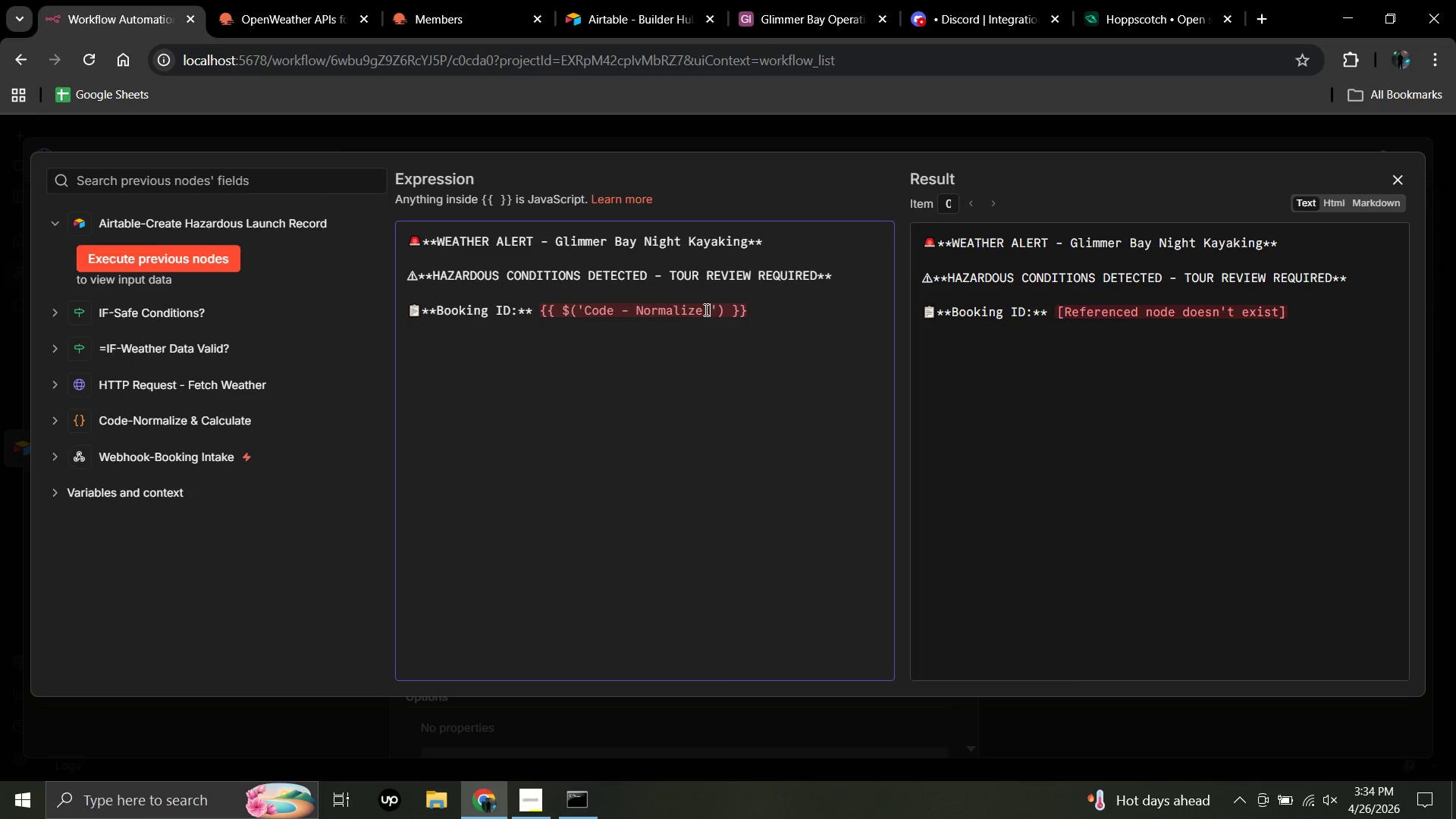 
key(Space)
 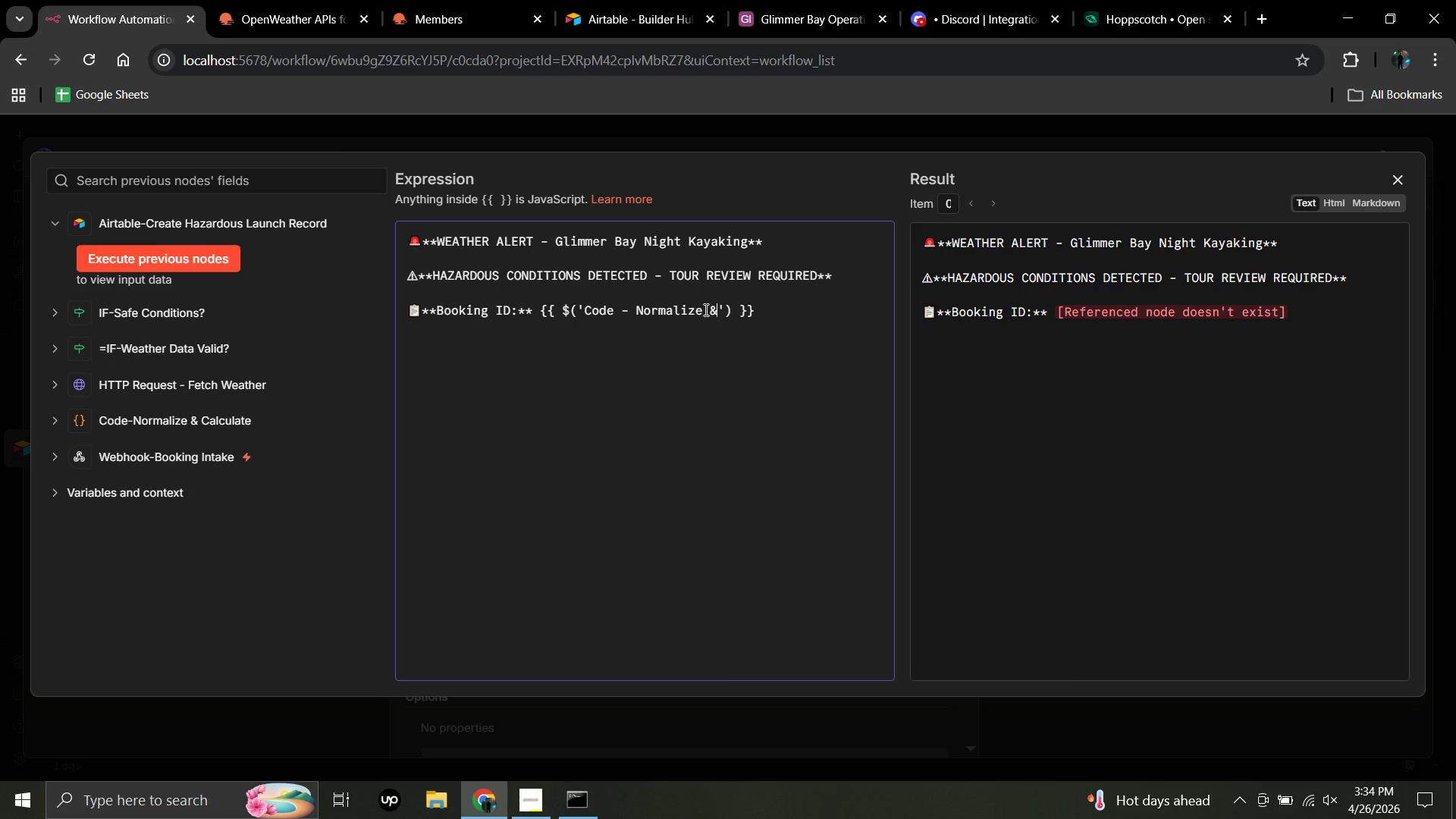 
key(Shift+7)
 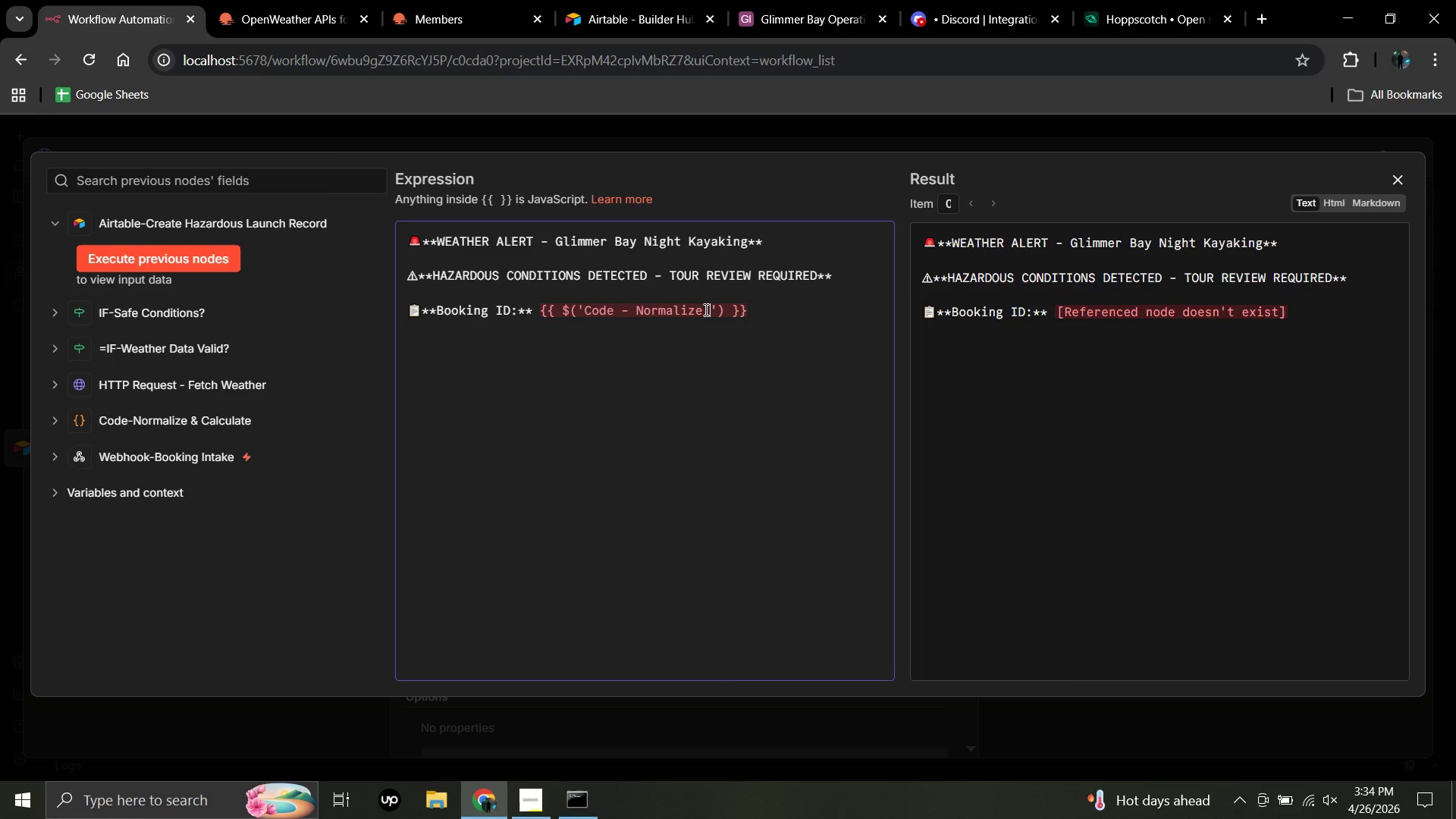 
key(Backspace)
 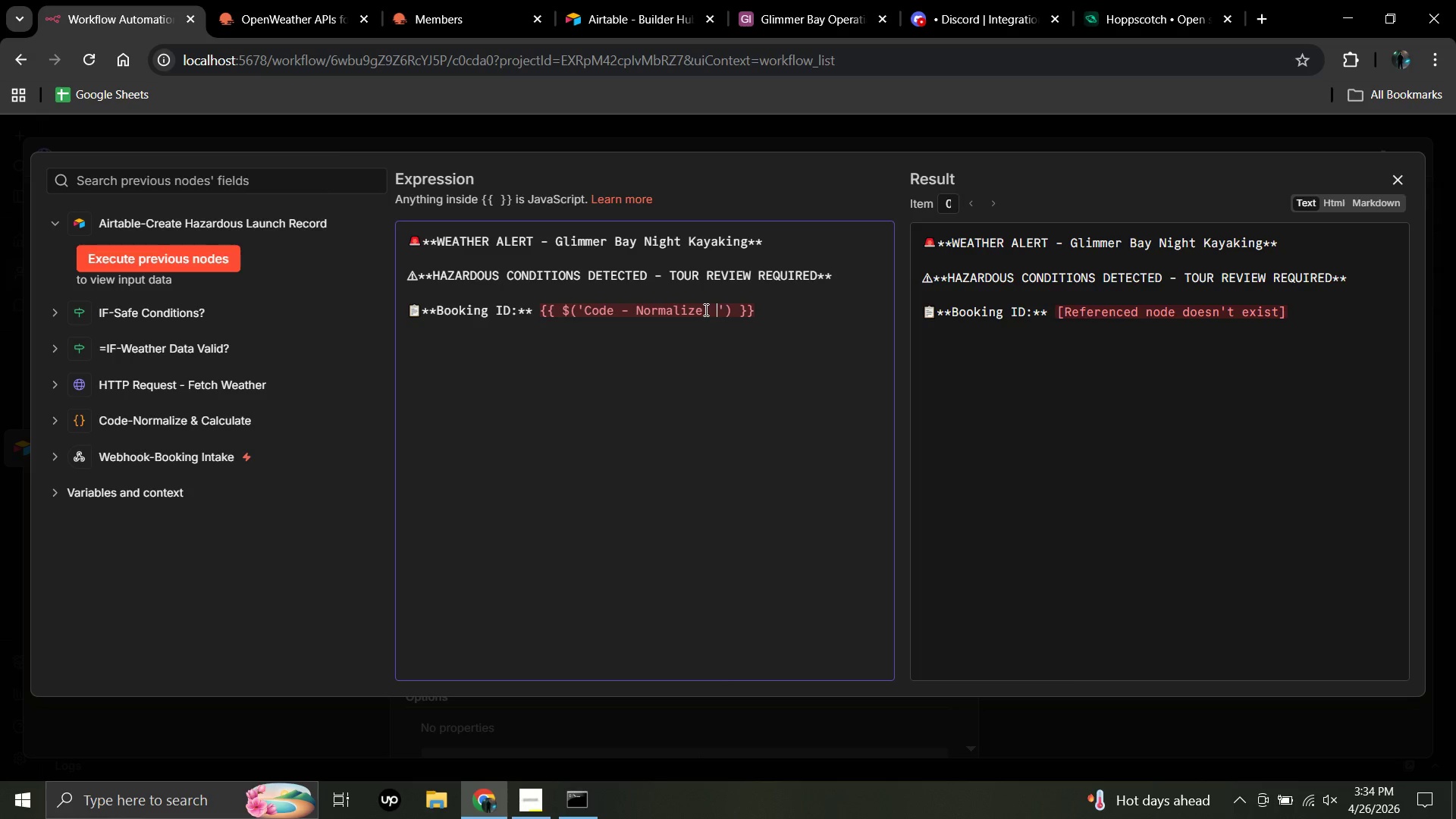 
key(Space)
 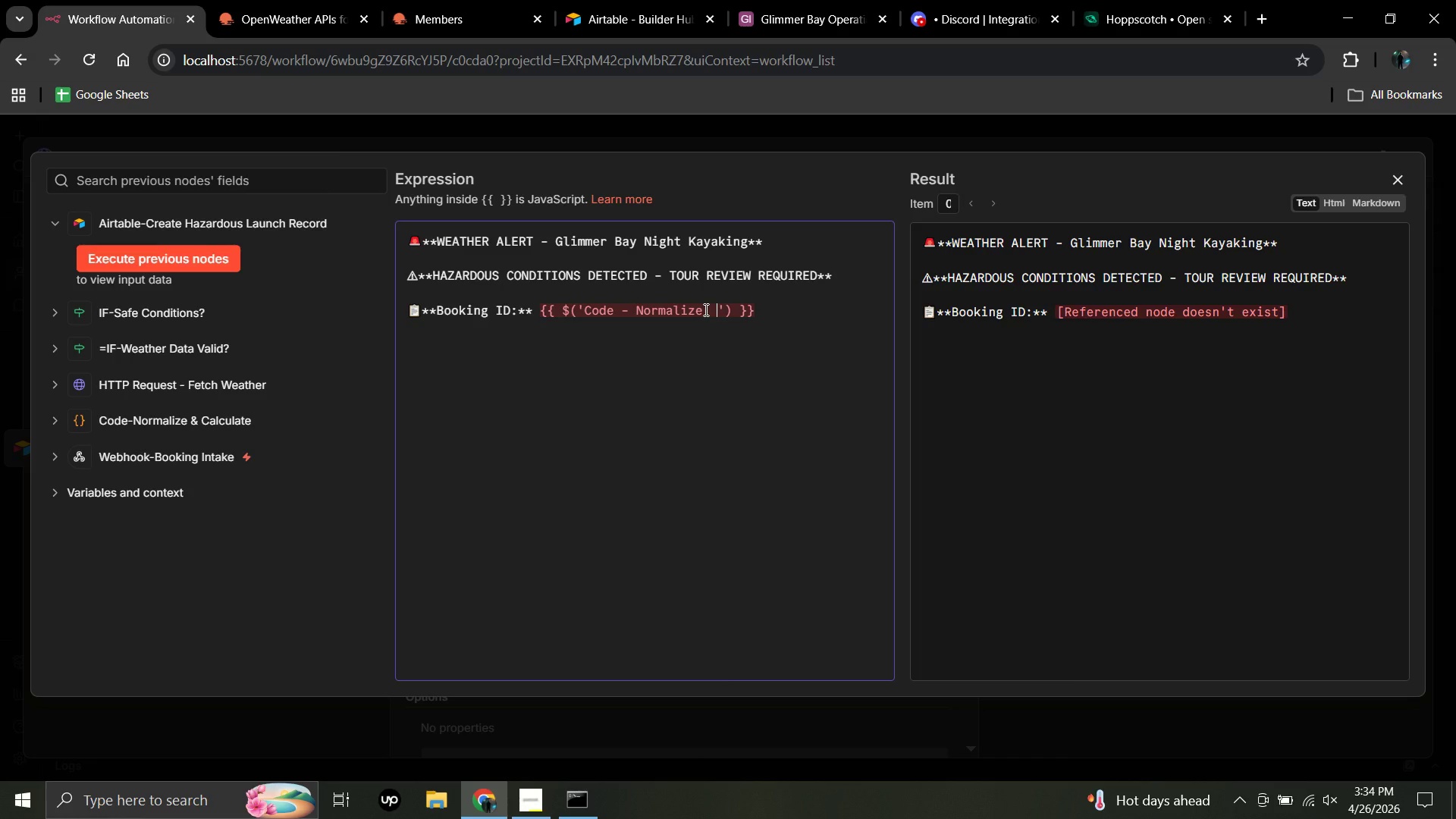 
key(Shift+7)
 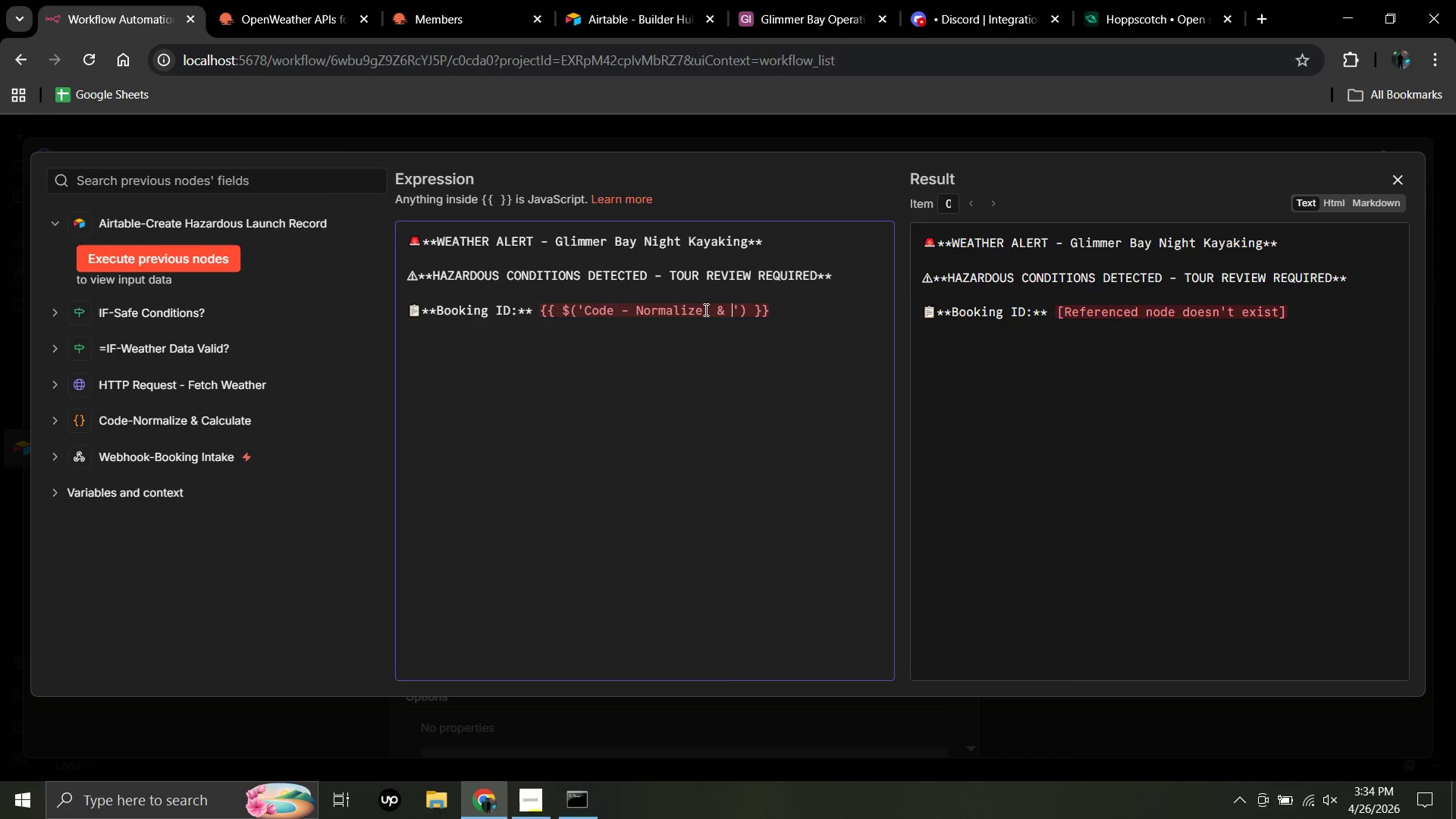 
key(Space)
 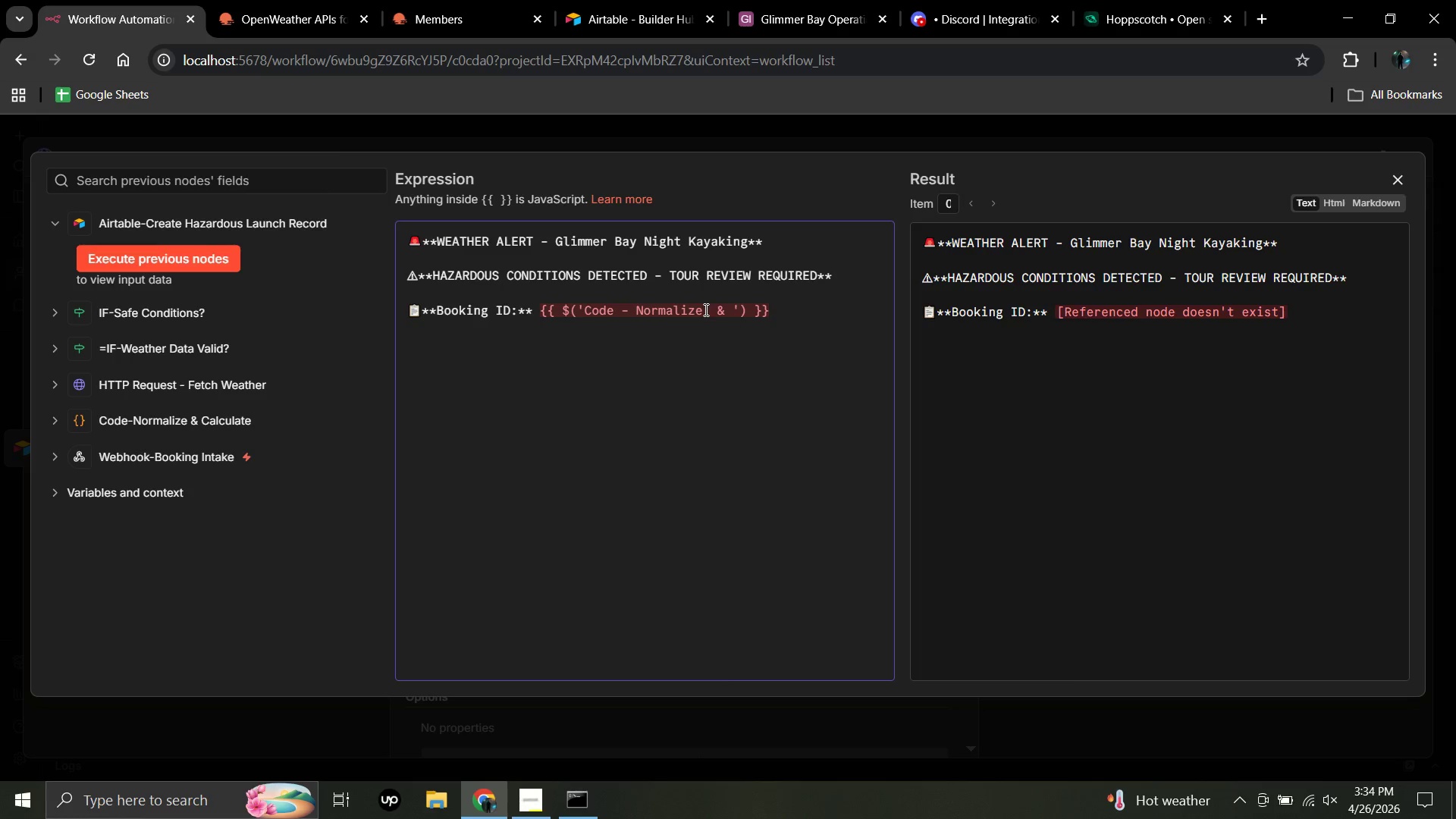 
wait(9.28)
 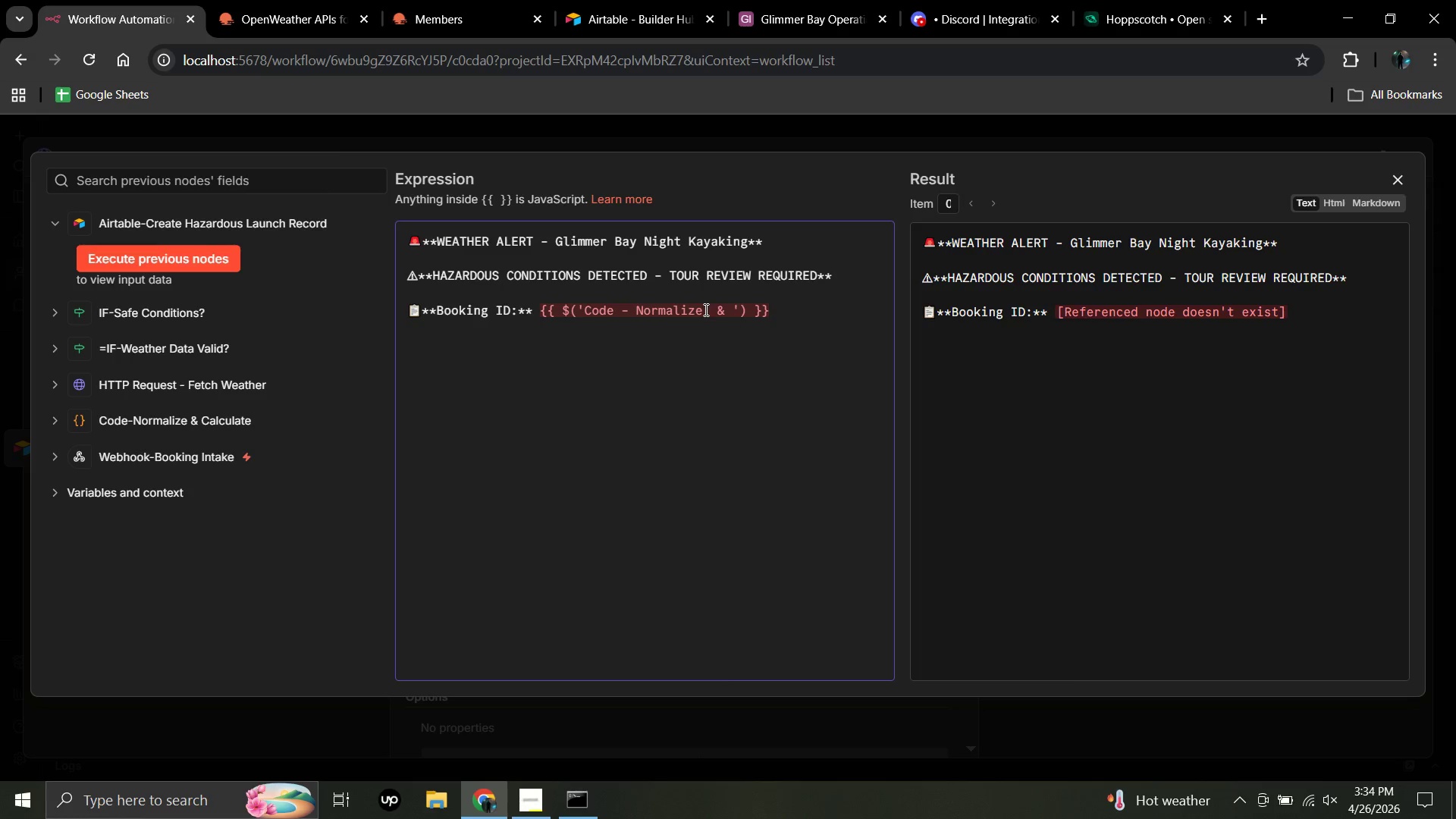 
type(calci)
key(Backspace)
type(ulate)
 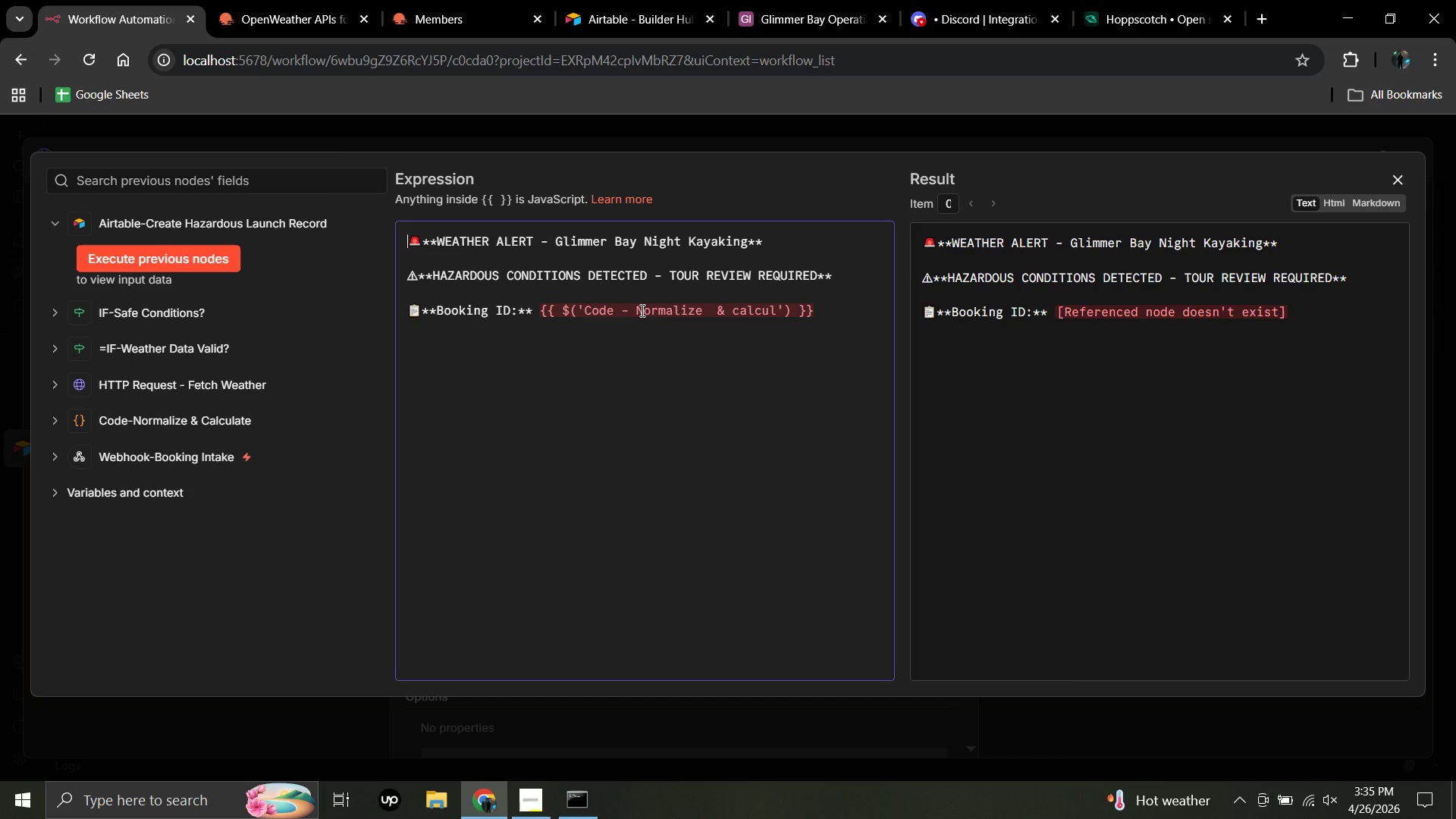 
wait(8.66)
 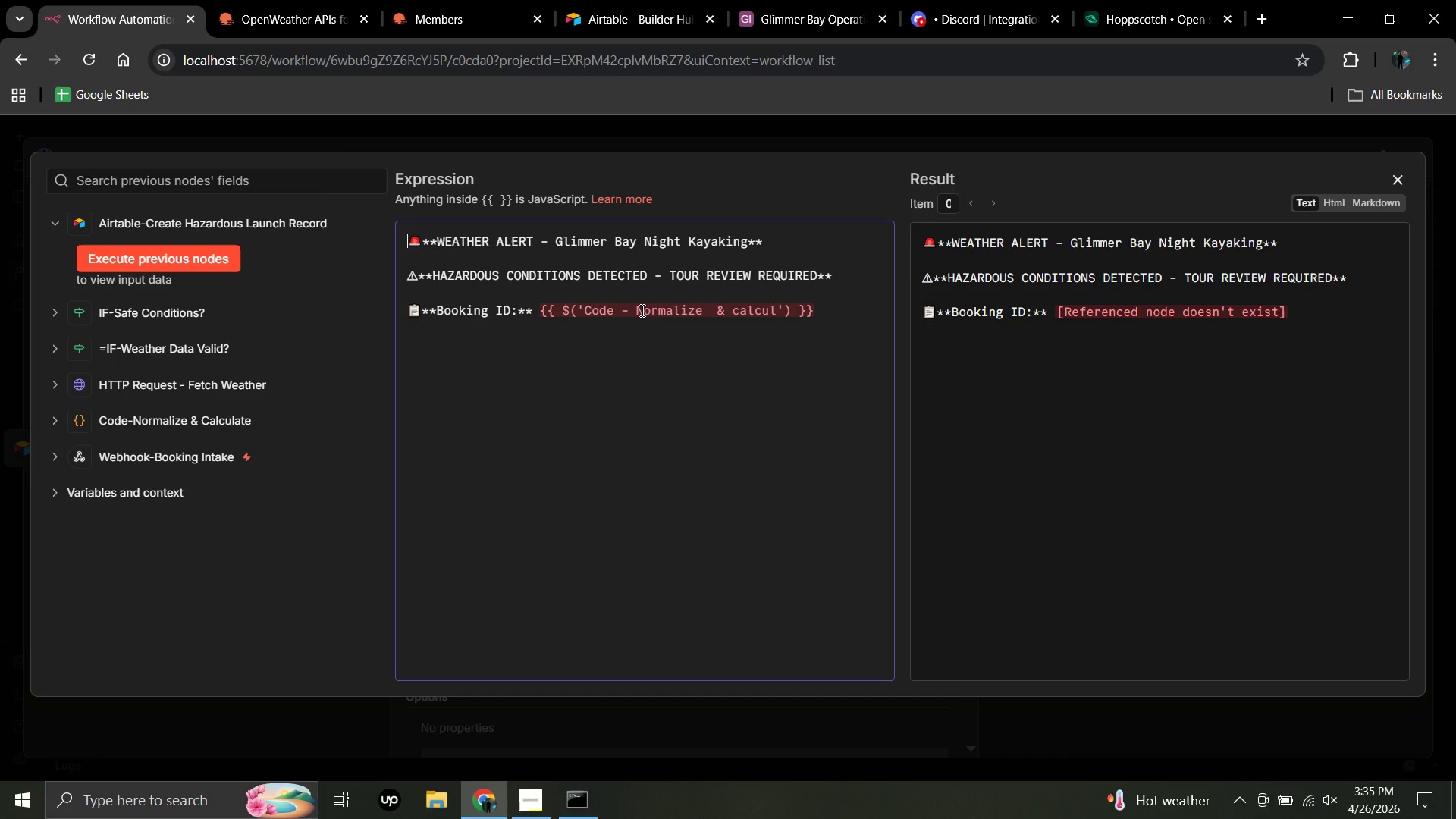 
left_click([775, 308])
 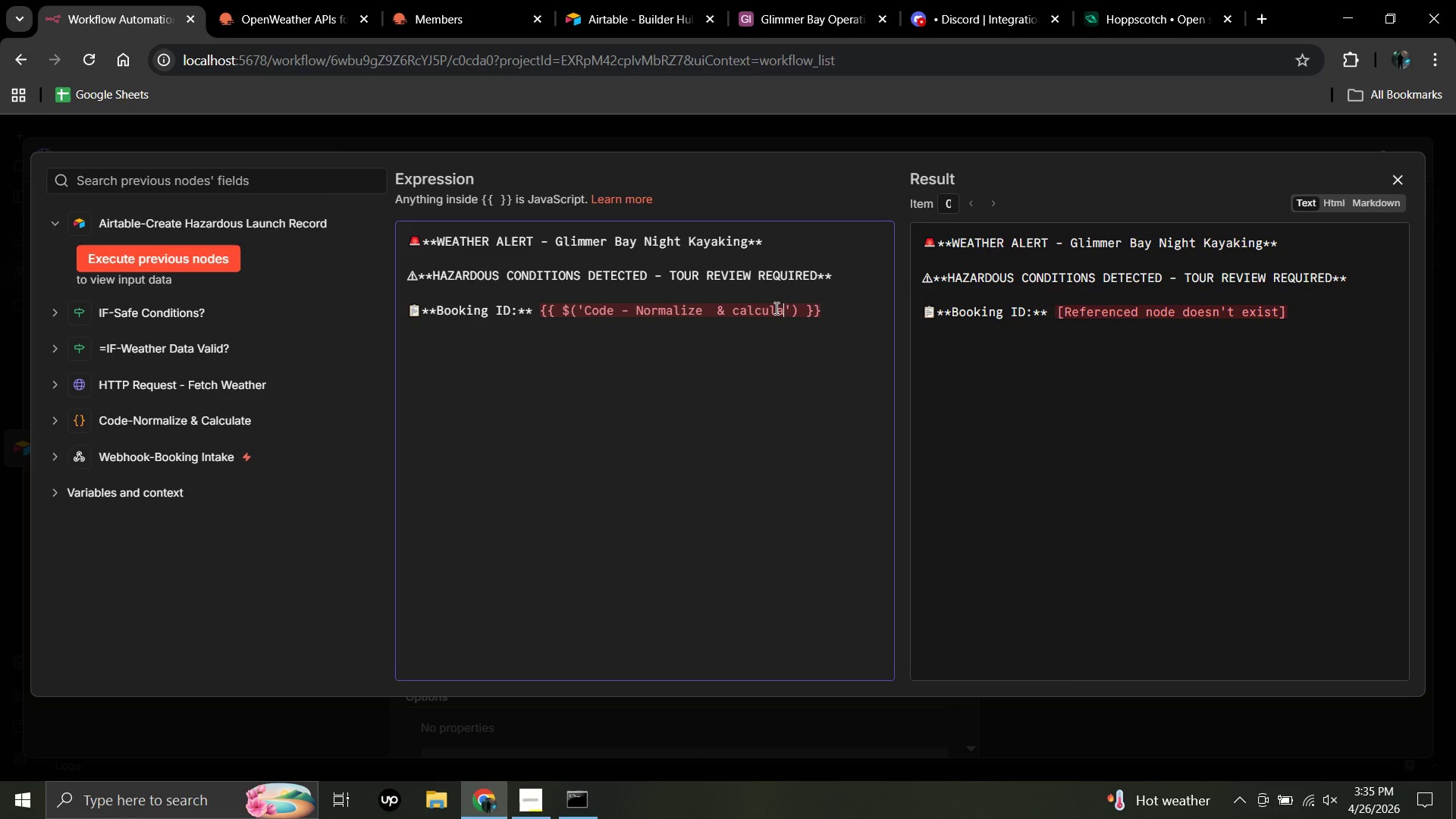 
type(ate)
 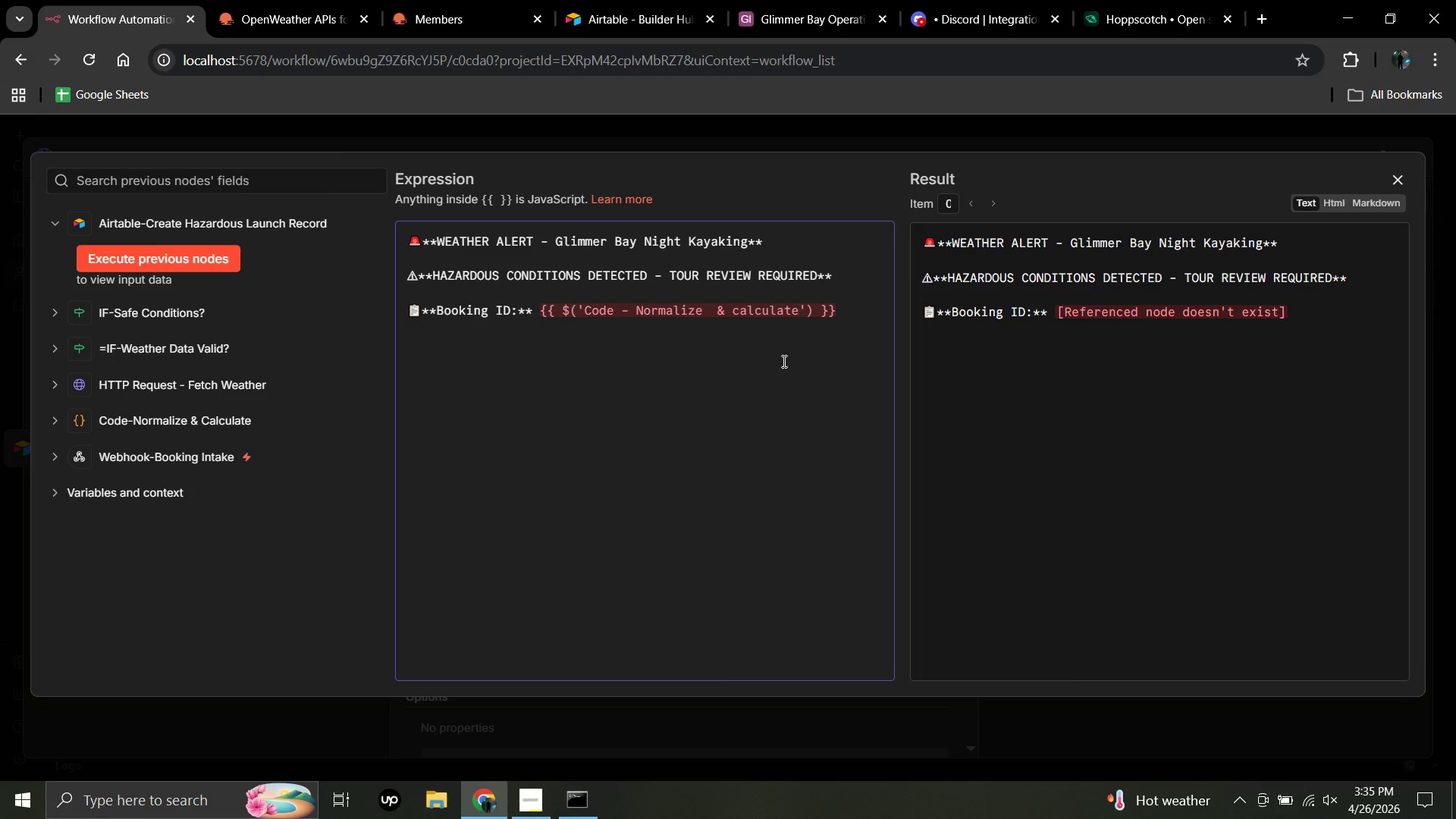 
wait(25.02)
 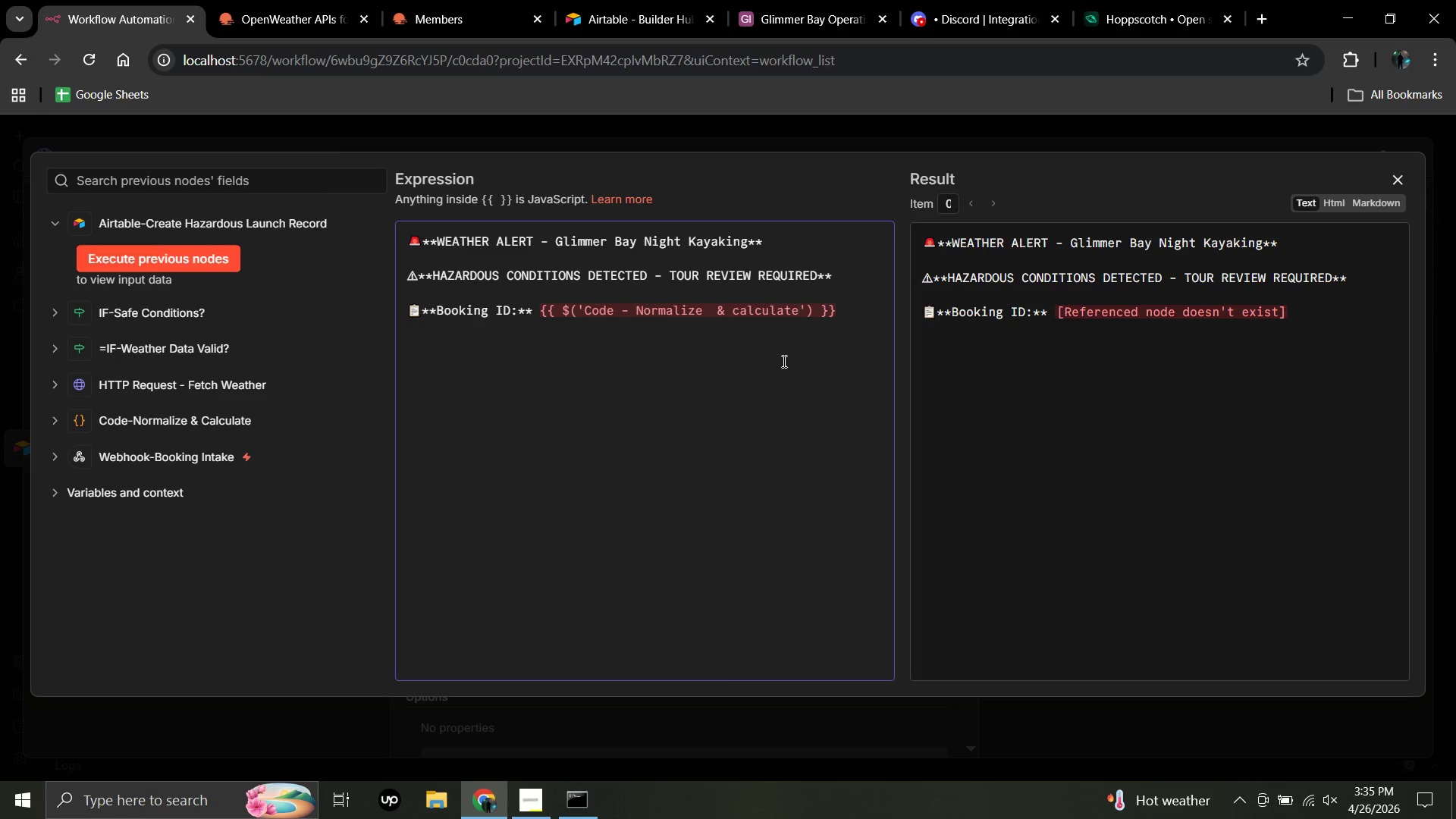 
left_click([814, 312])
 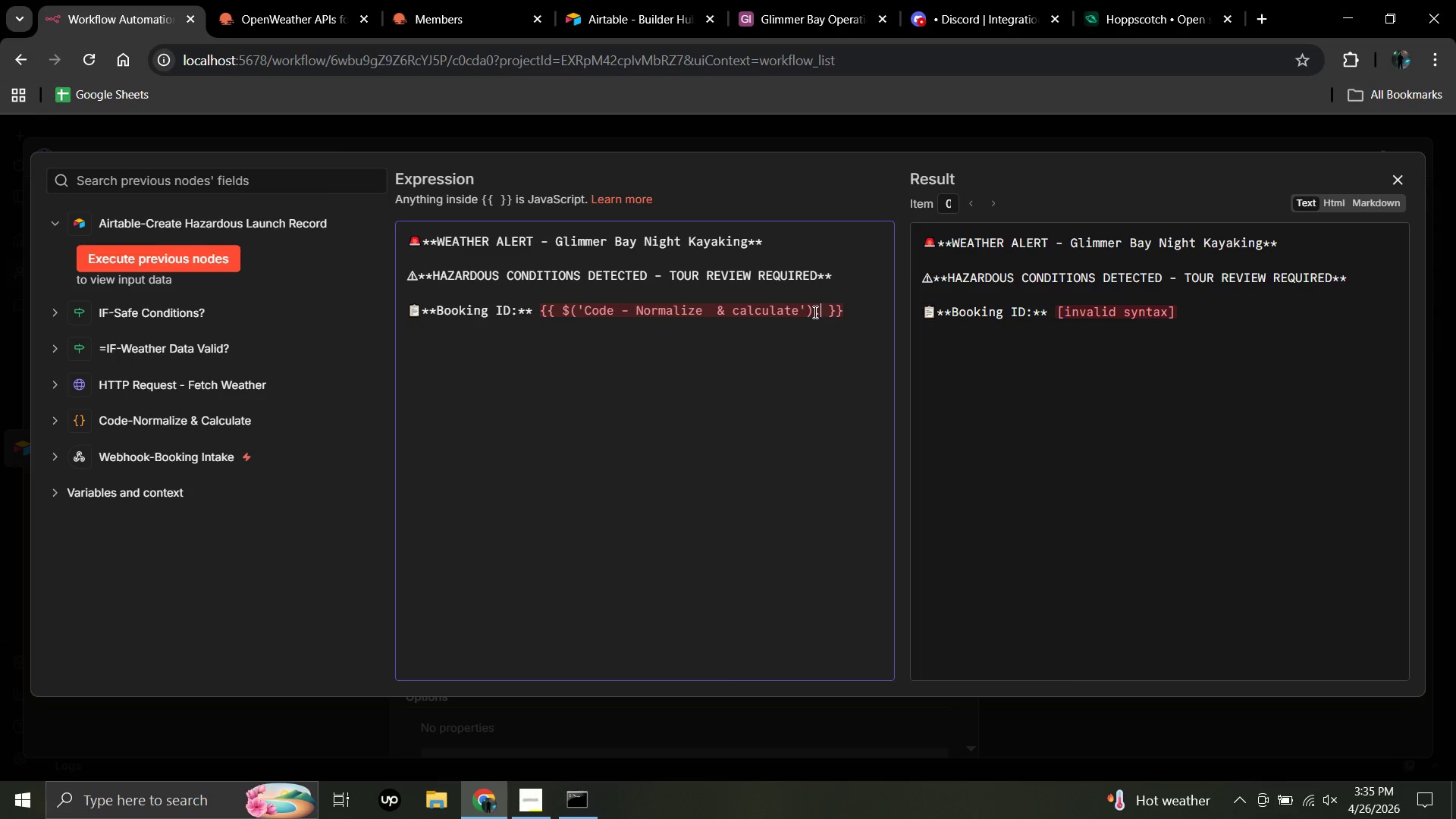 
type(.item)
 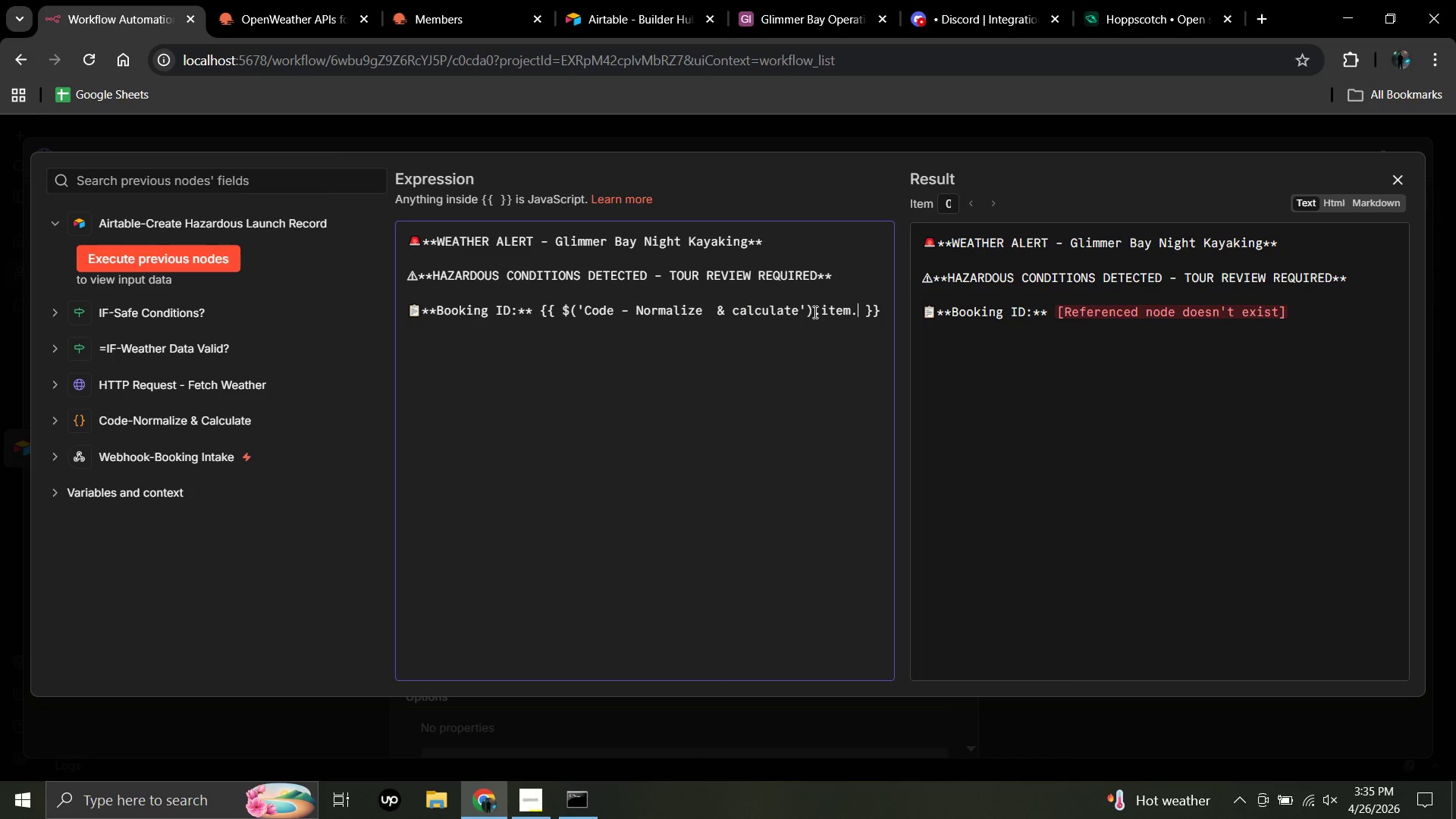 
type(.json)
 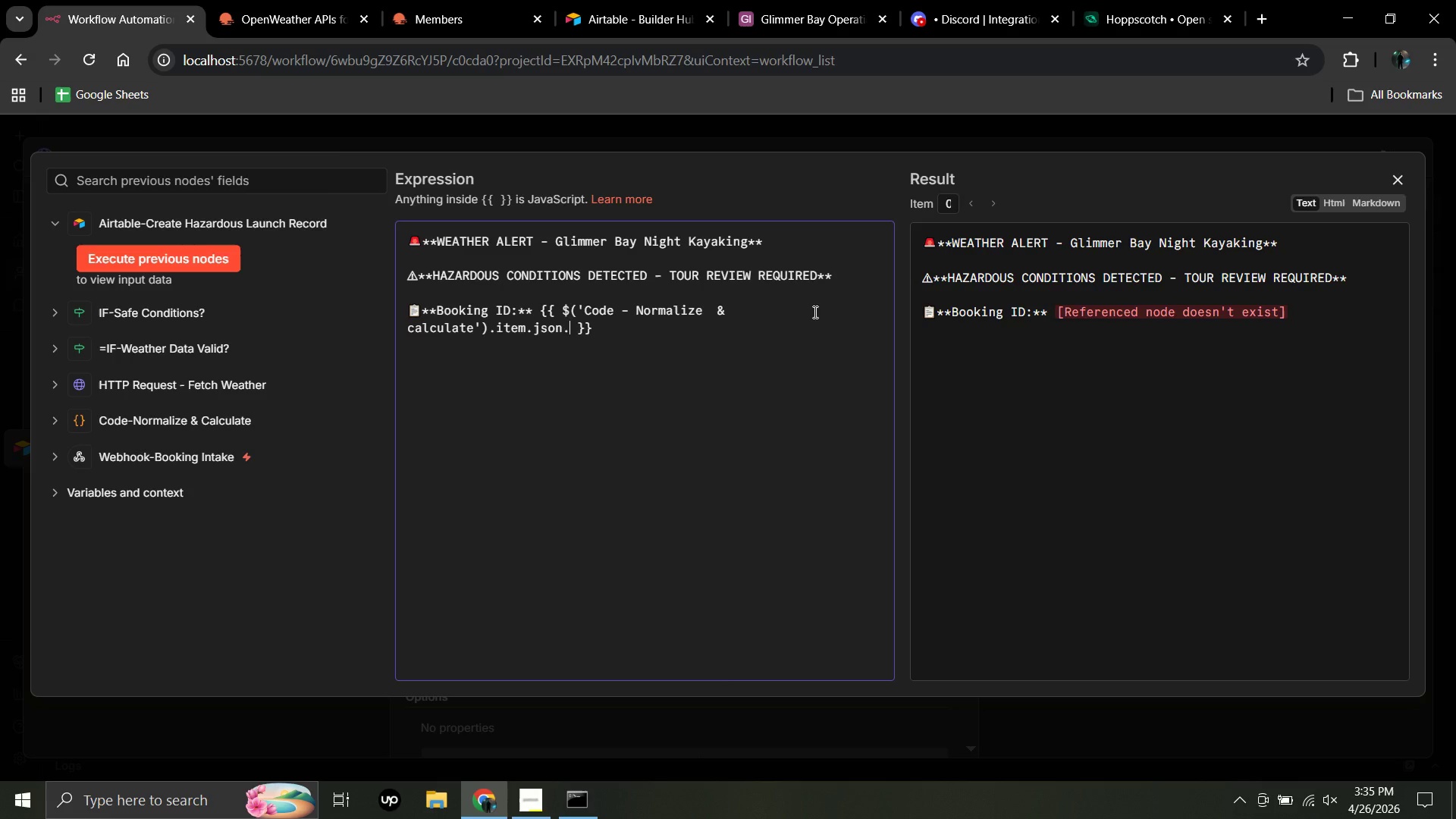 
type(.booking)
 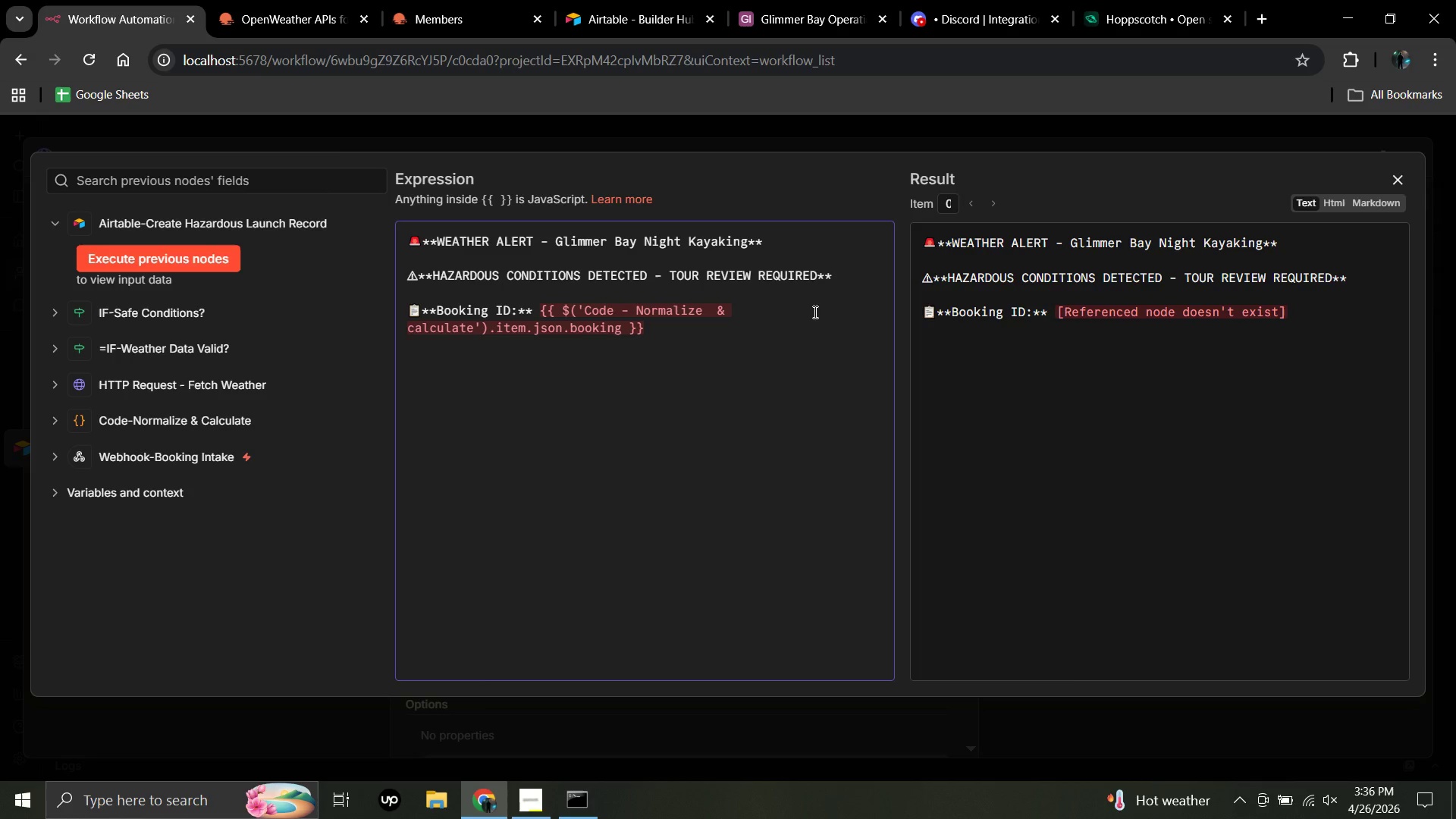 
wait(6.42)
 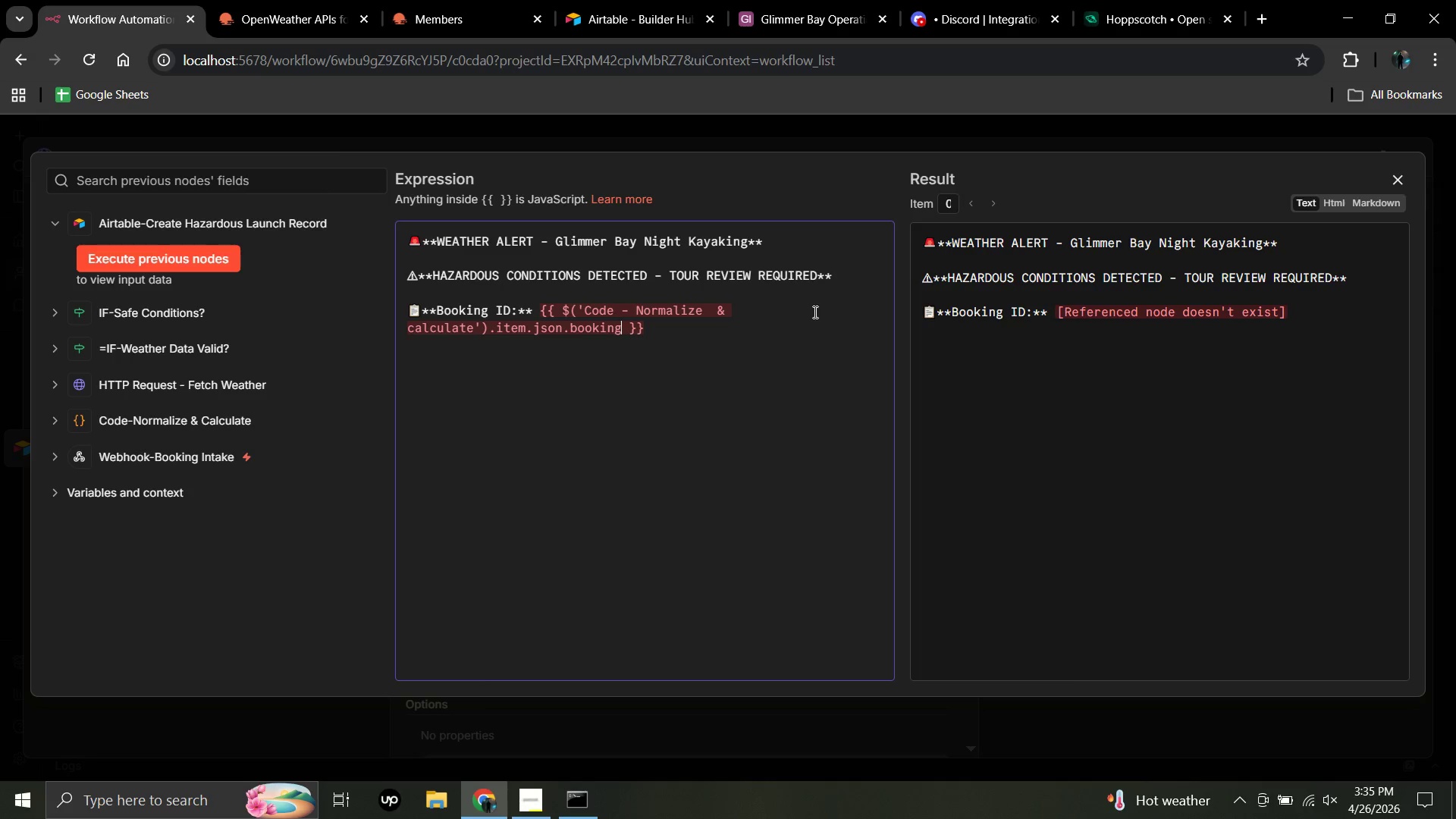 
type(_id)
 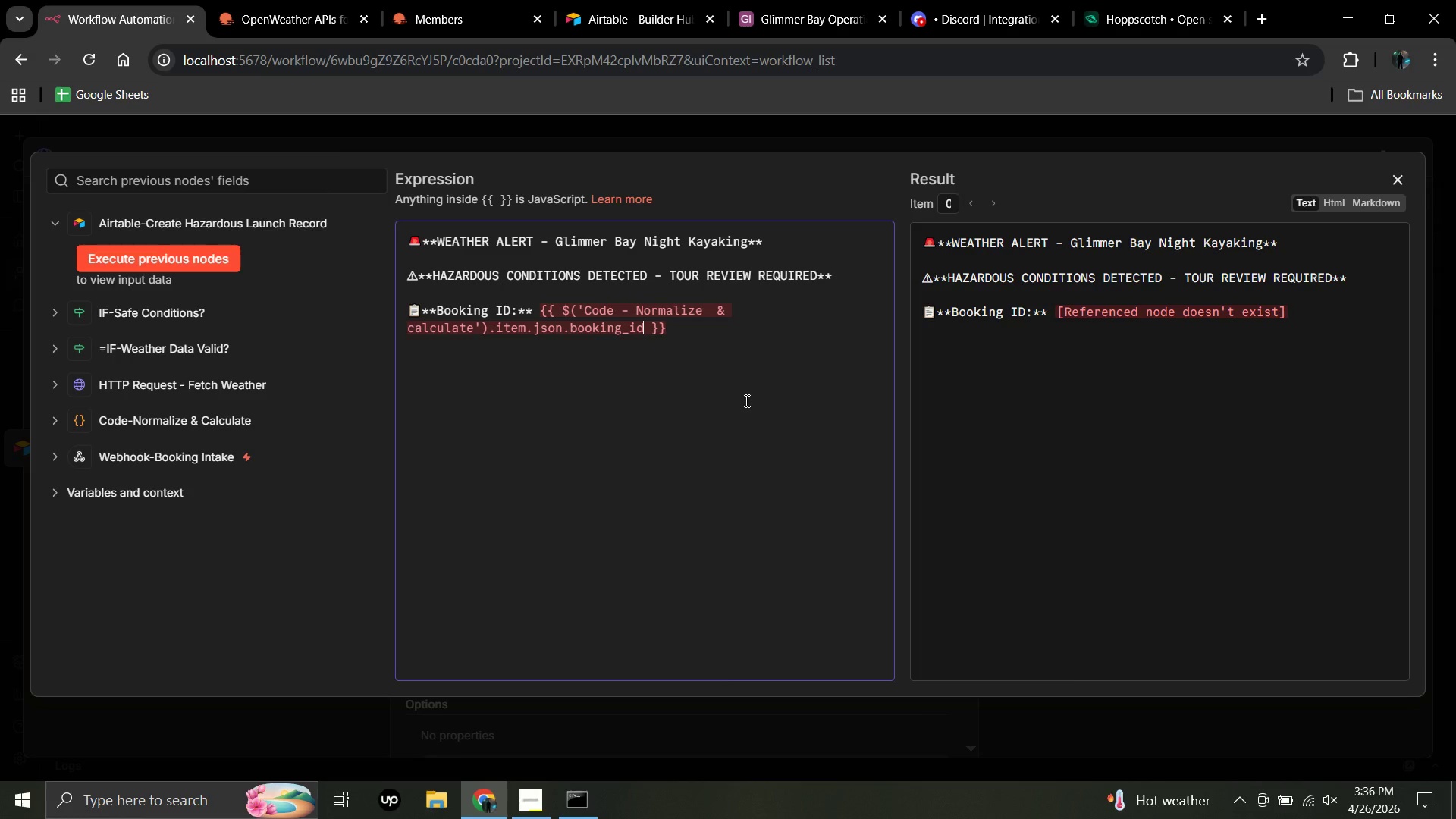 
wait(17.58)
 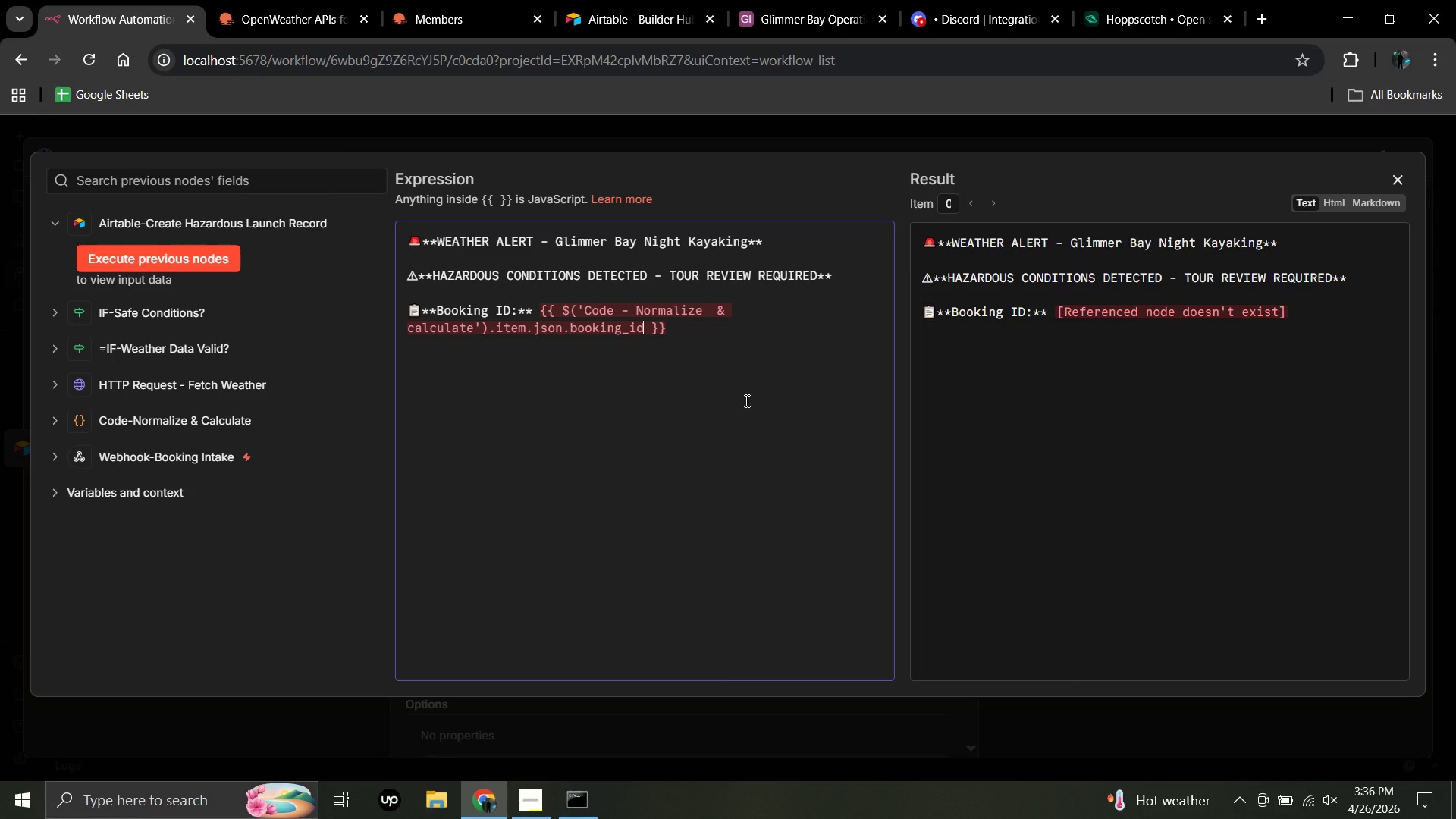 
left_click([745, 400])
 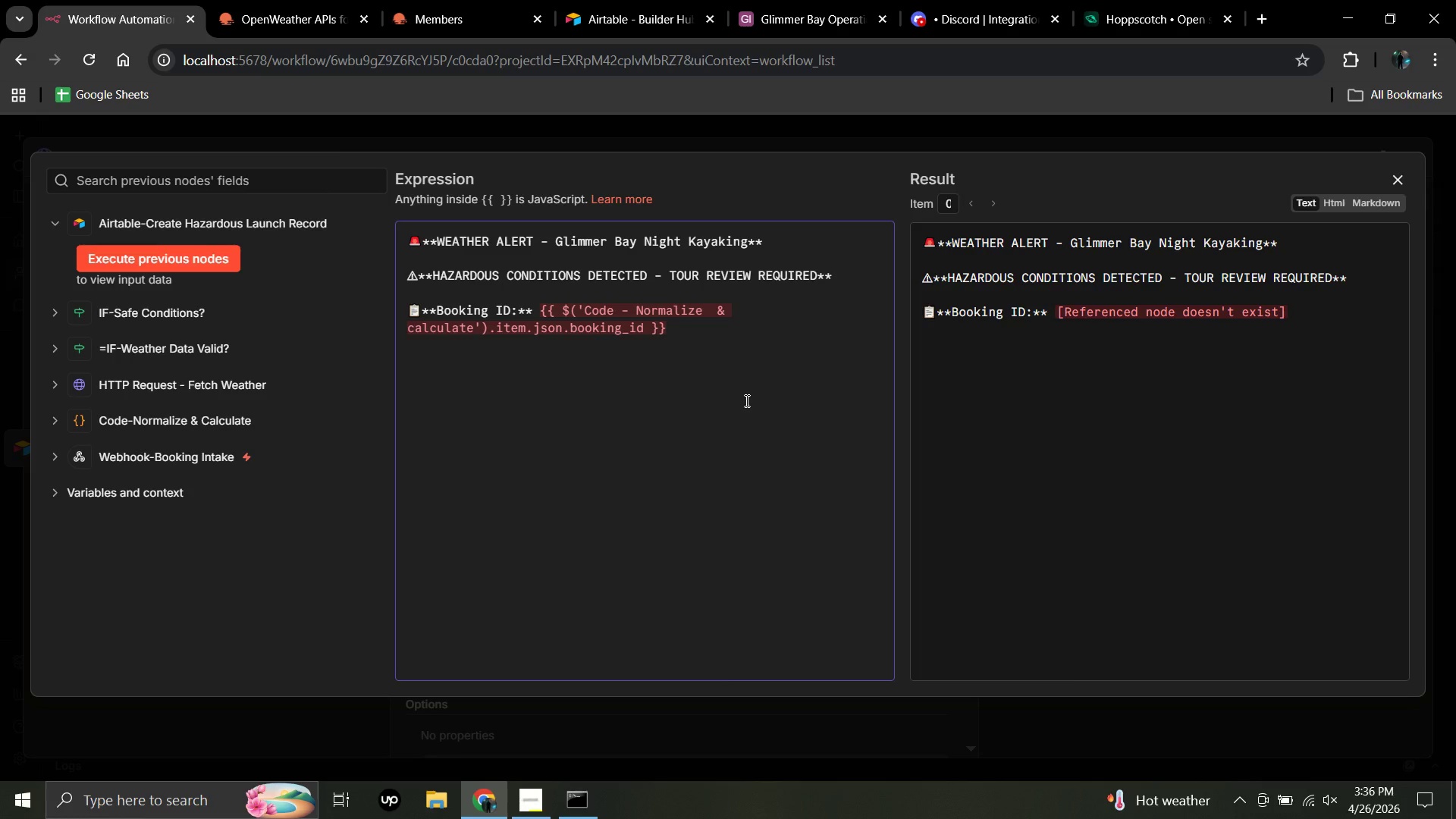 
wait(31.08)
 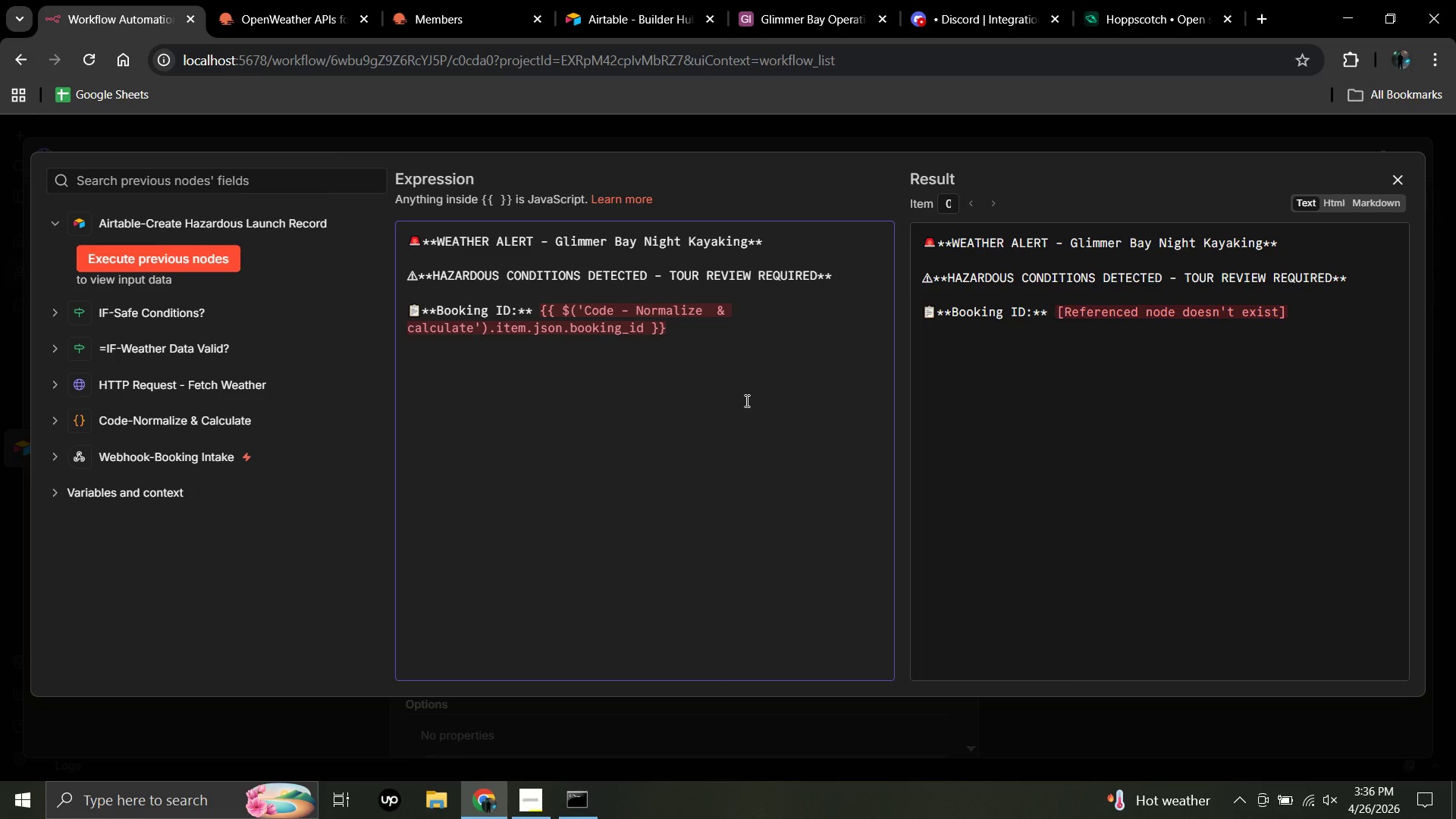 
left_click([714, 312])
 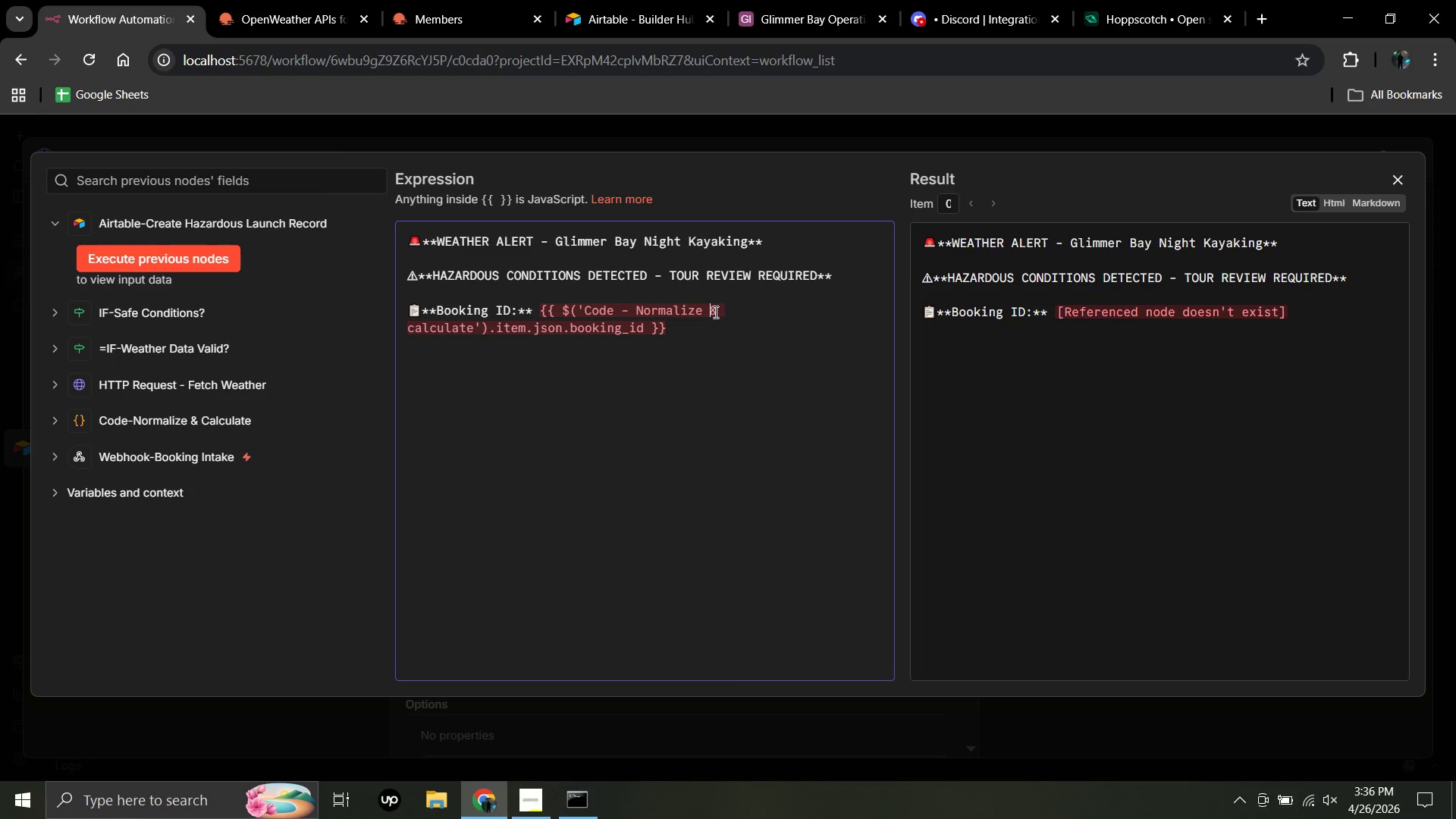 
key(Backspace)
 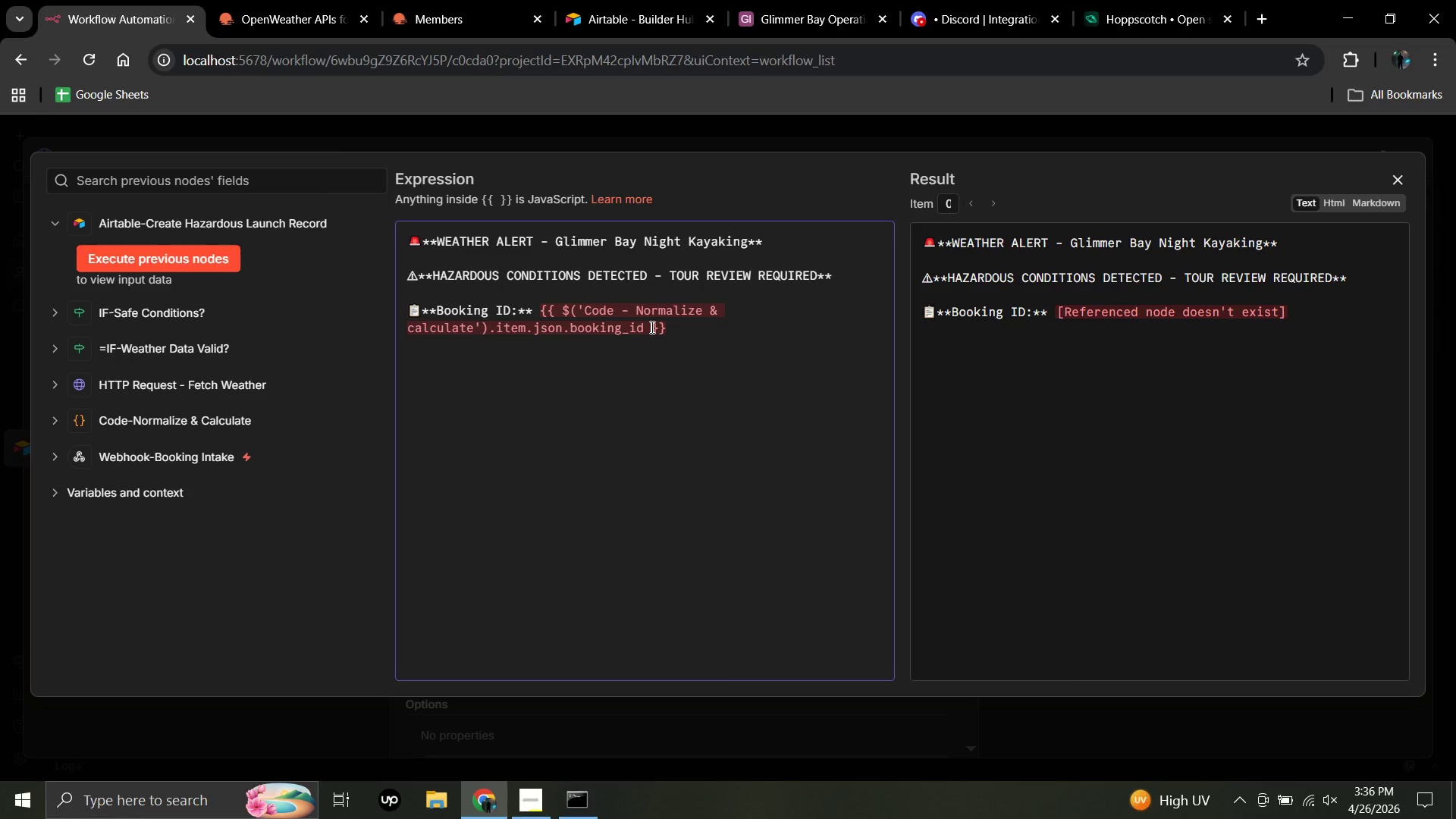 
left_click([651, 327])
 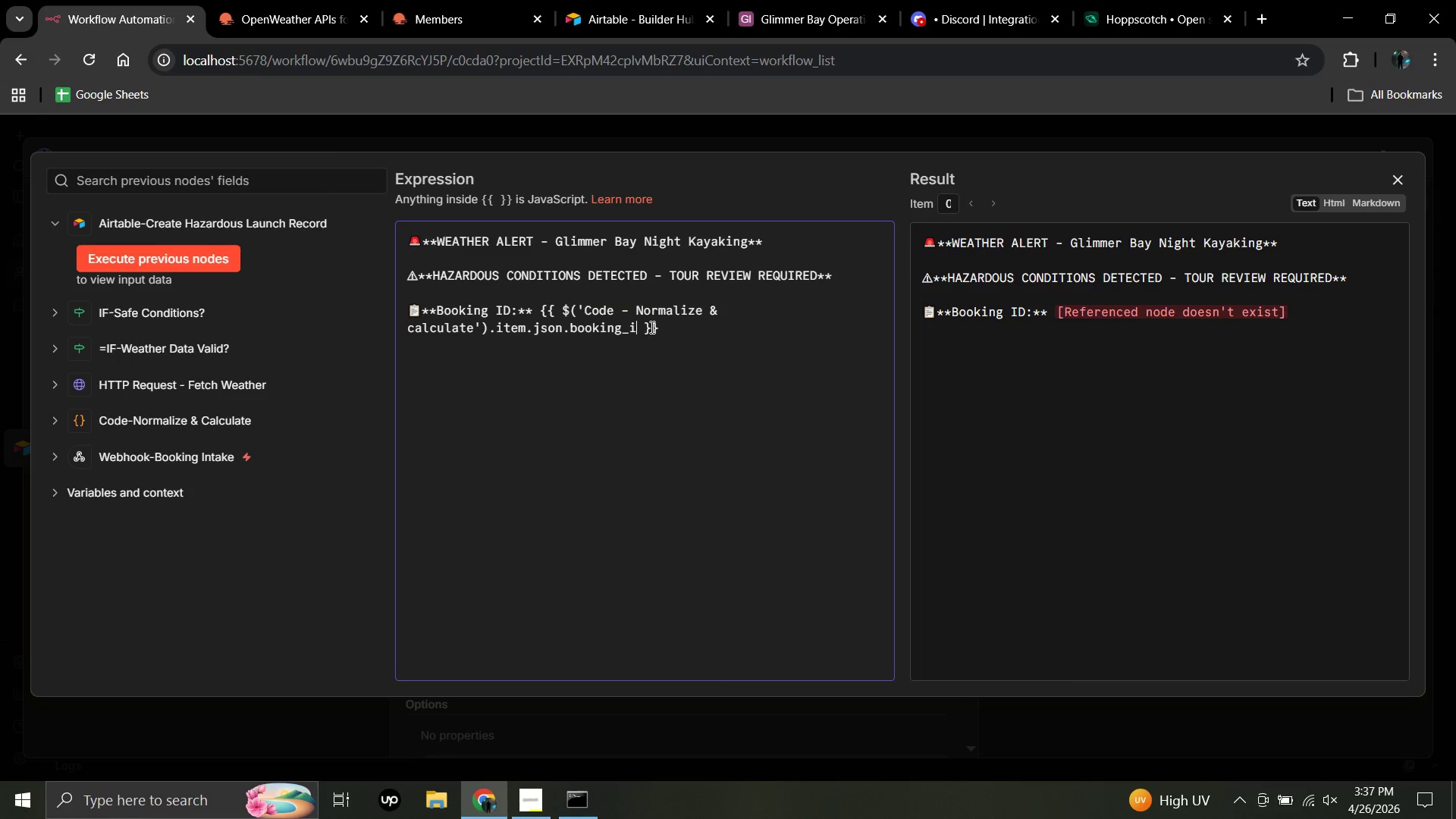 
key(ArrowLeft)
 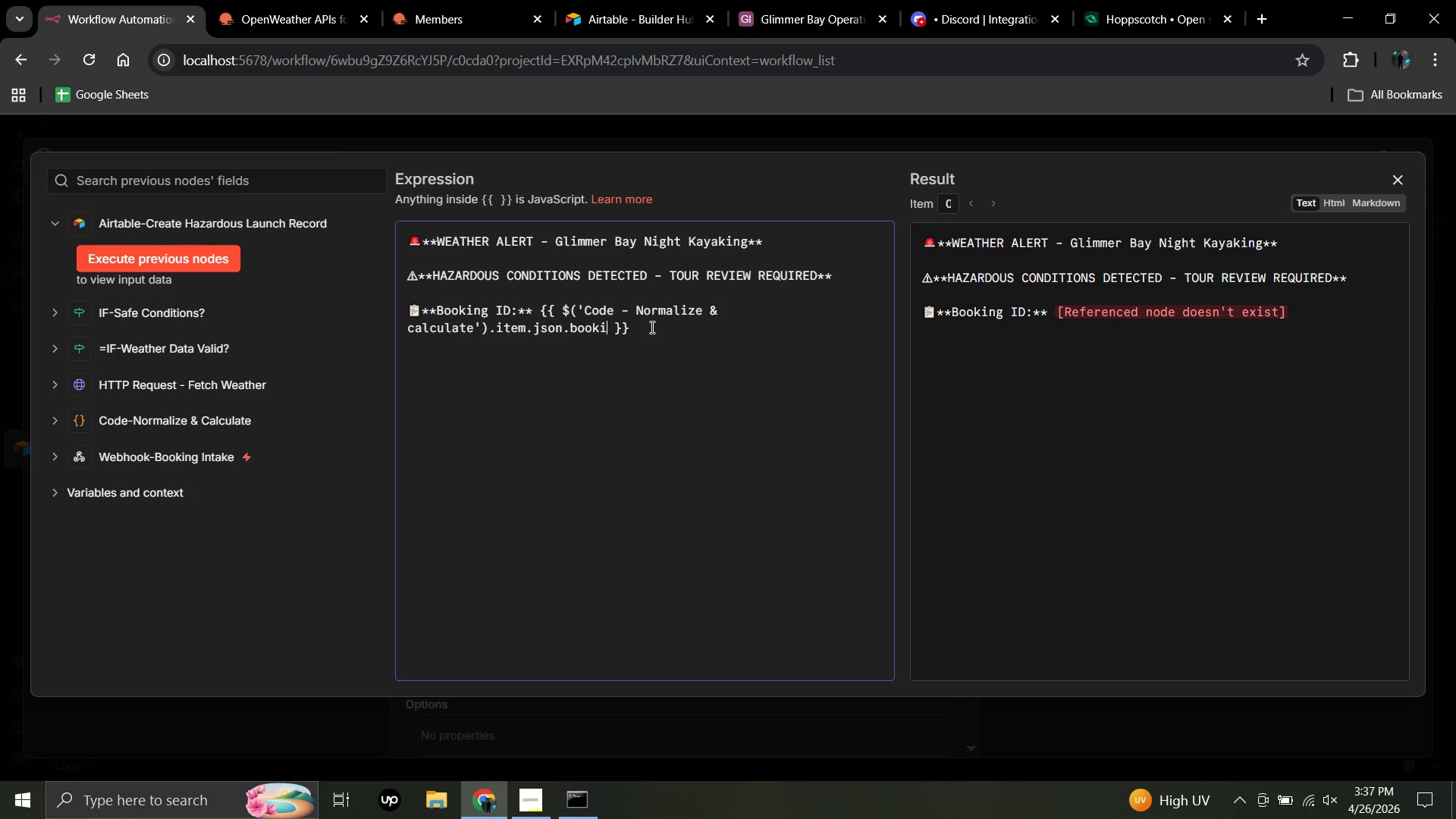 
key(Backspace)
 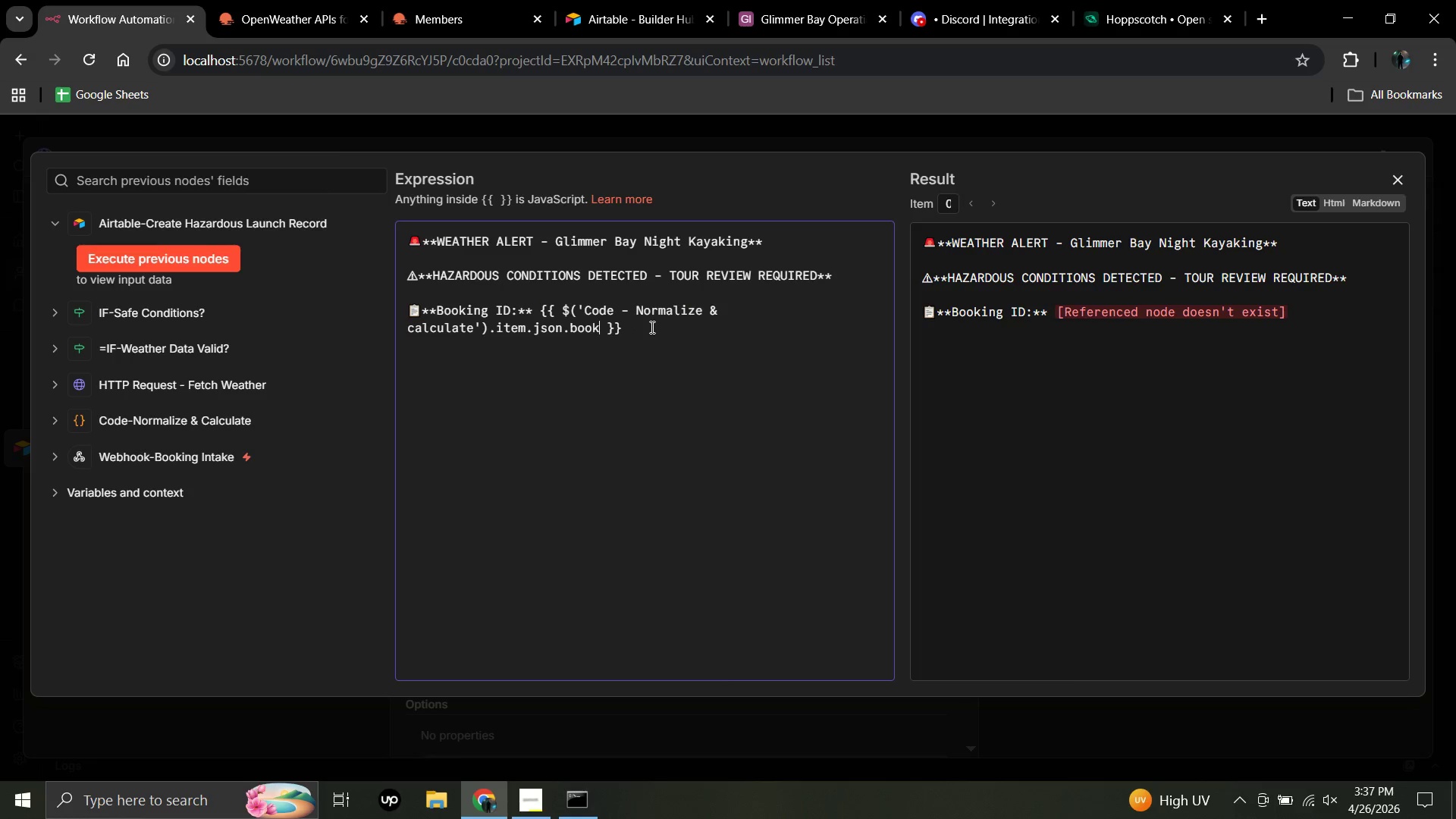 
key(Backspace)
 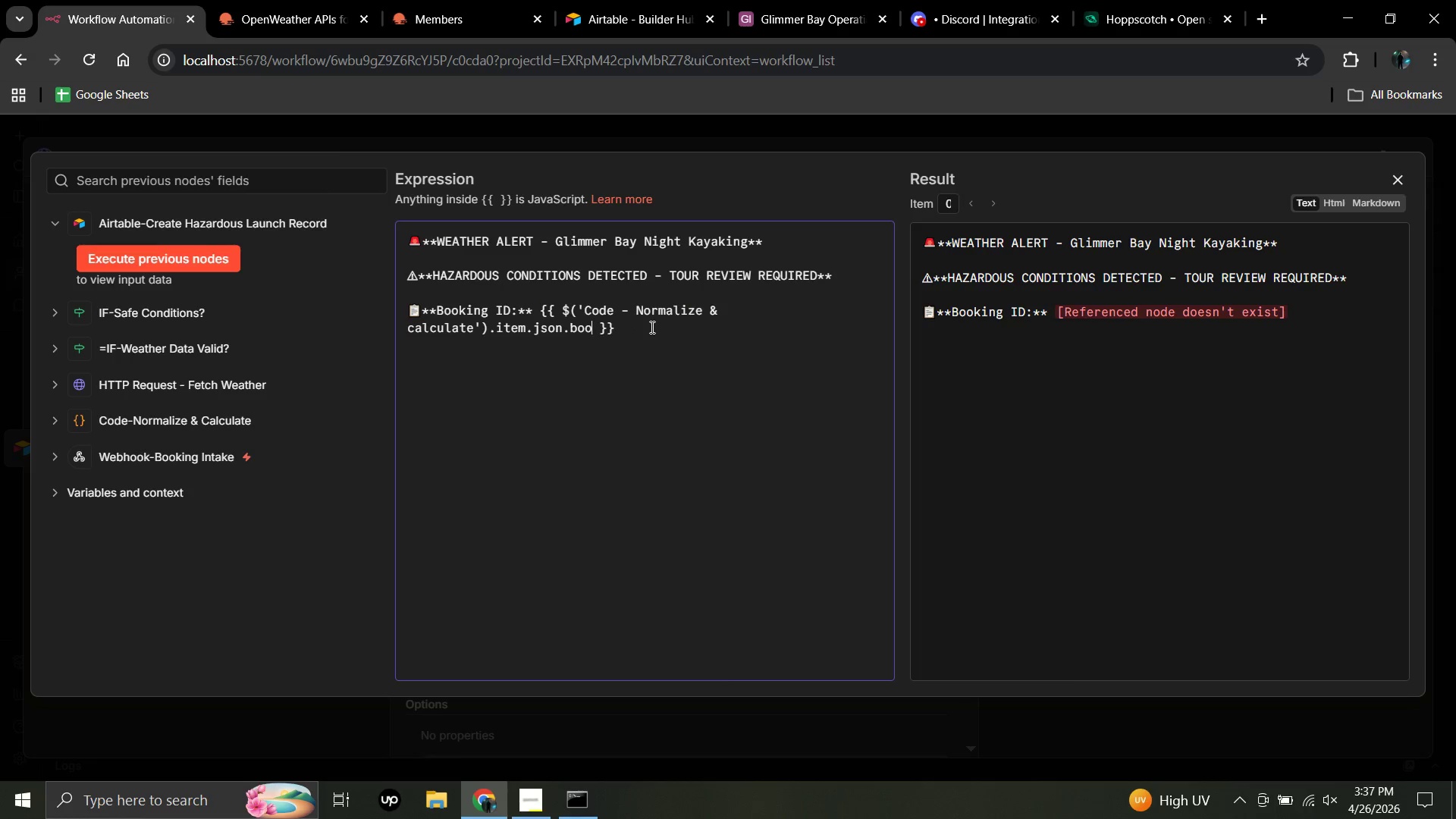 
key(Backspace)
 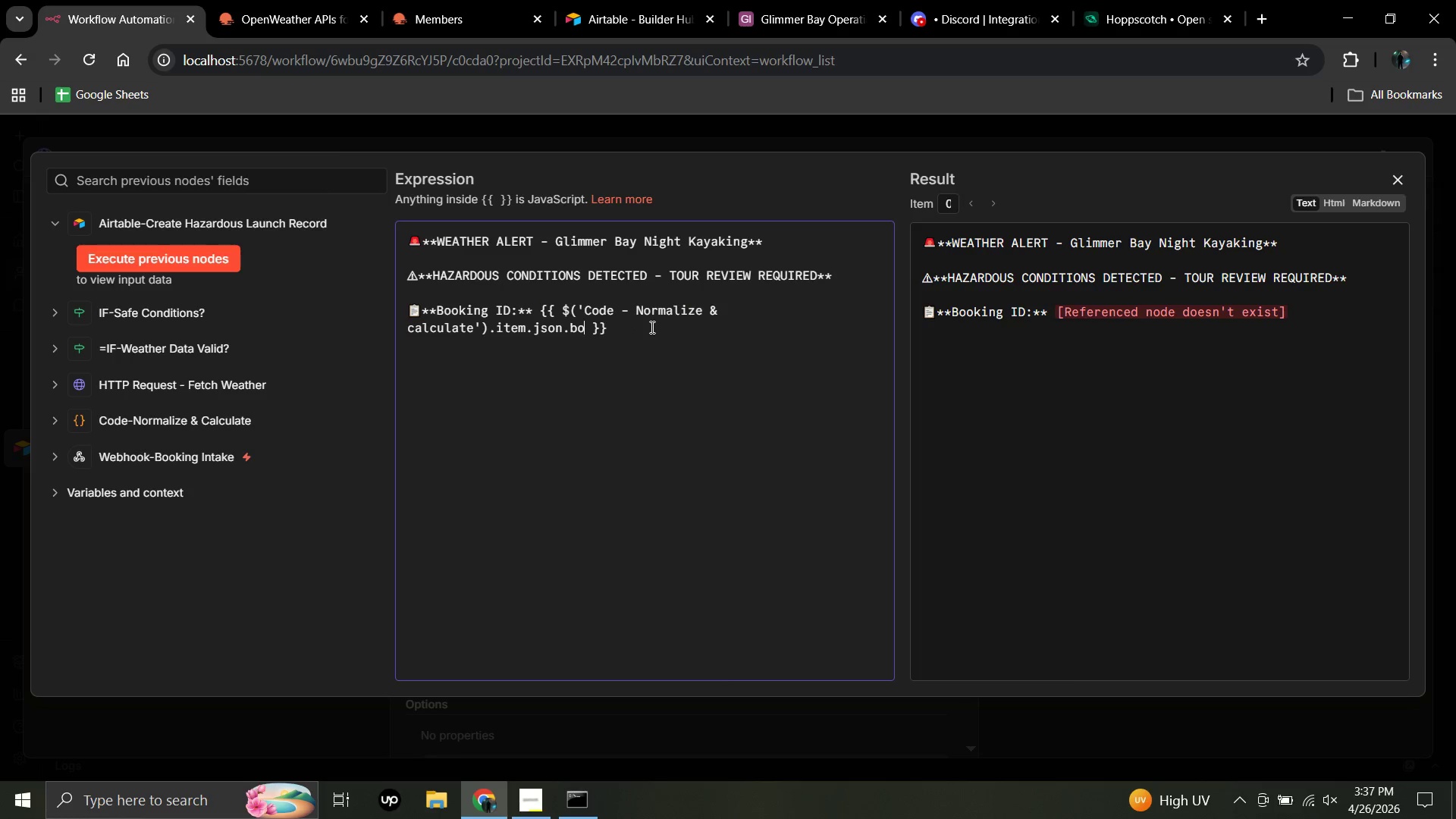 
key(Backspace)
 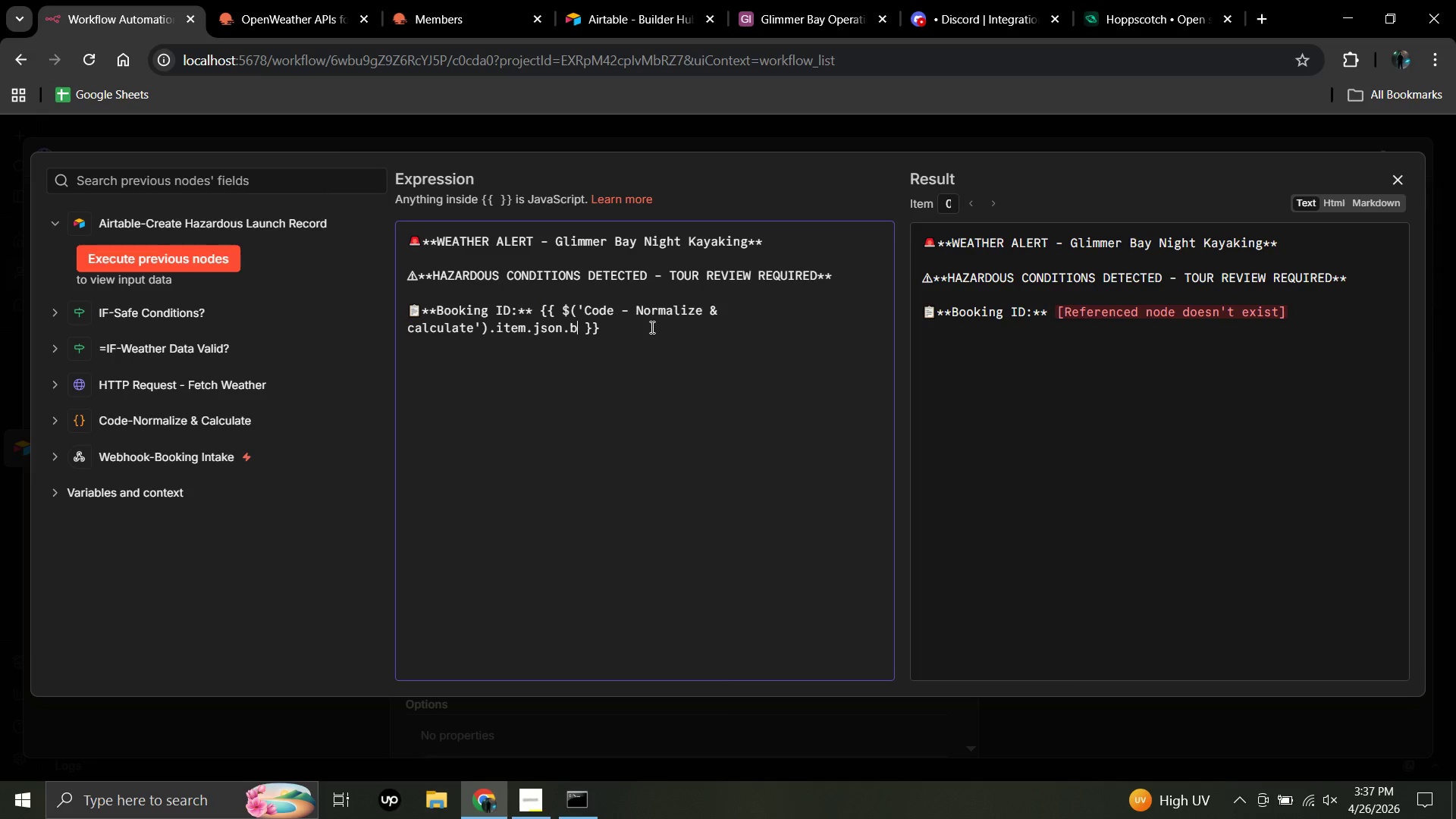 
key(Backspace)
 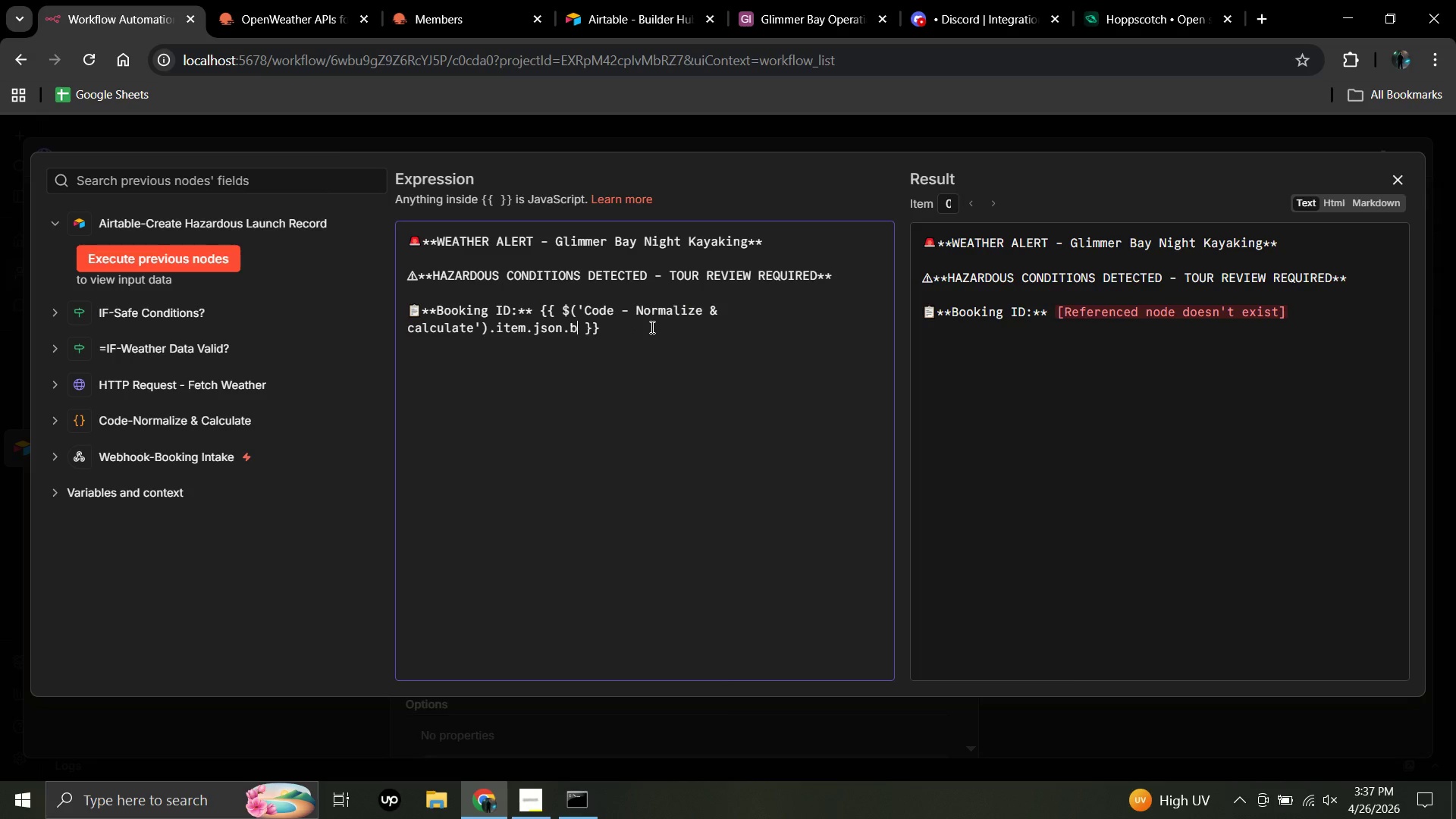 
key(Backspace)
 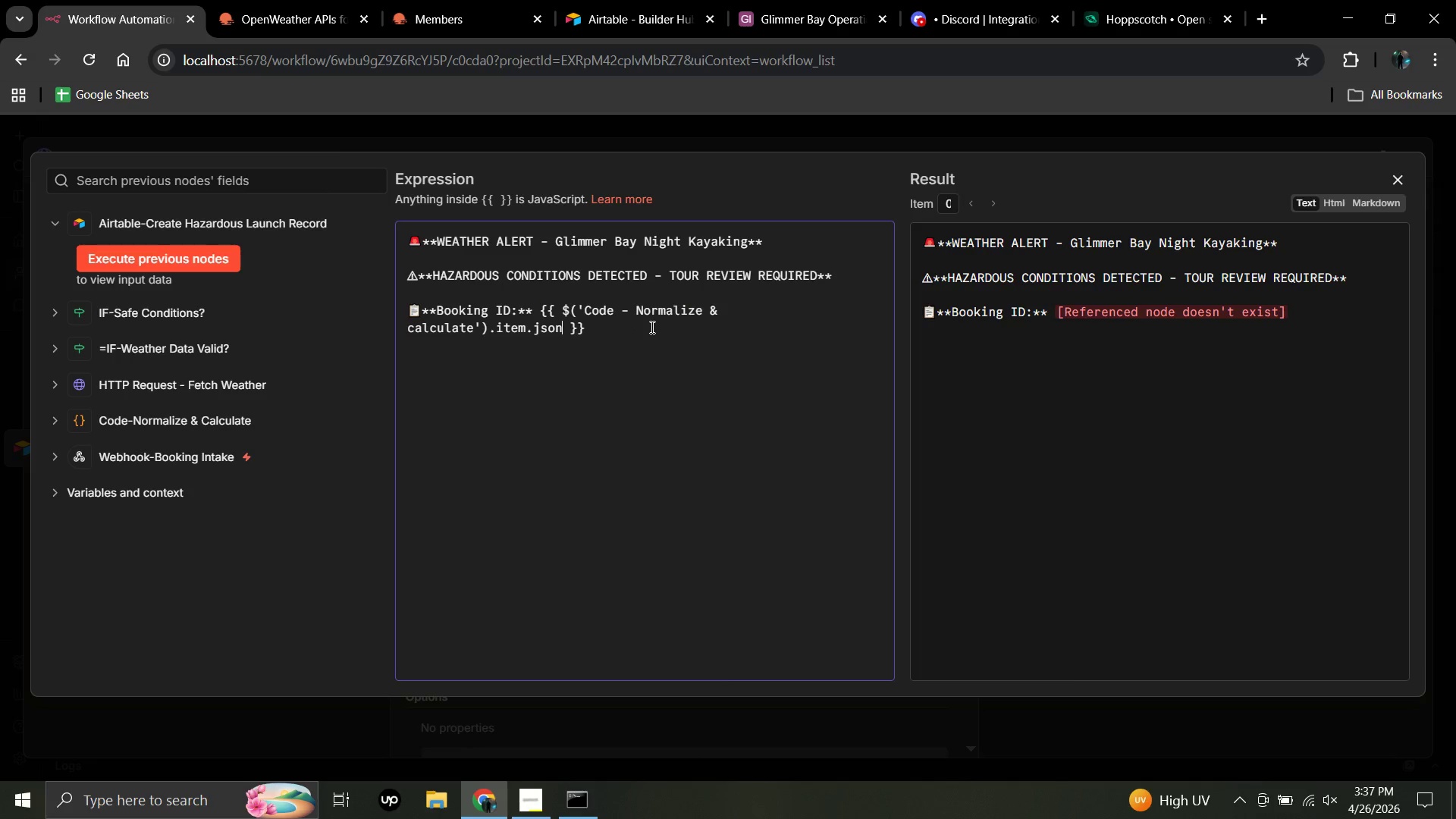 
key(Backspace)
 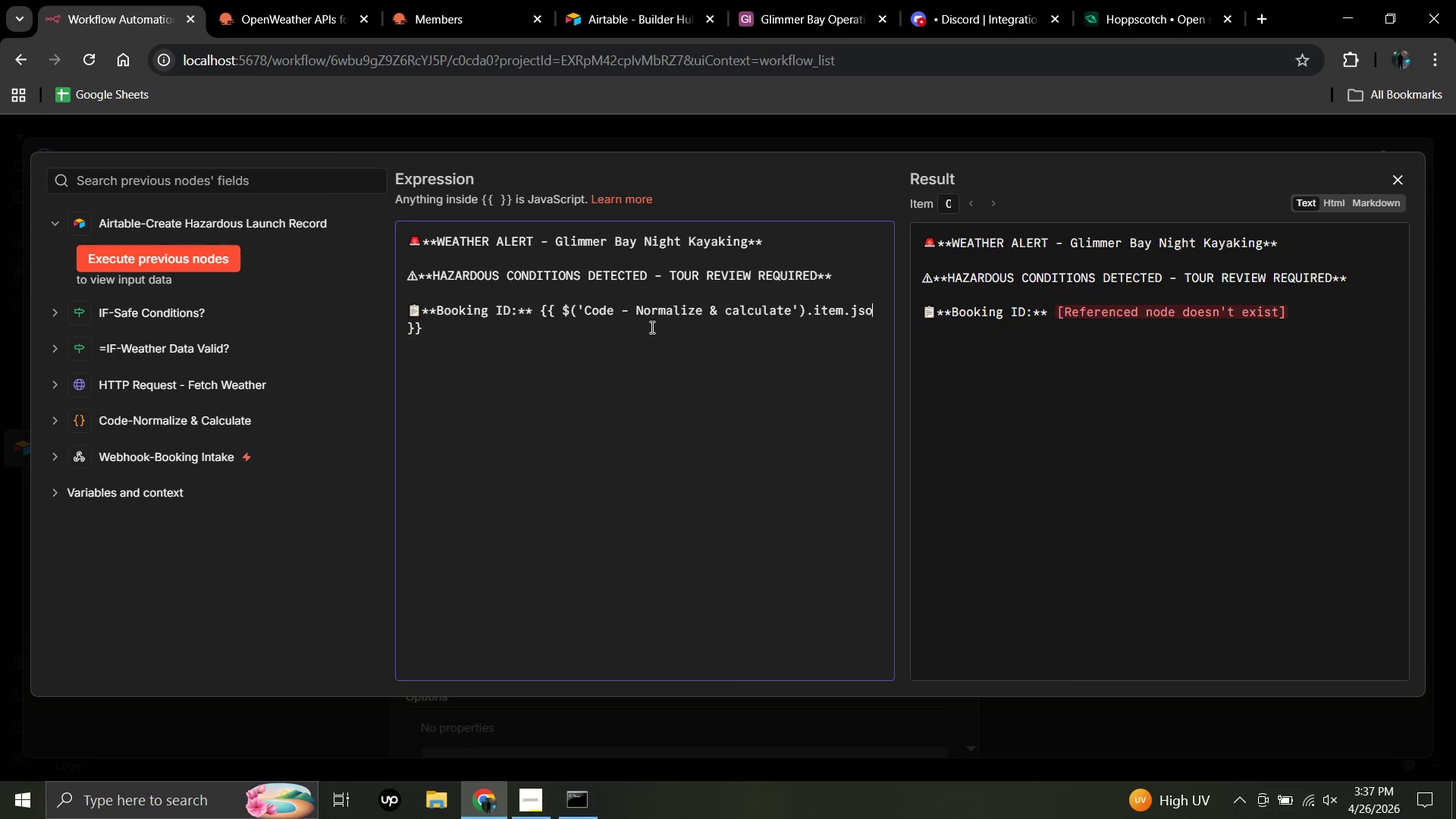 
key(Backspace)
 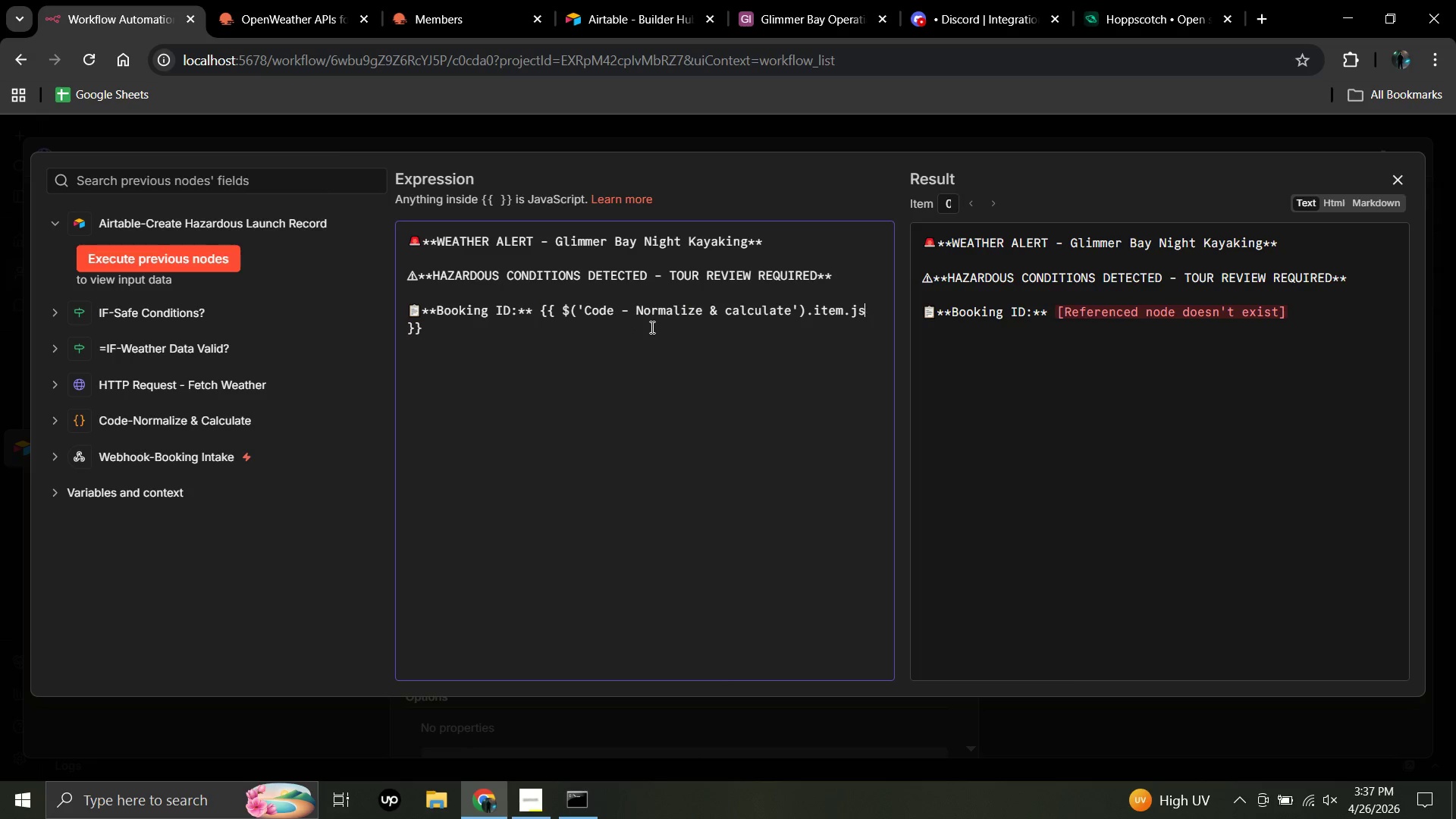 
key(Backspace)
 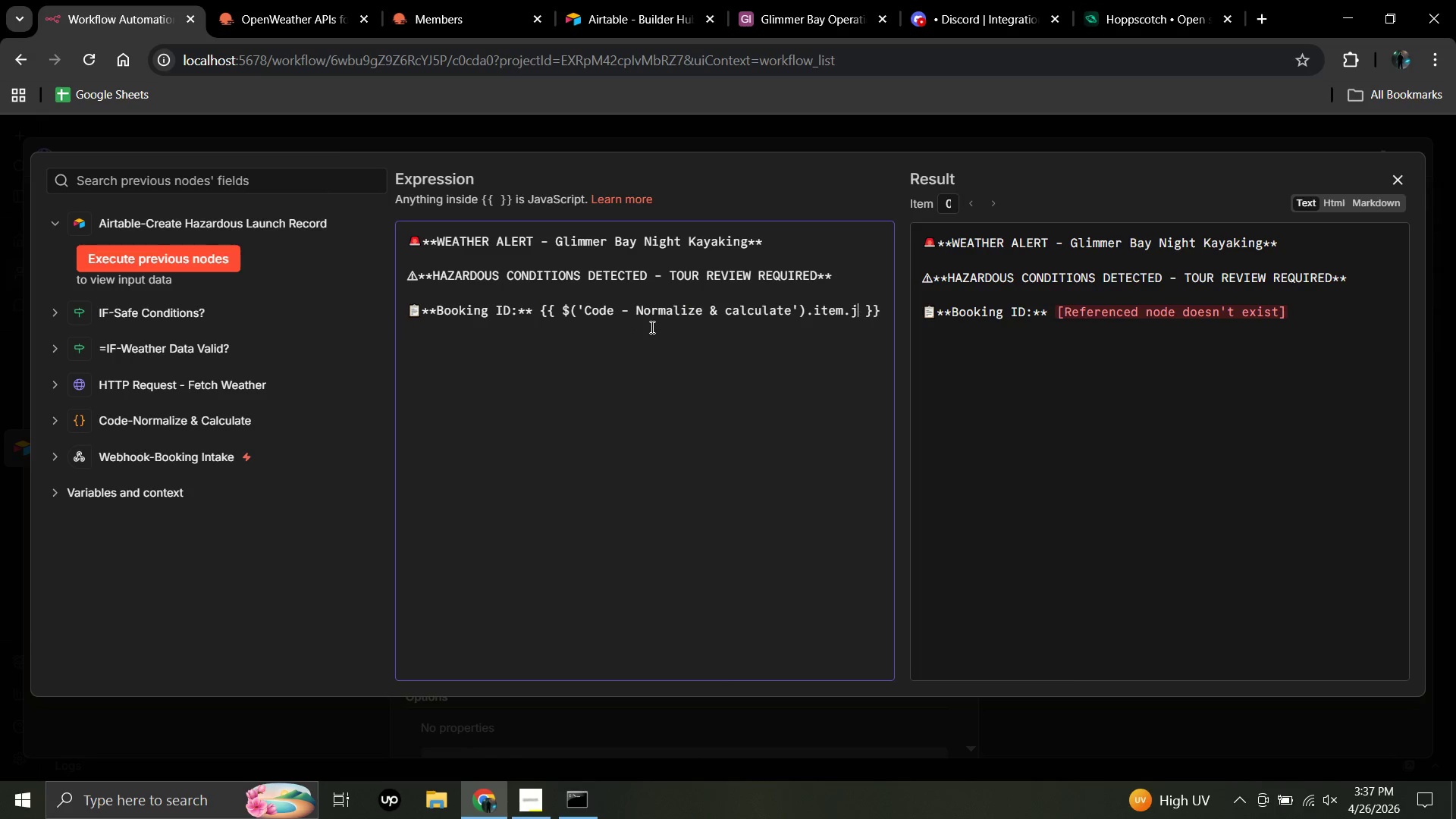 
key(Backspace)
 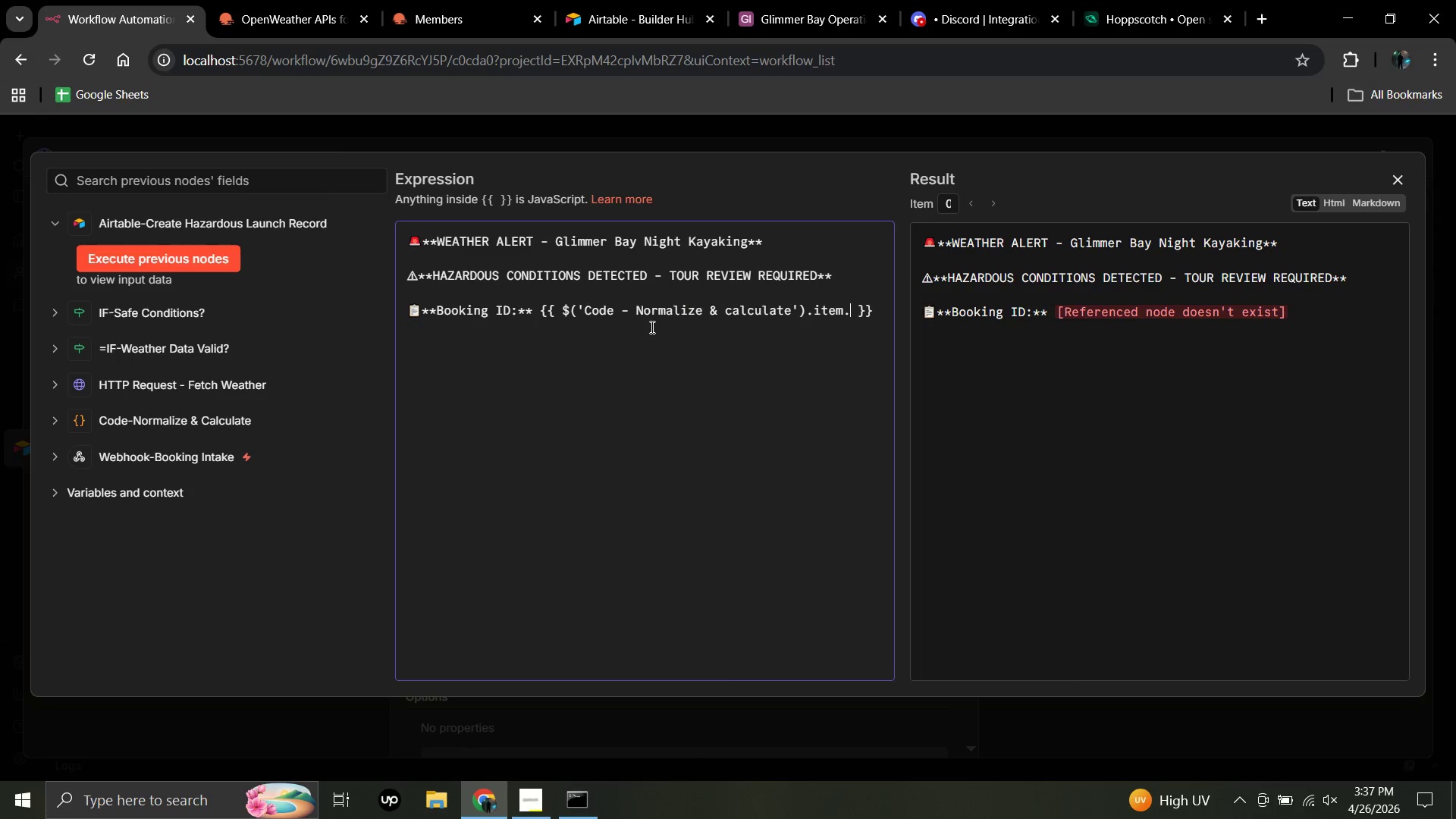 
key(Backspace)
 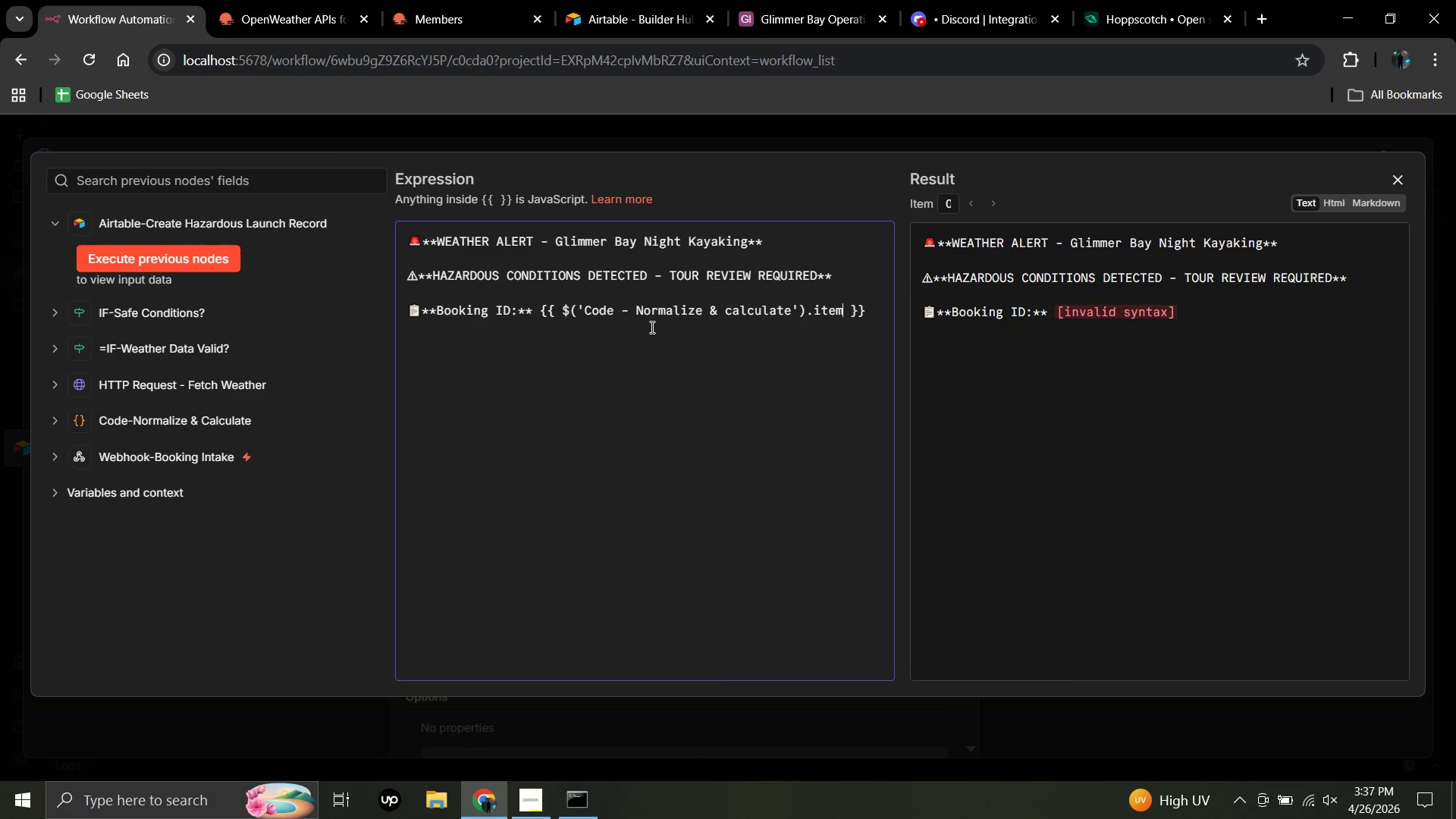 
key(Backspace)
 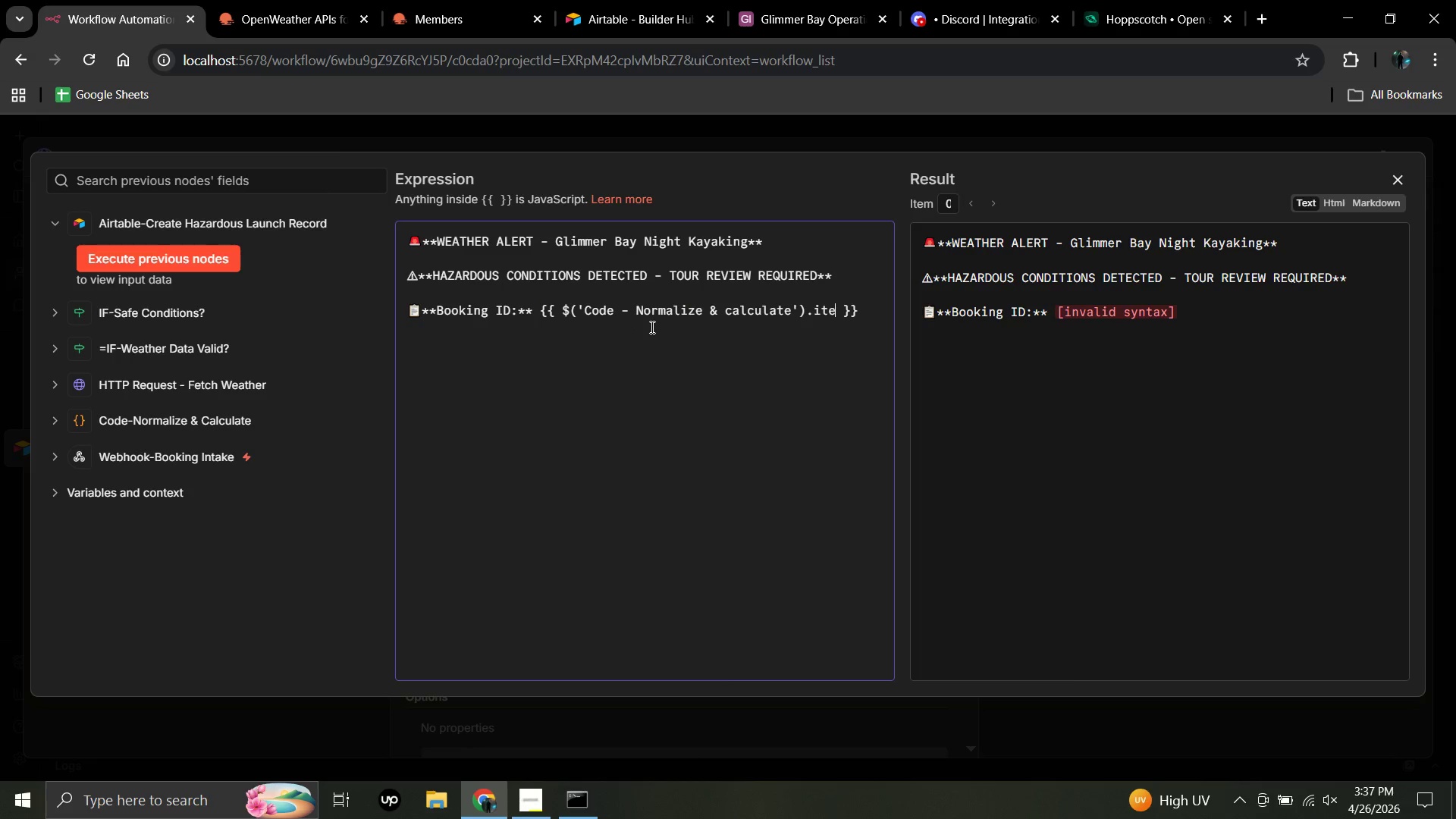 
key(Backspace)
 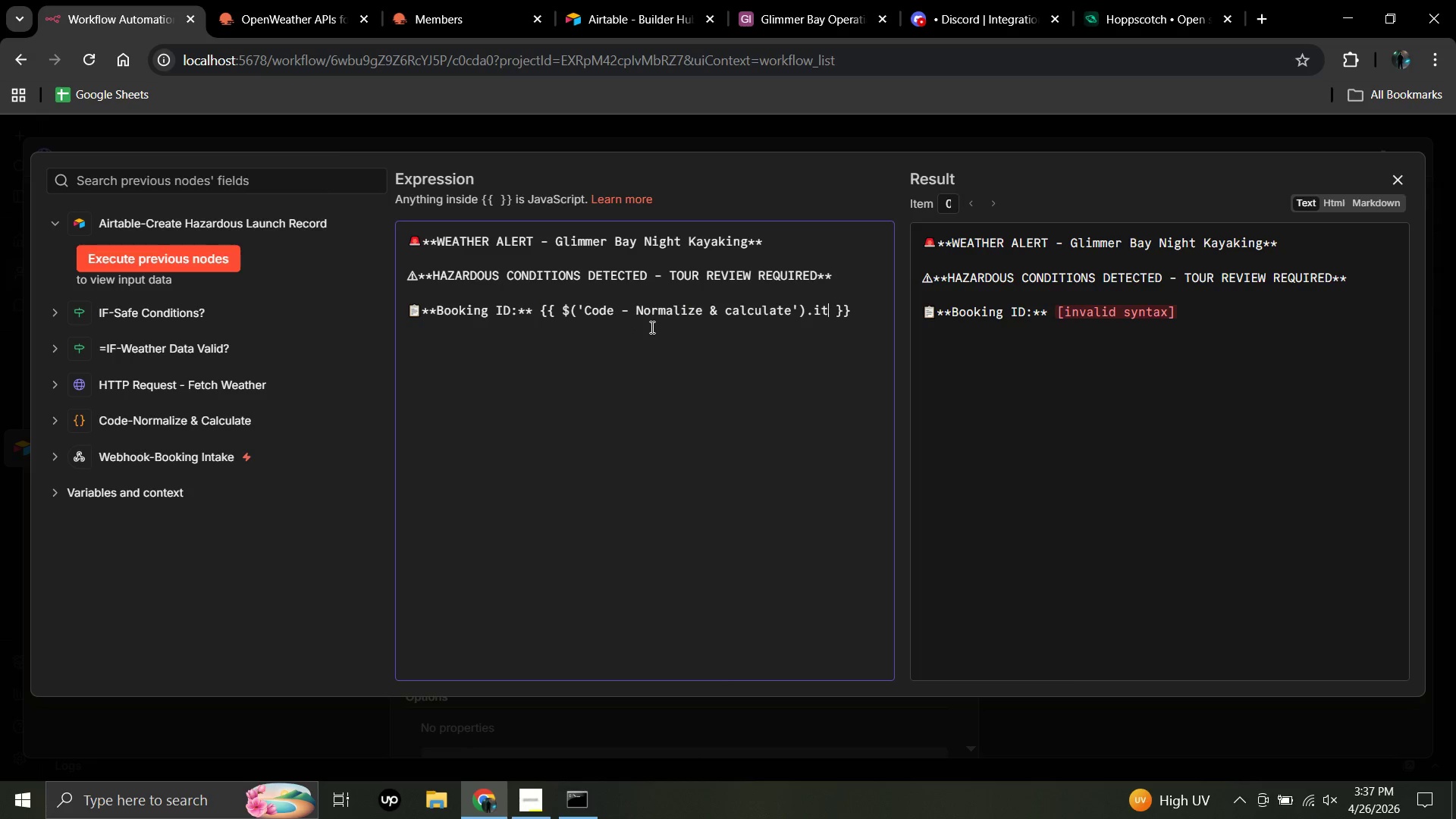 
key(Backspace)
 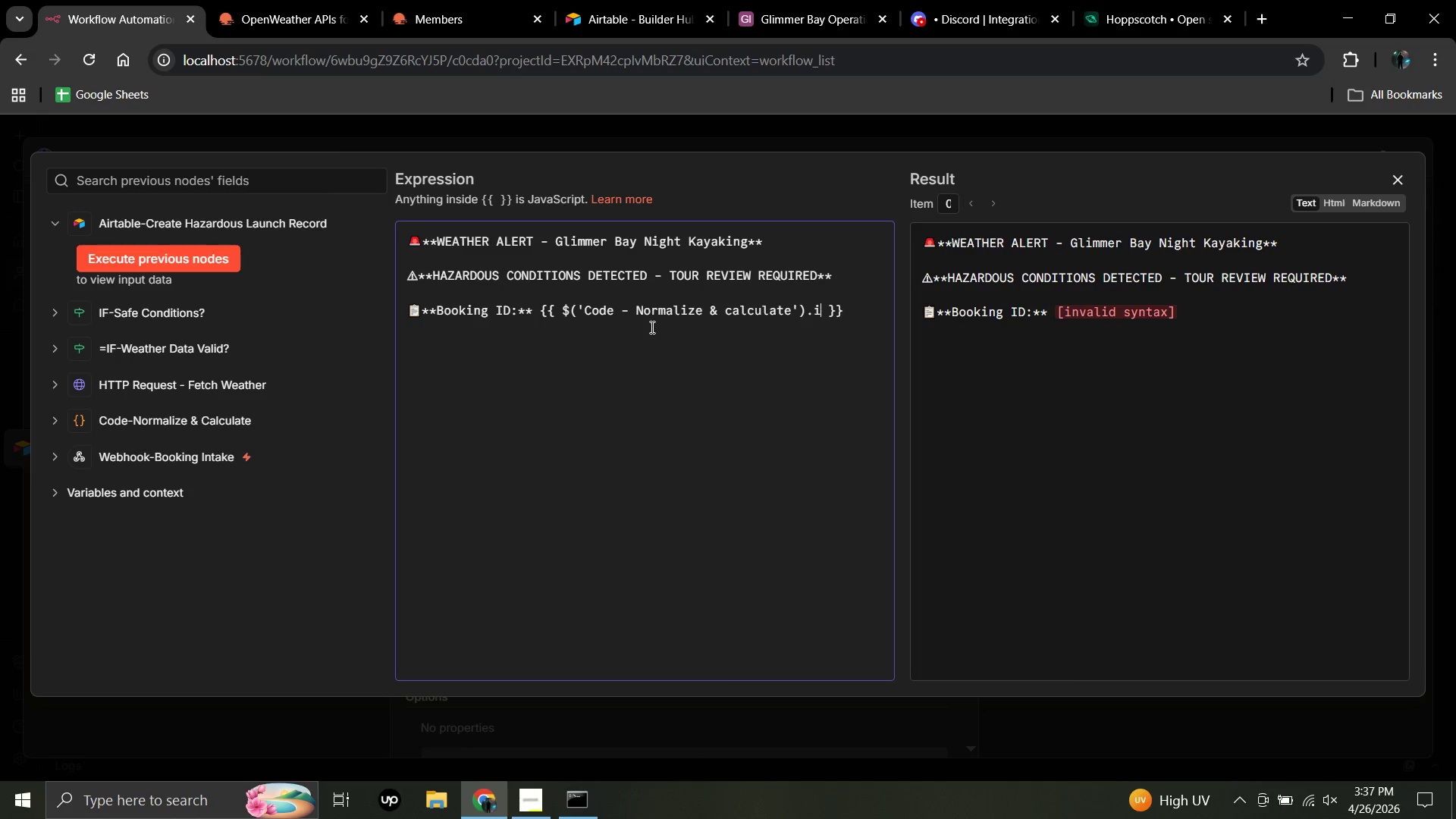 
key(Backspace)
 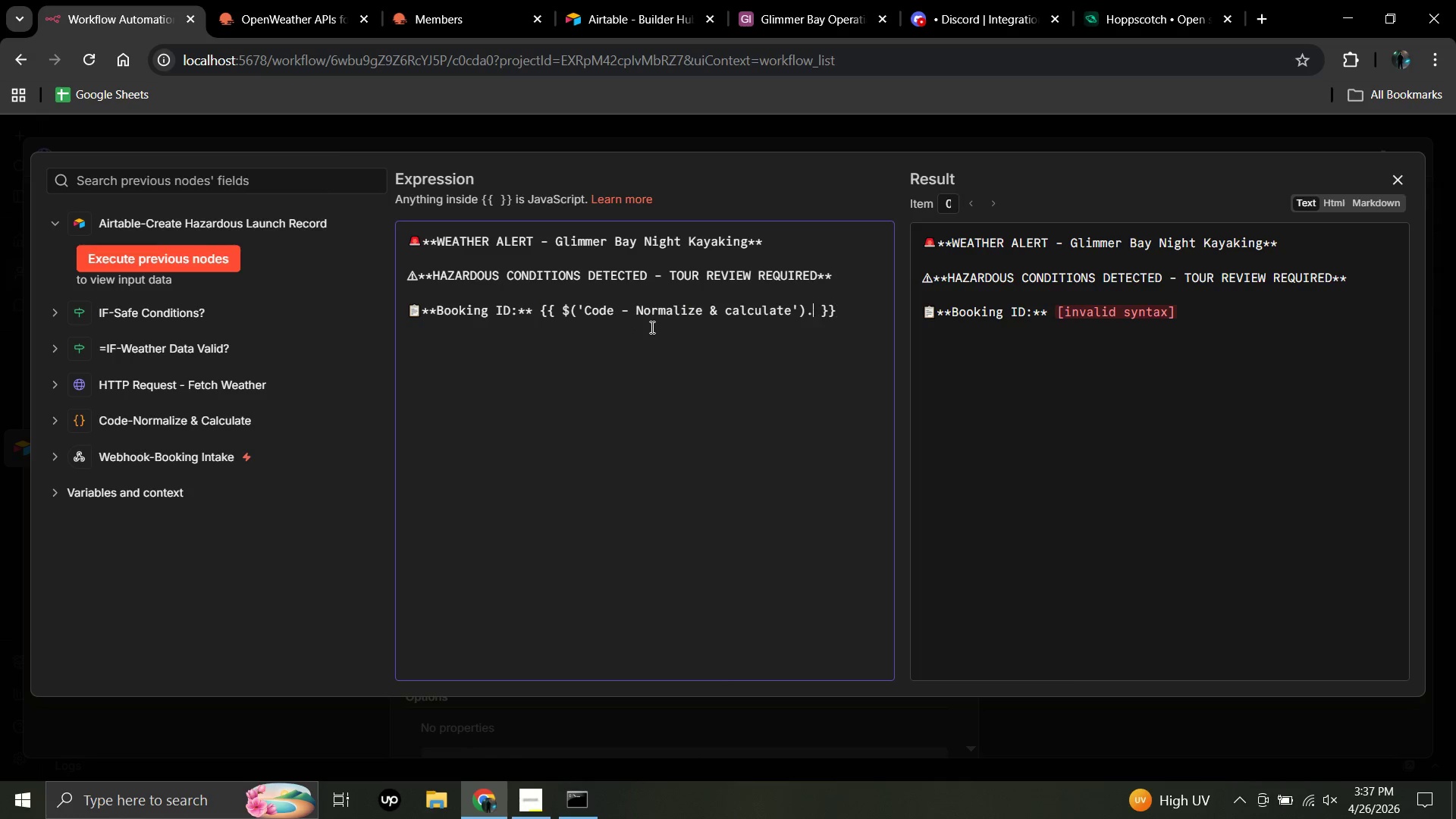 
key(Backspace)
 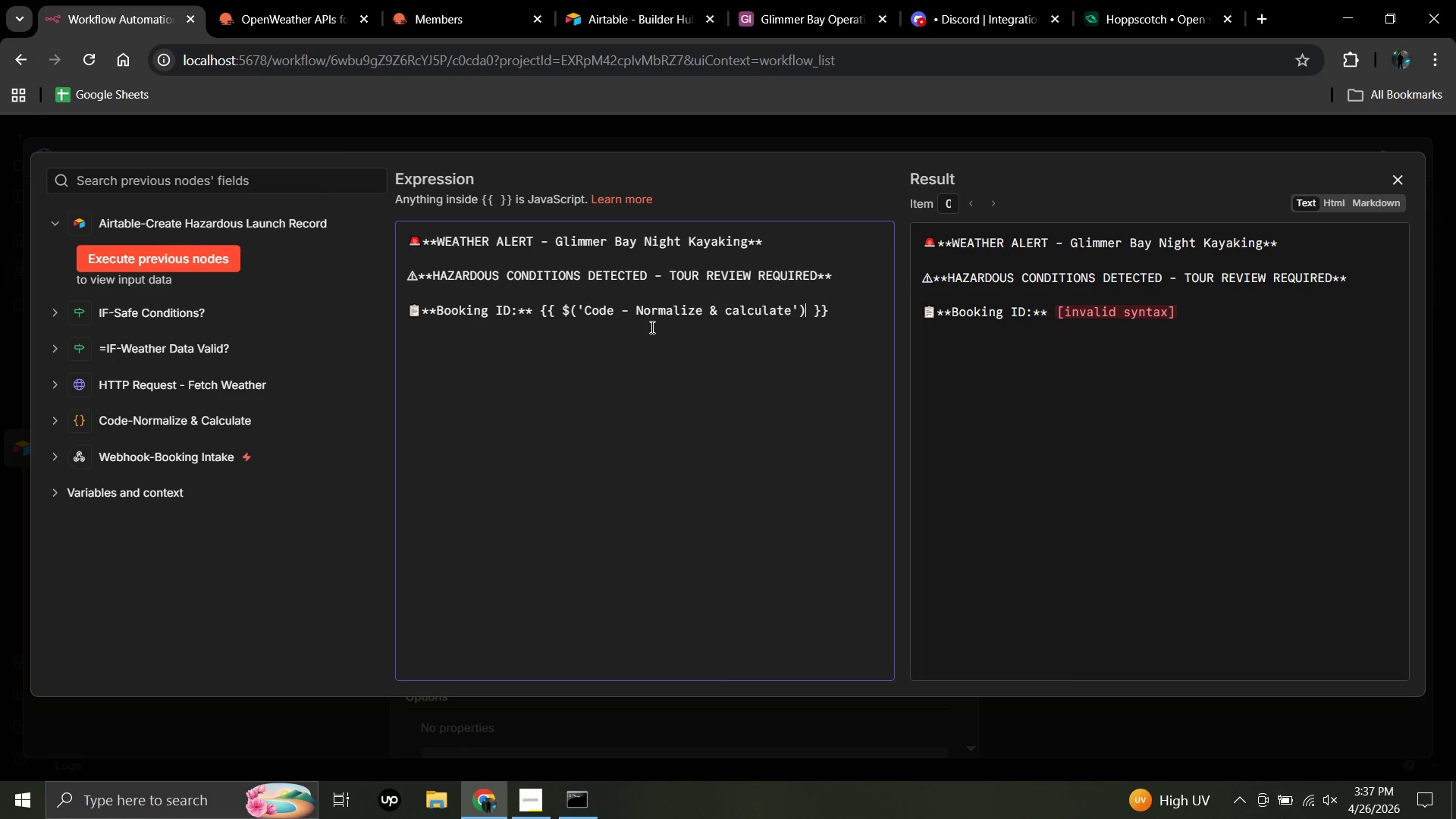 
key(Backspace)
 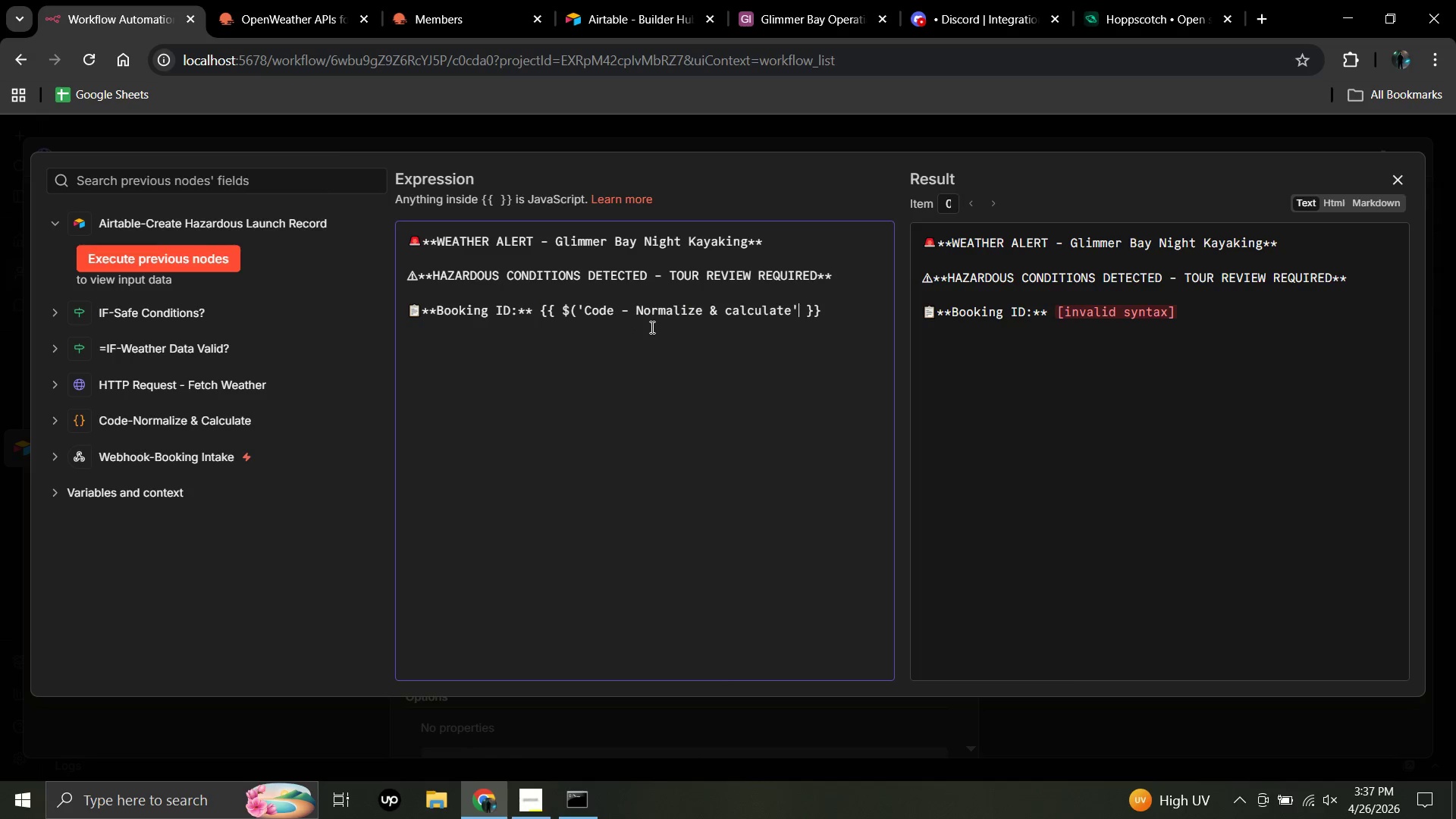 
key(Backspace)
 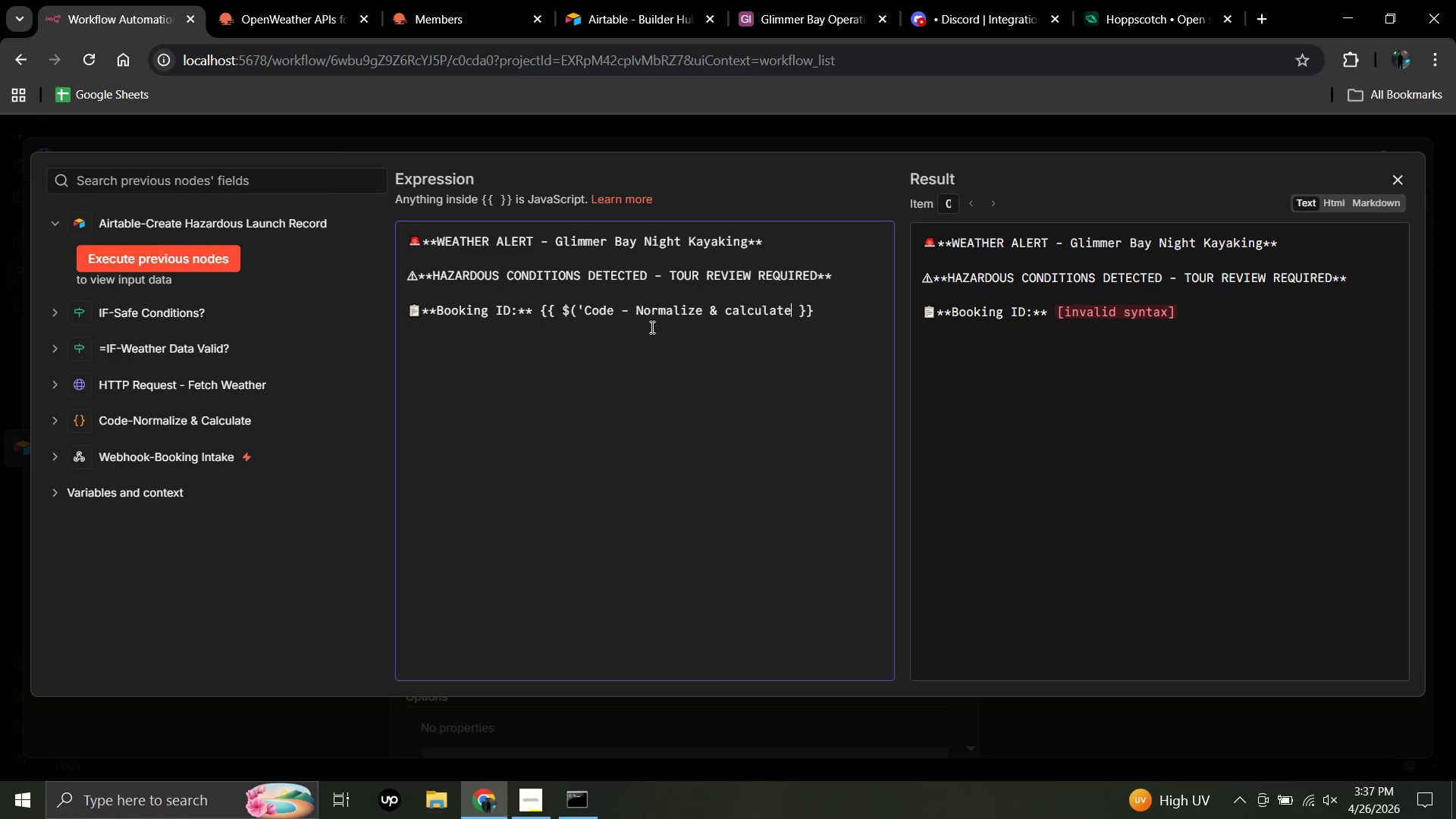 
key(Backspace)
 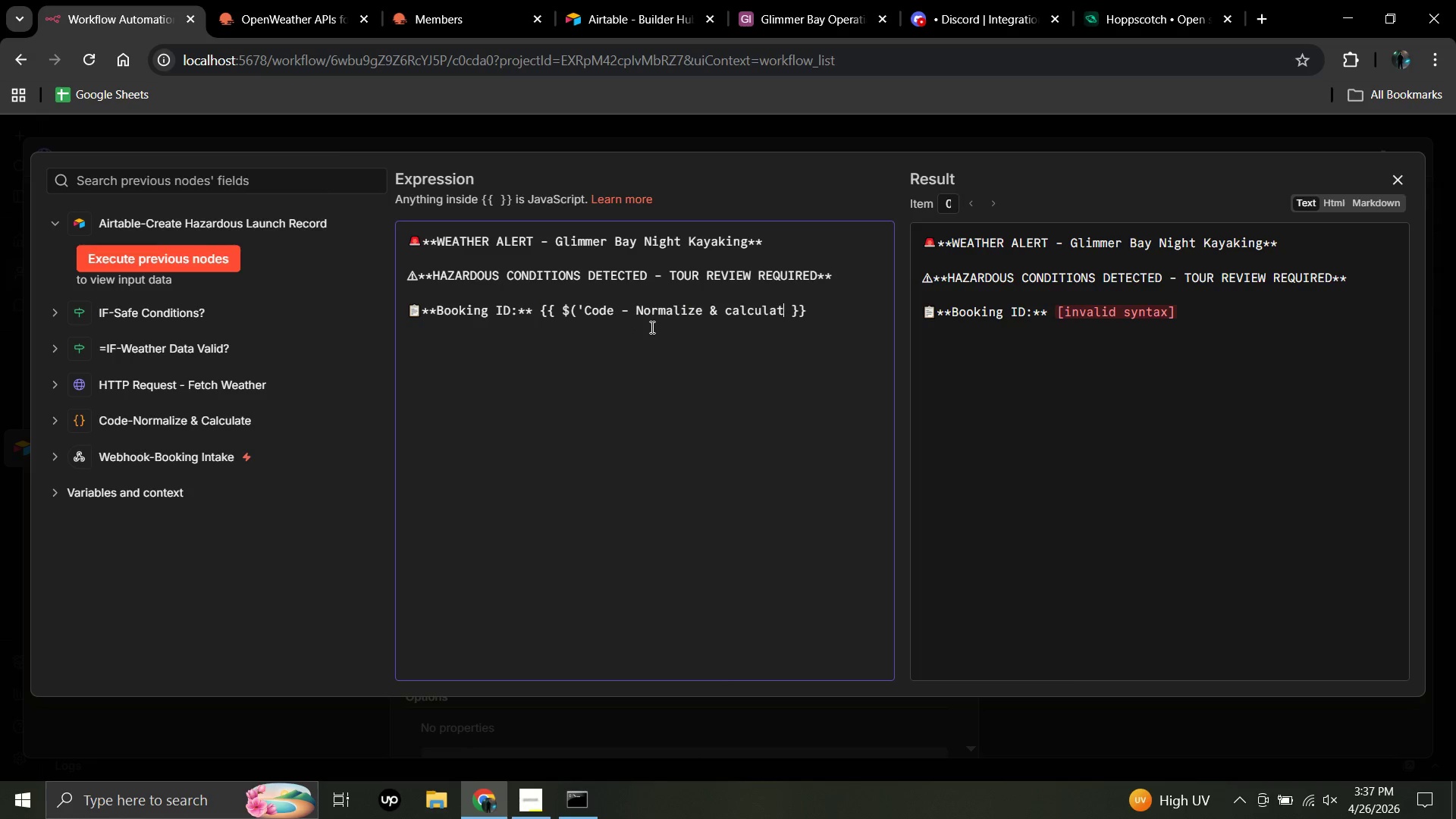 
key(Backspace)
 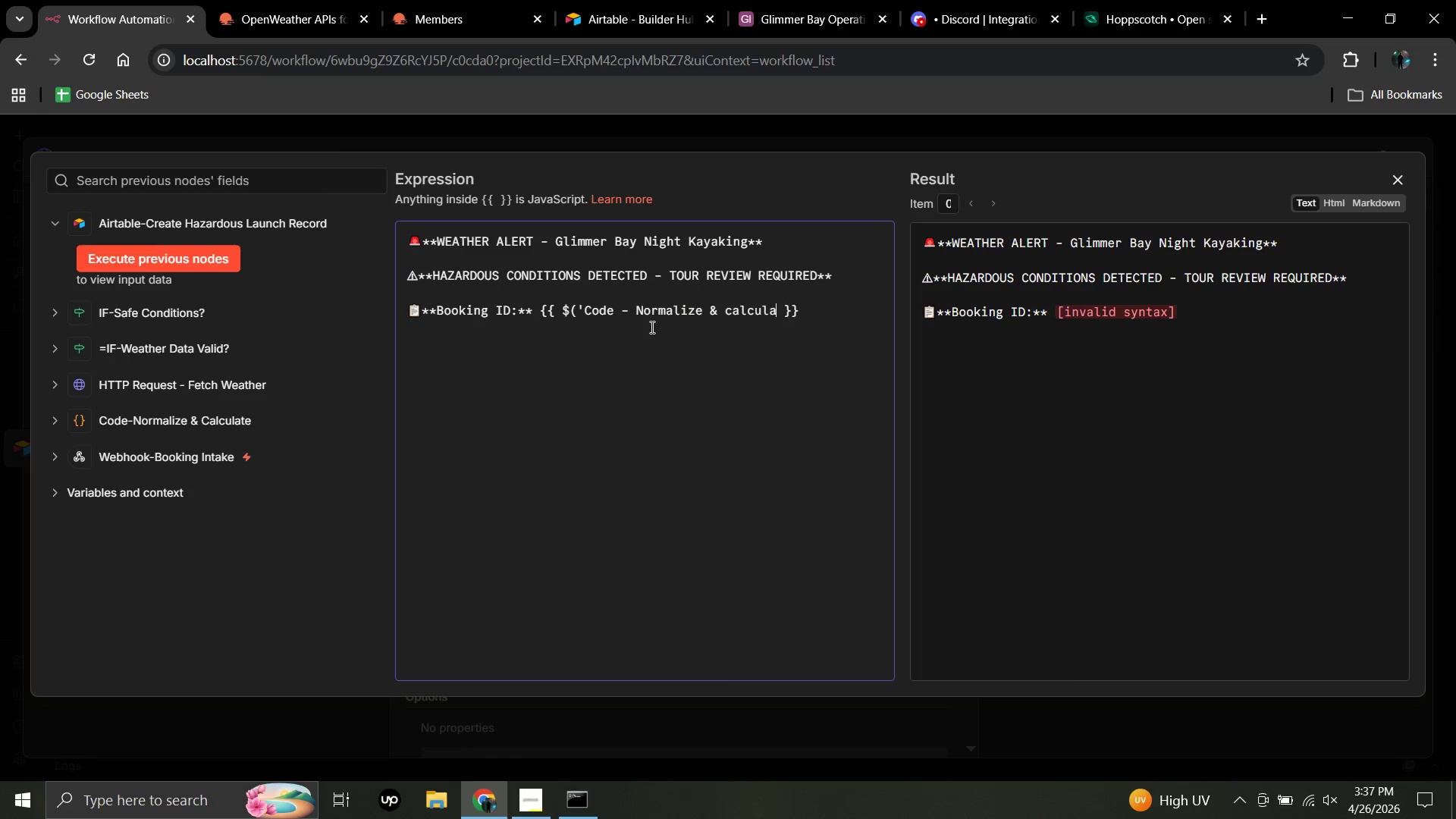 
key(Backspace)
 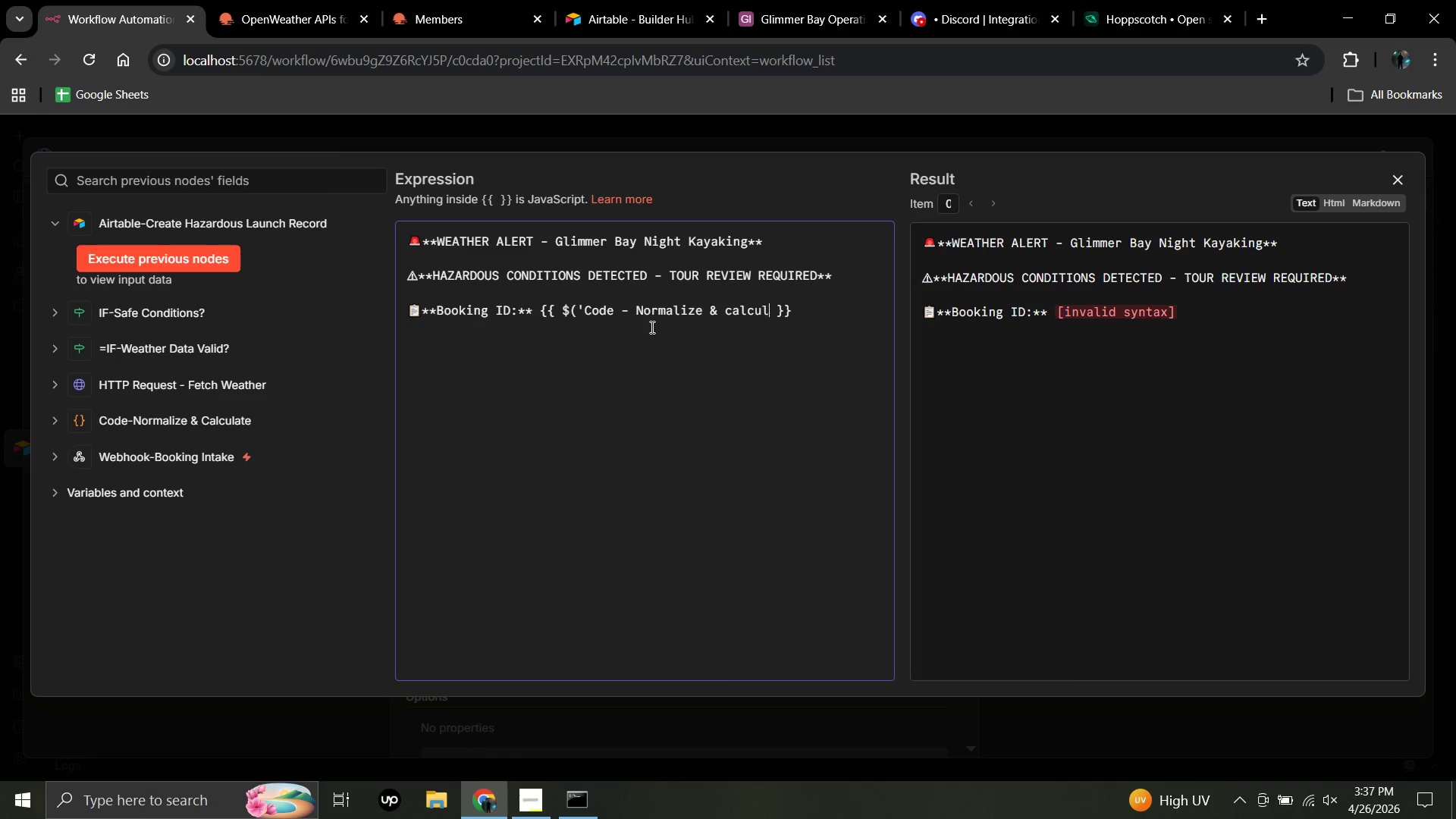 
key(Backspace)
 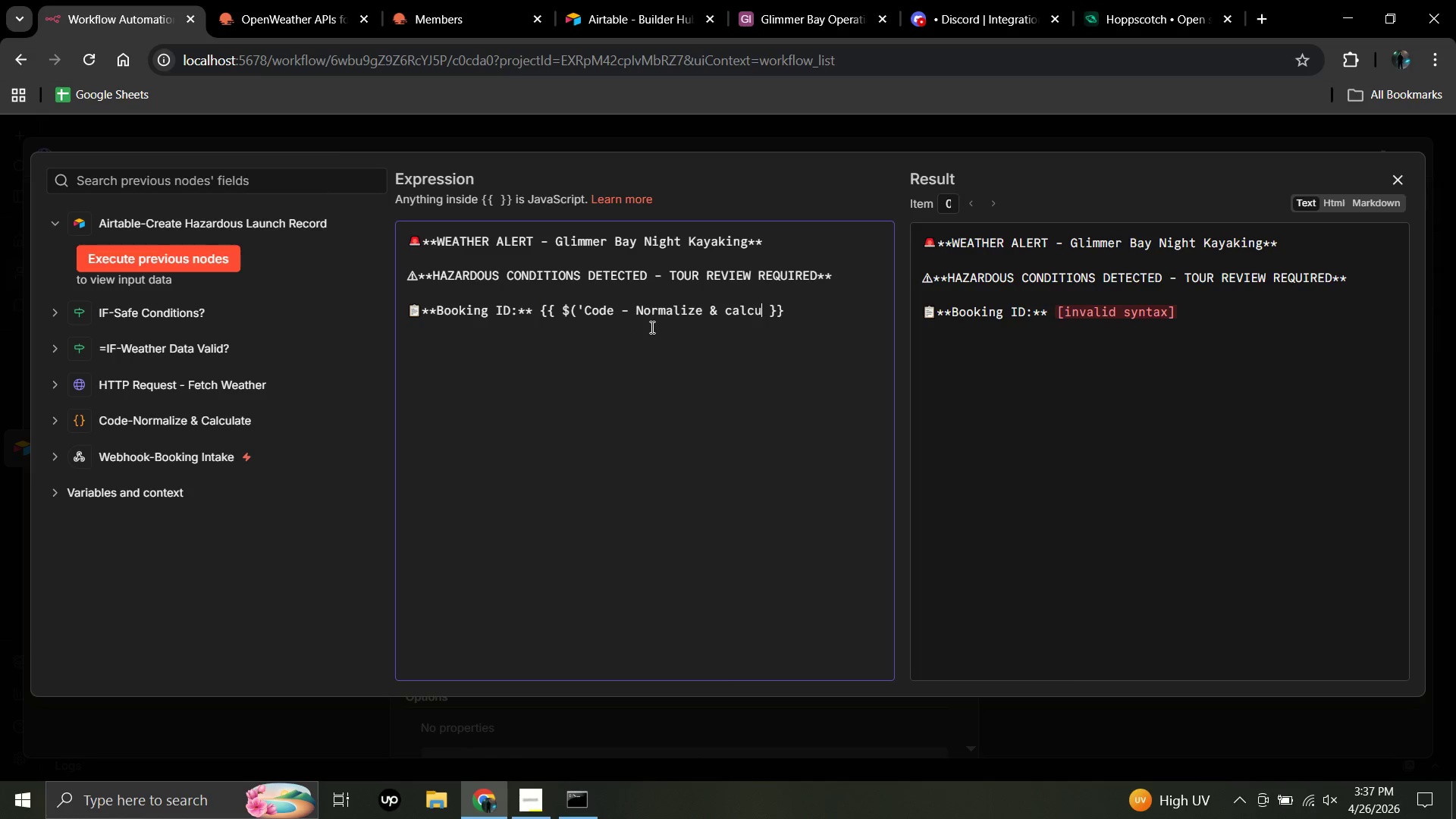 
key(Backspace)
 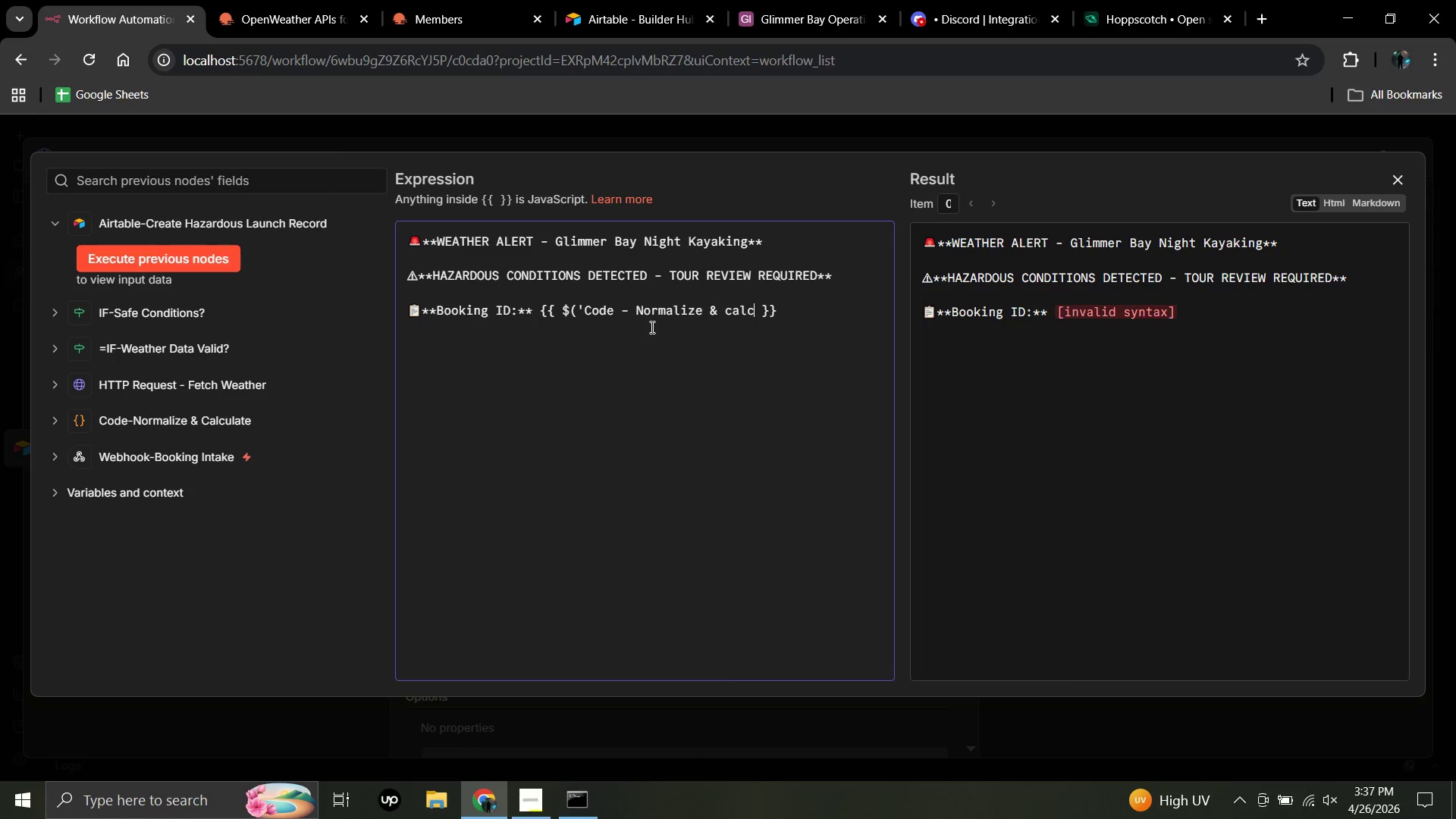 
key(Backspace)
 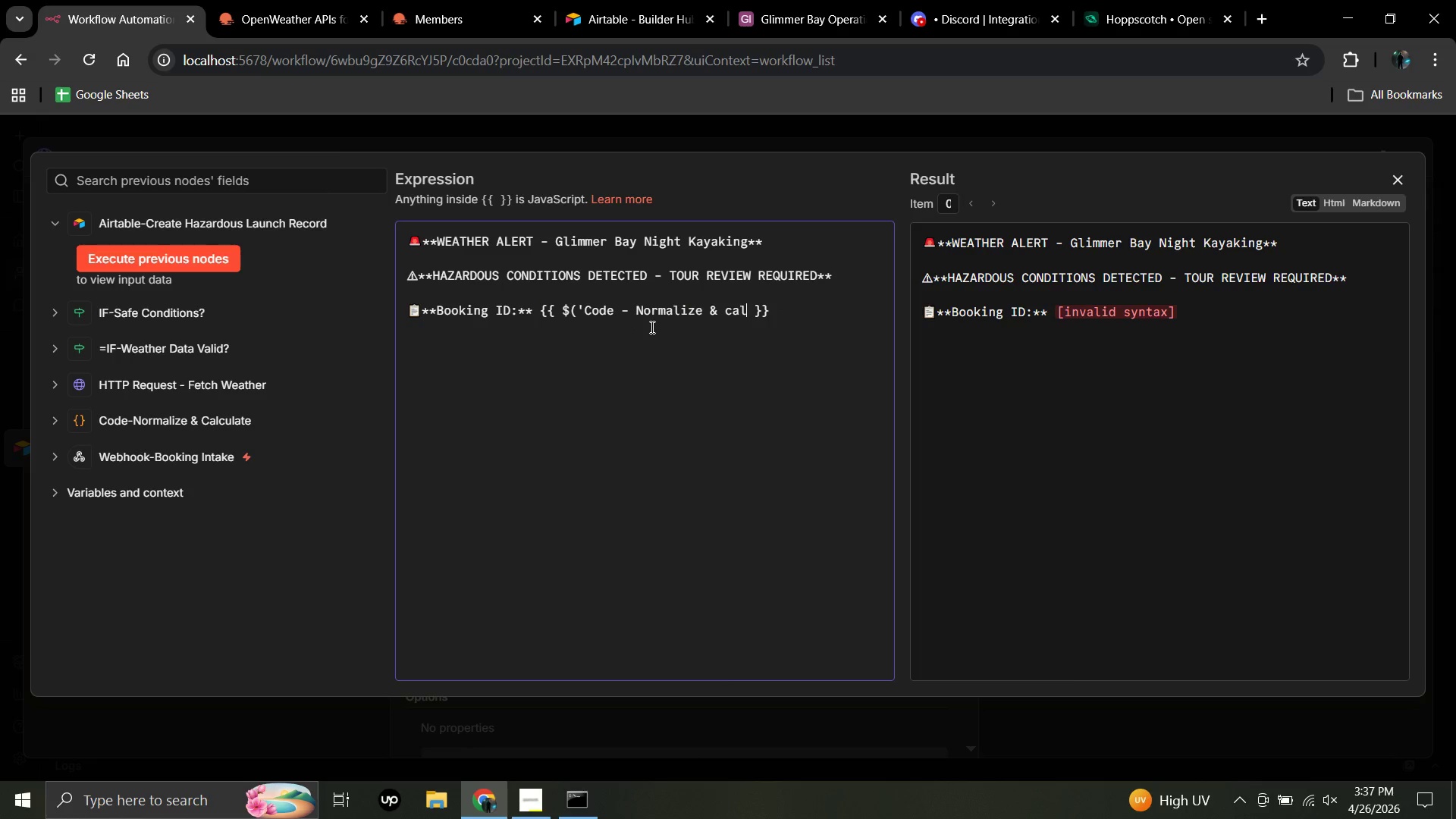 
key(Backspace)
 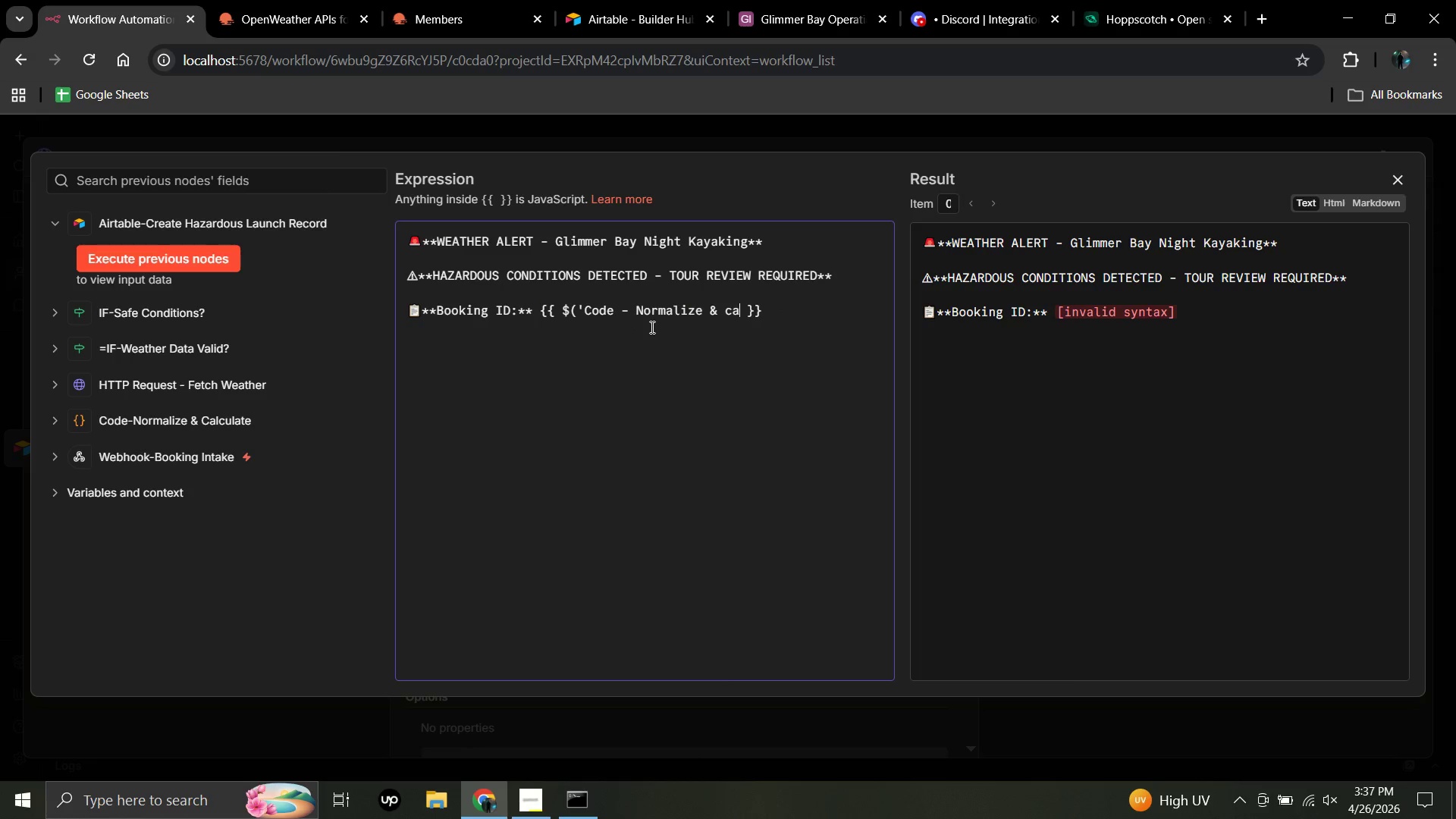 
key(Backspace)
 